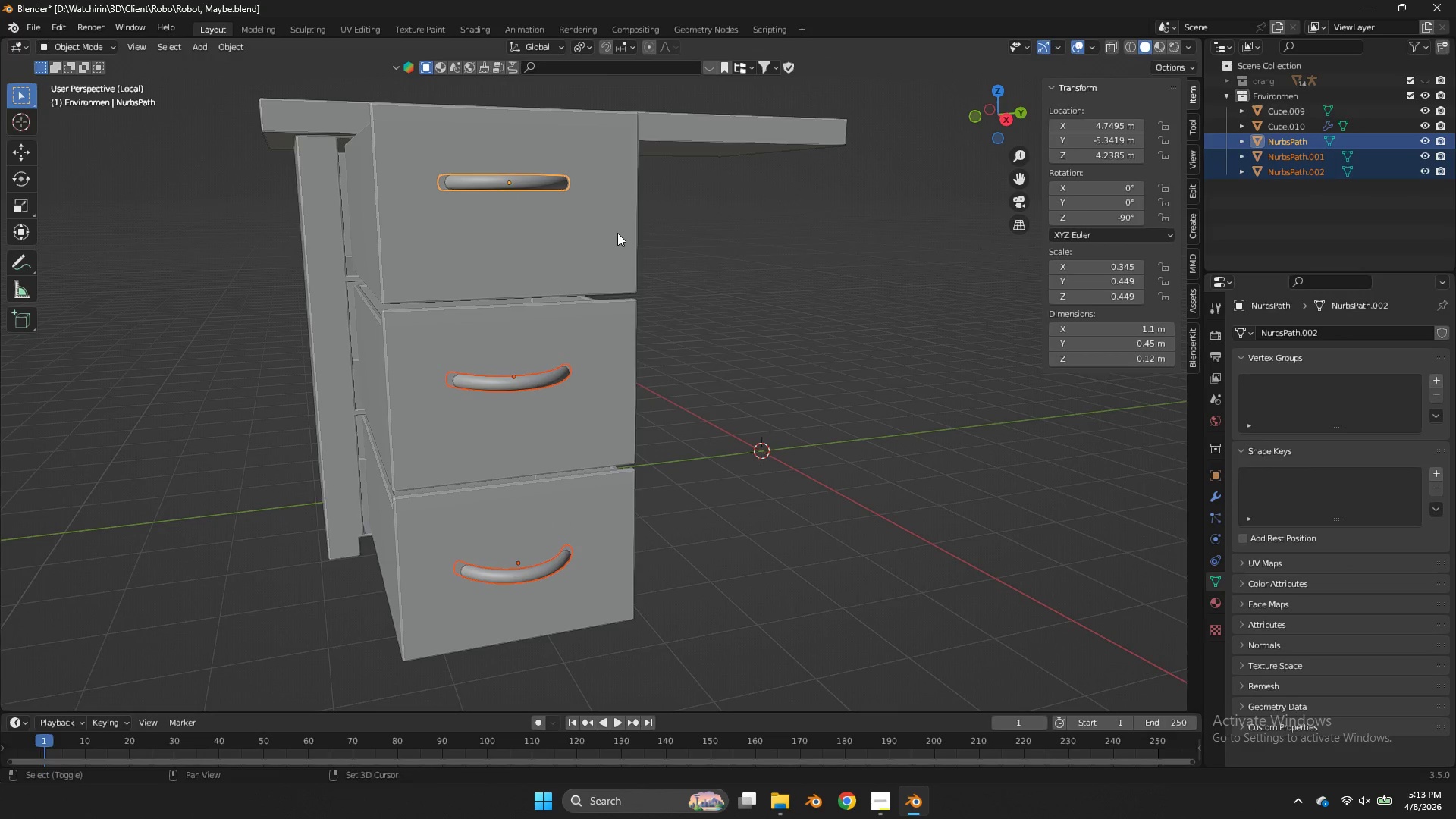 
left_click([617, 233])
 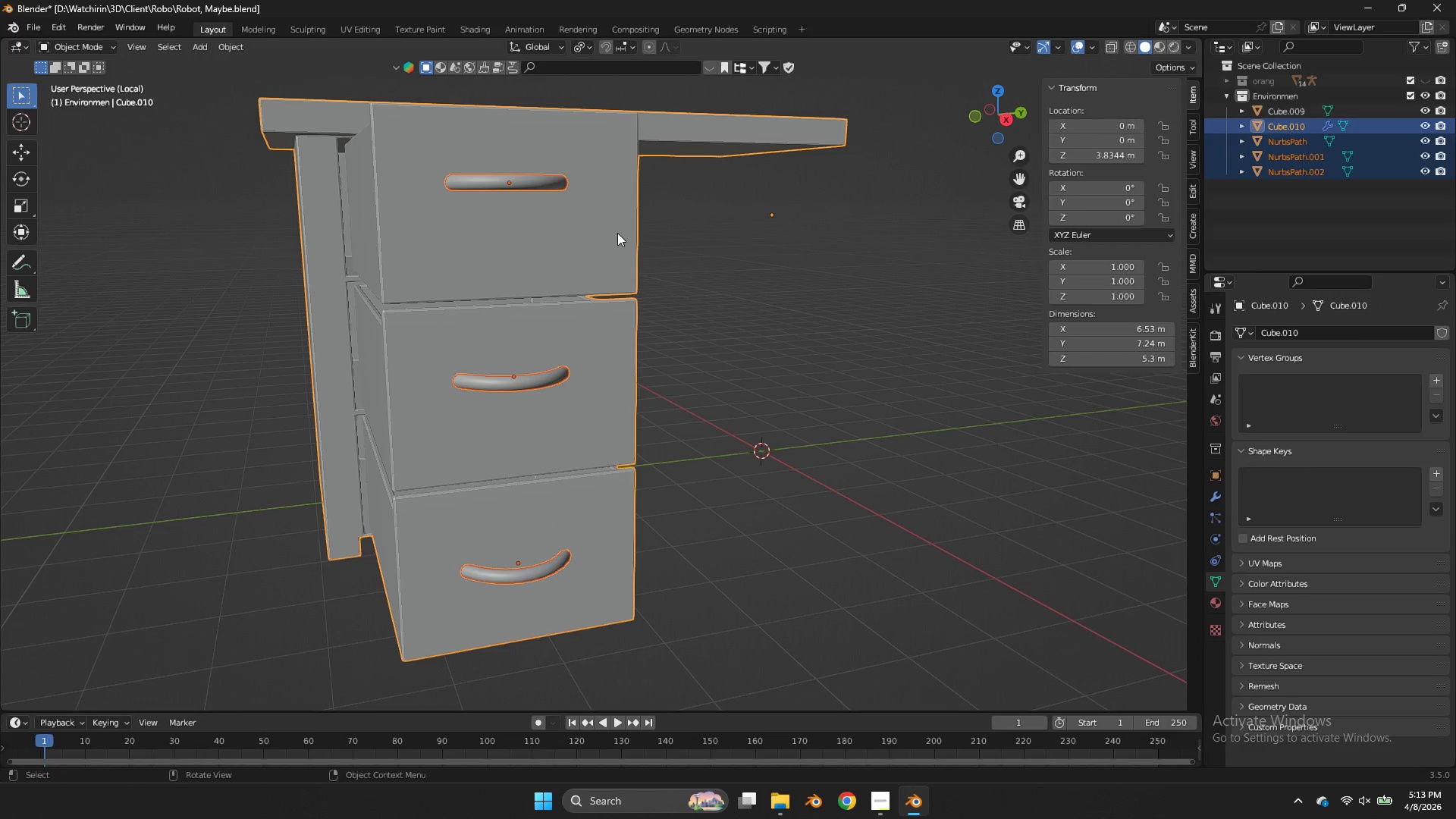 
key(Control+J)
 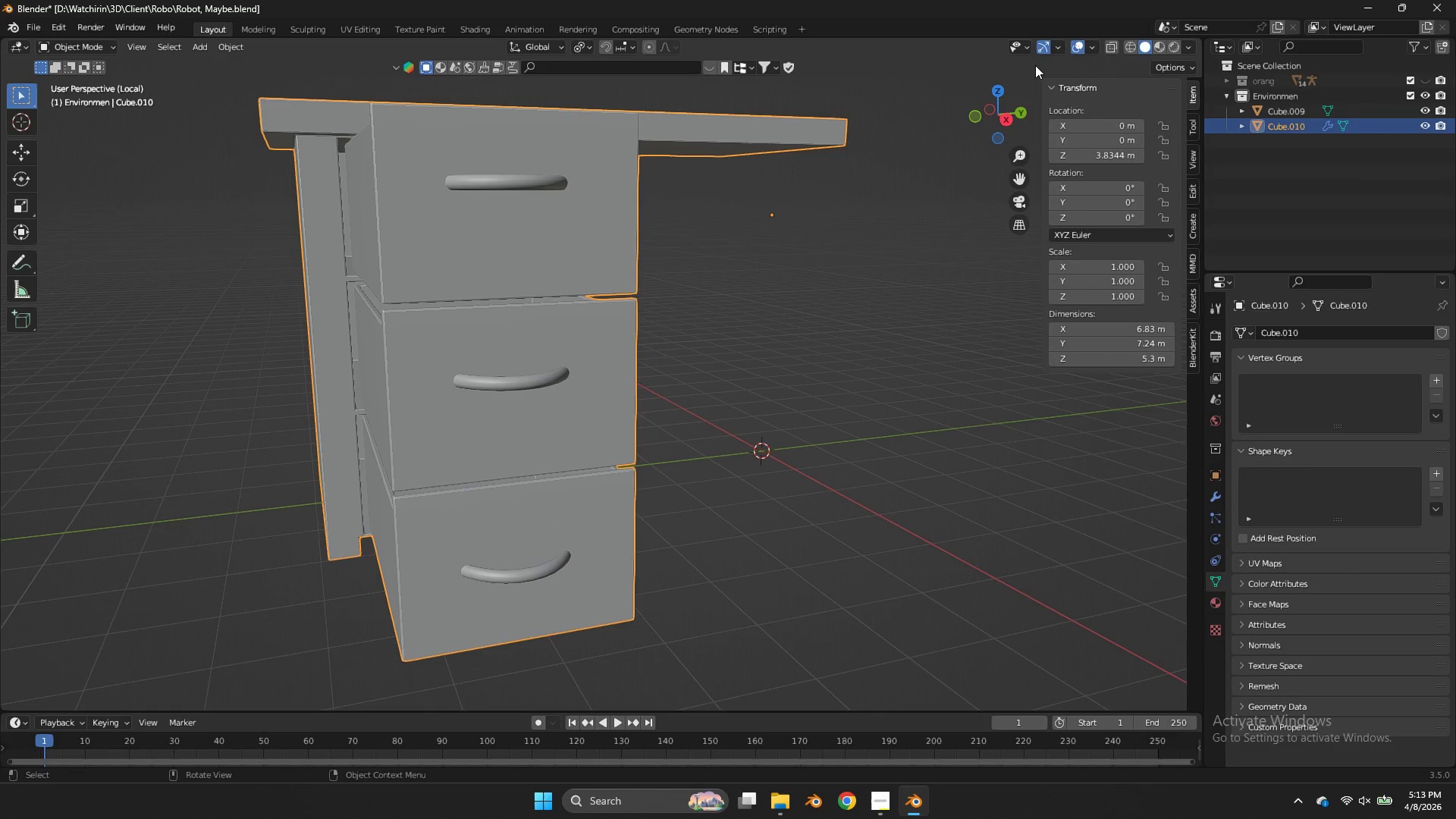 
left_click_drag(start_coordinate=[1012, 102], to_coordinate=[1090, 128])
 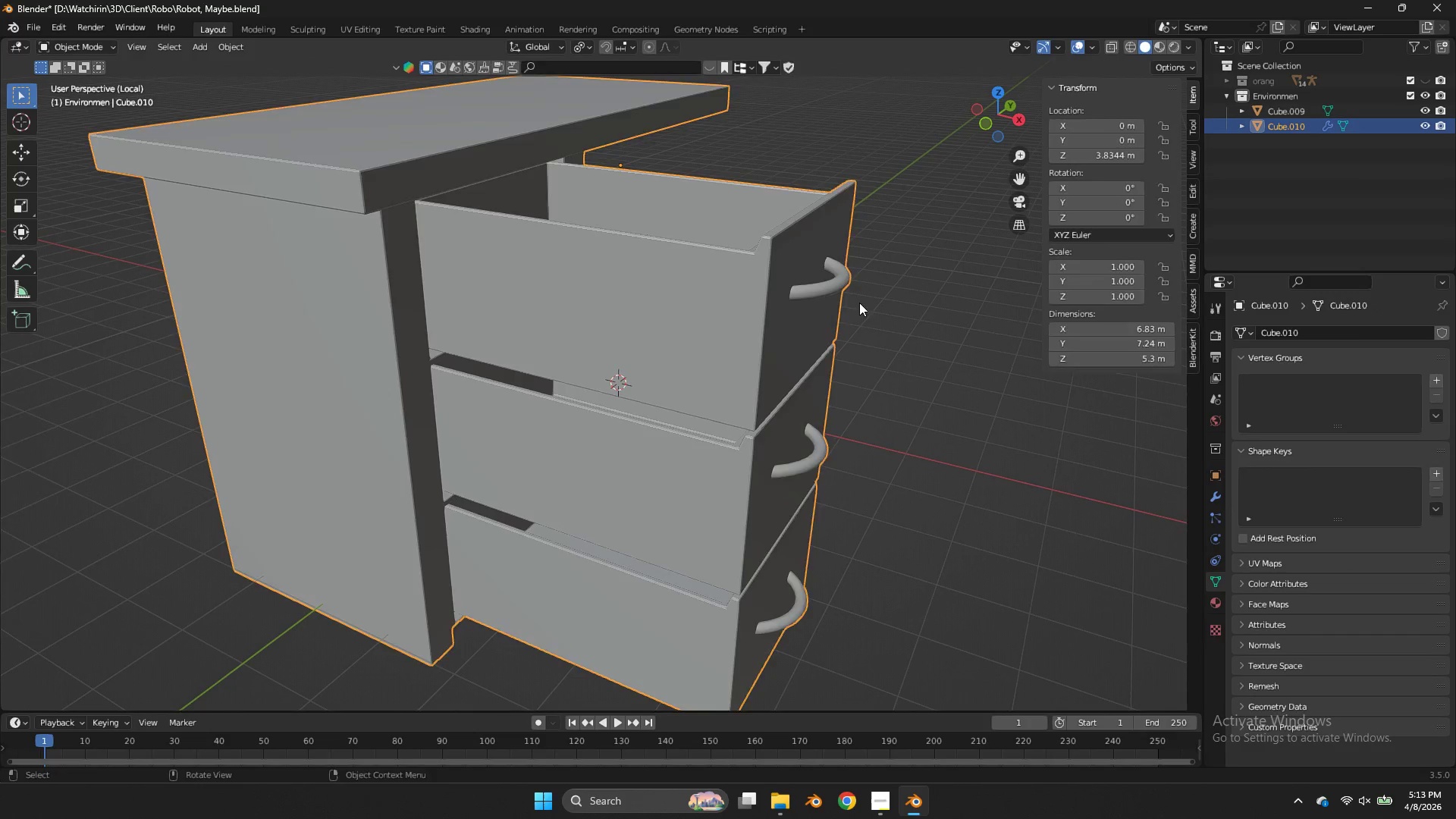 
key(Tab)
 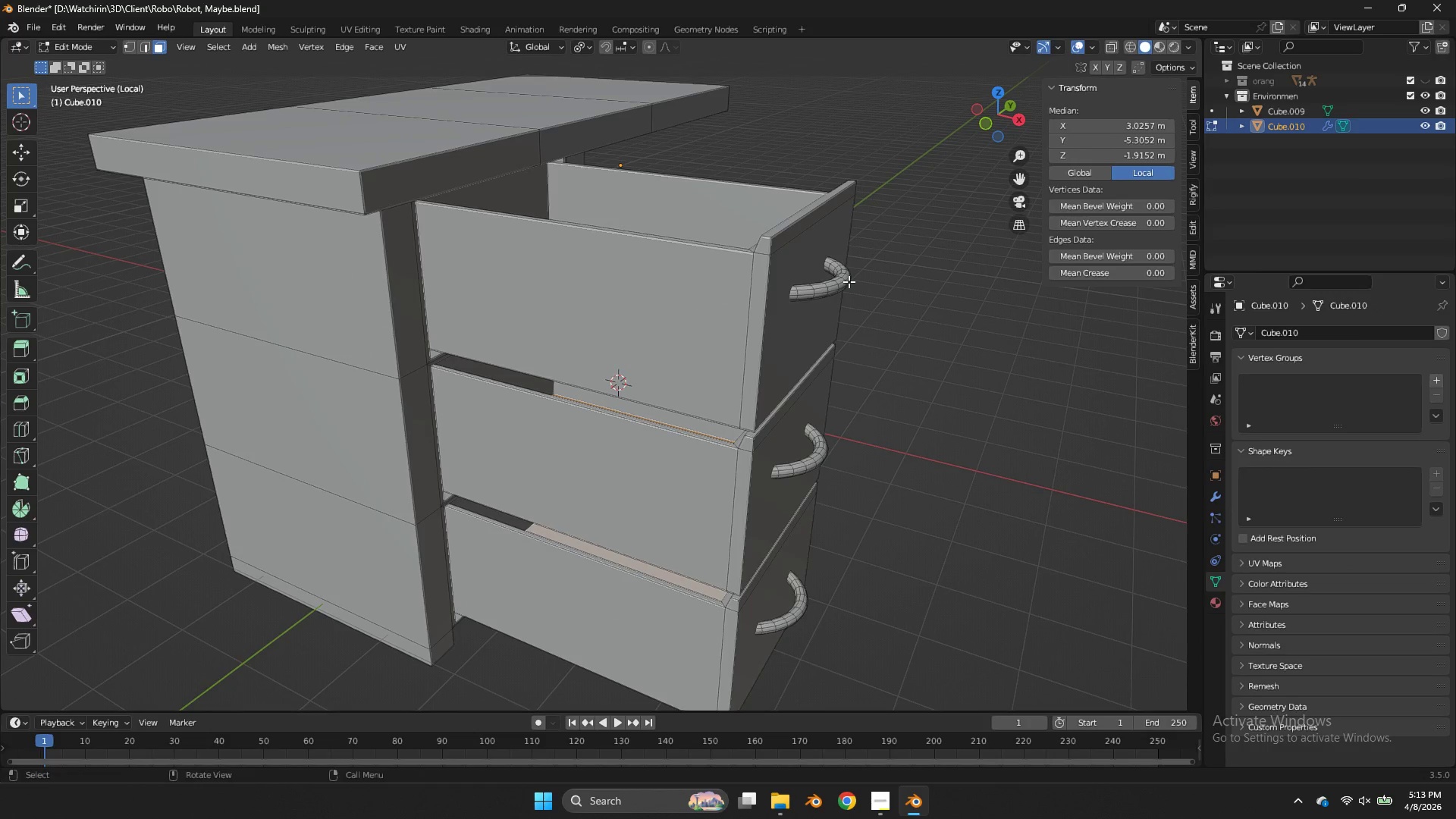 
scroll: coordinate [850, 281], scroll_direction: down, amount: 3.0
 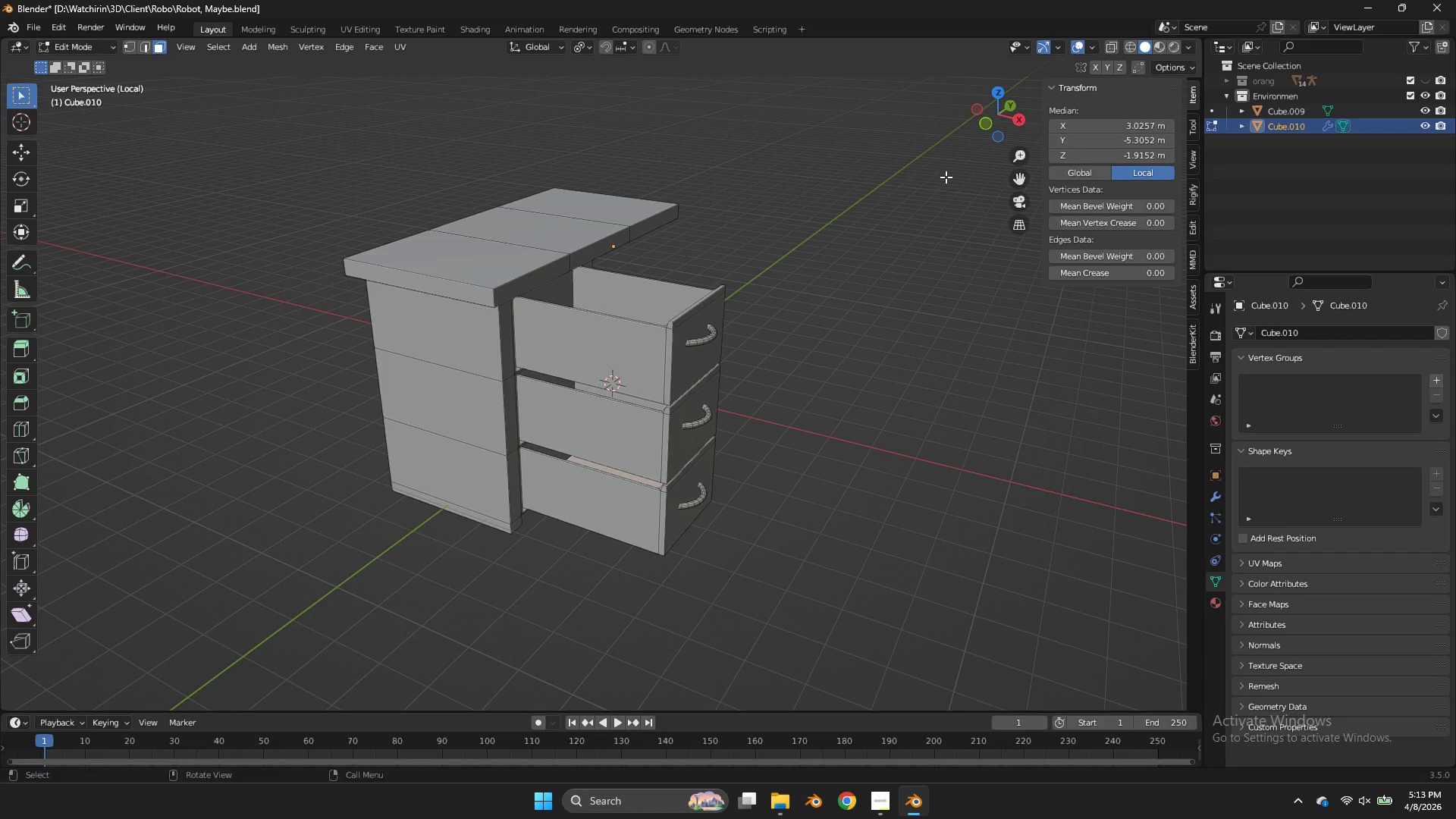 
key(Control+ControlLeft)
 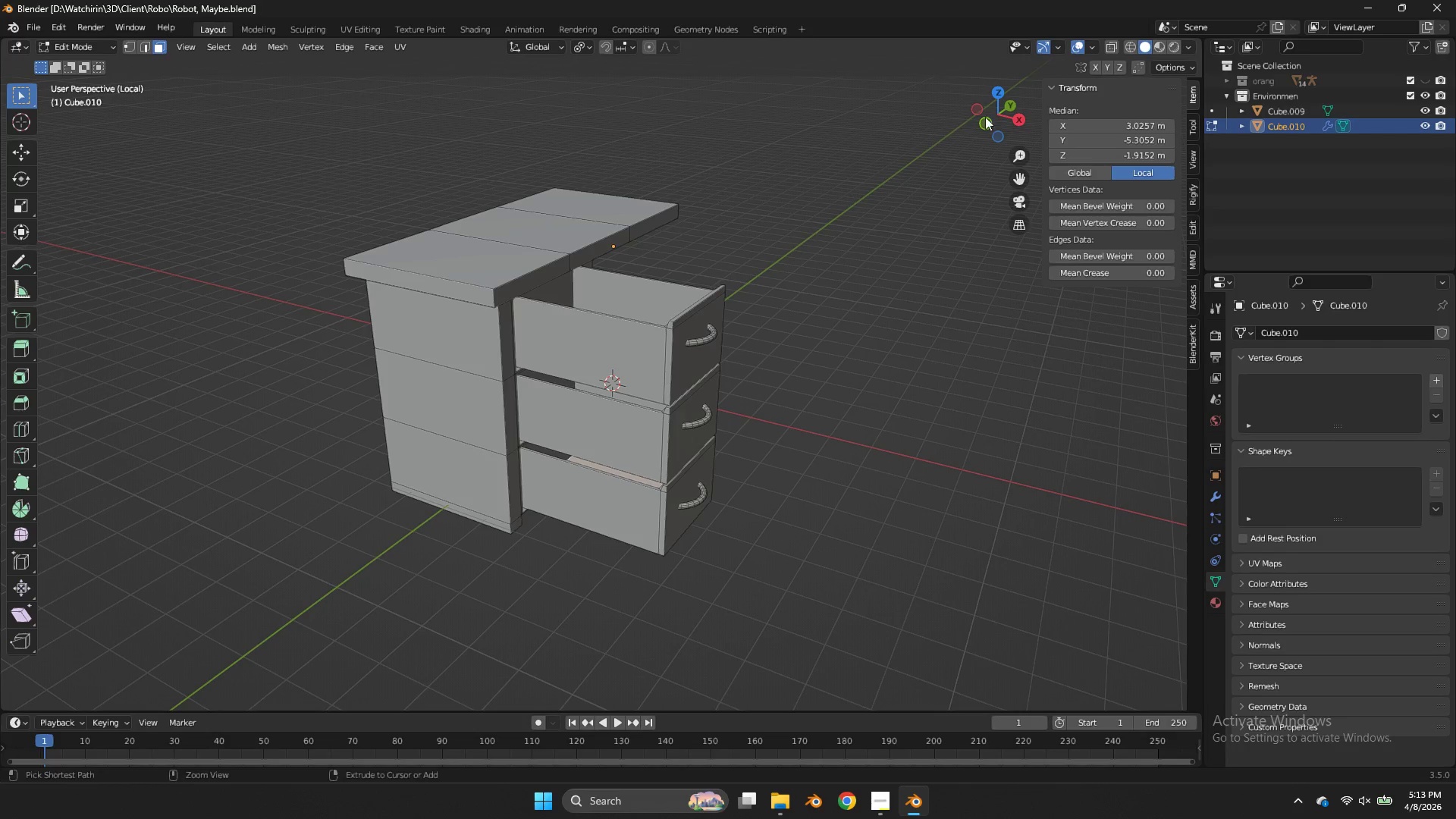 
key(Control+S)
 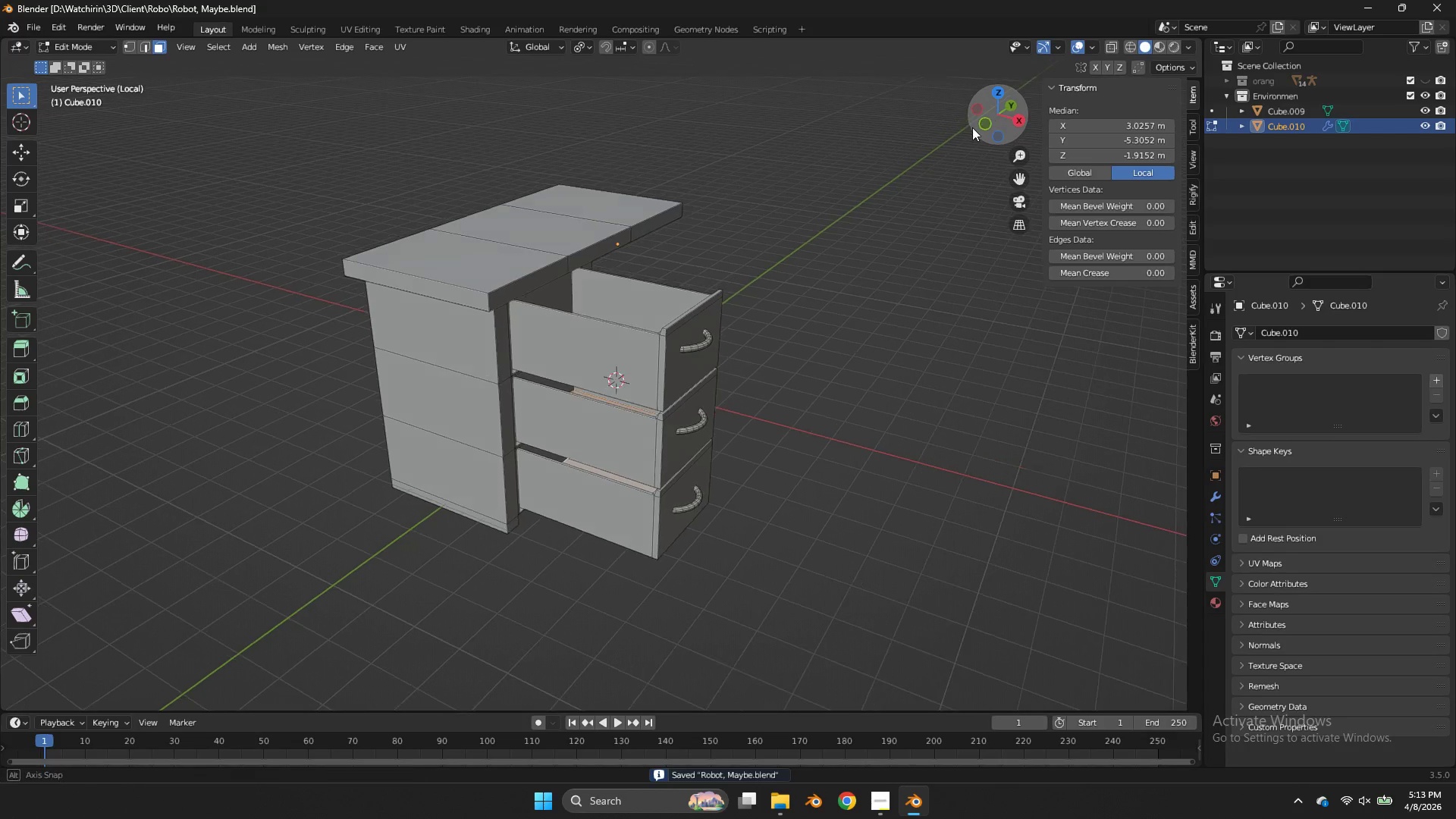 
left_click_drag(start_coordinate=[992, 117], to_coordinate=[1007, 144])
 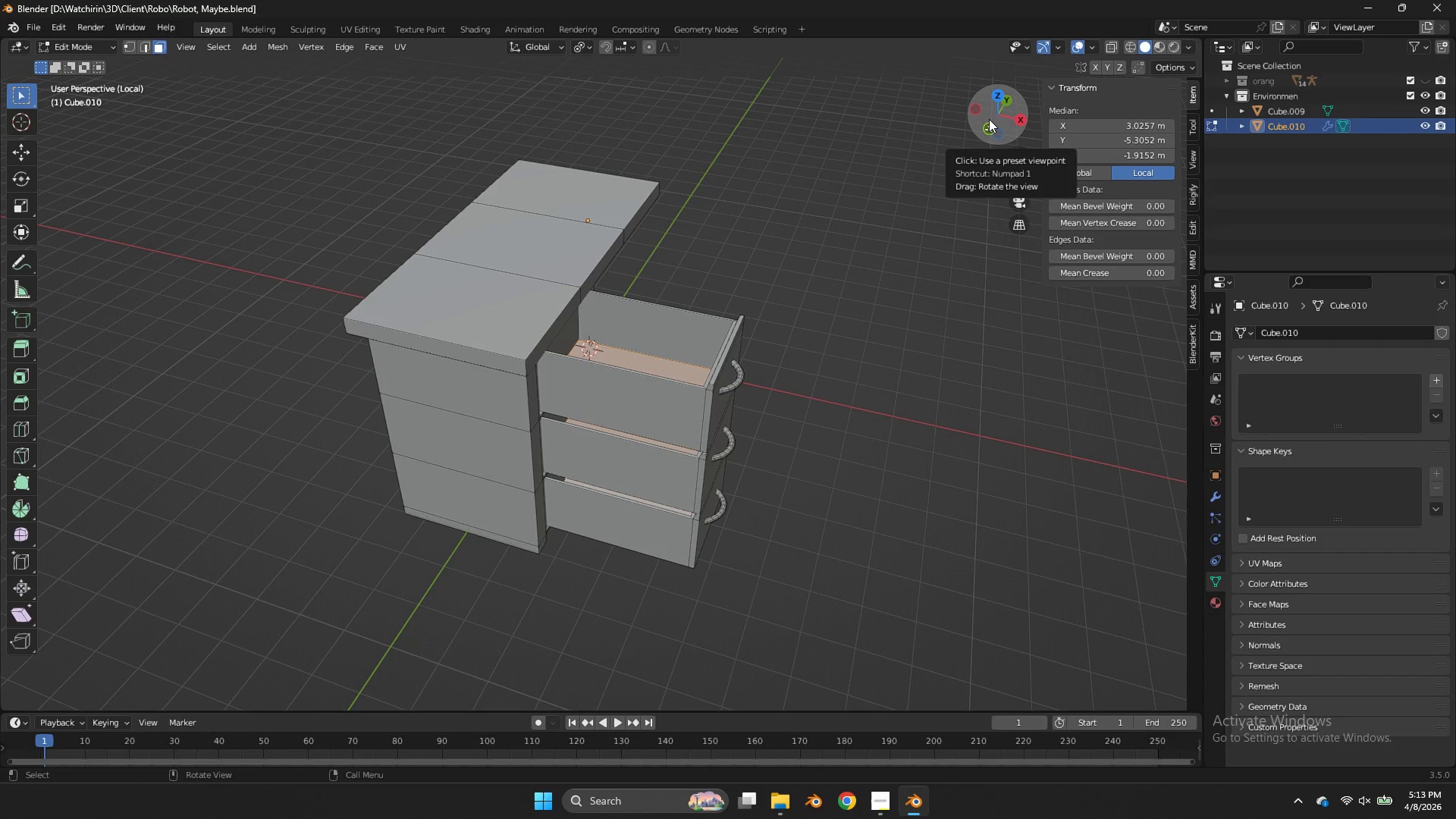 
wait(9.95)
 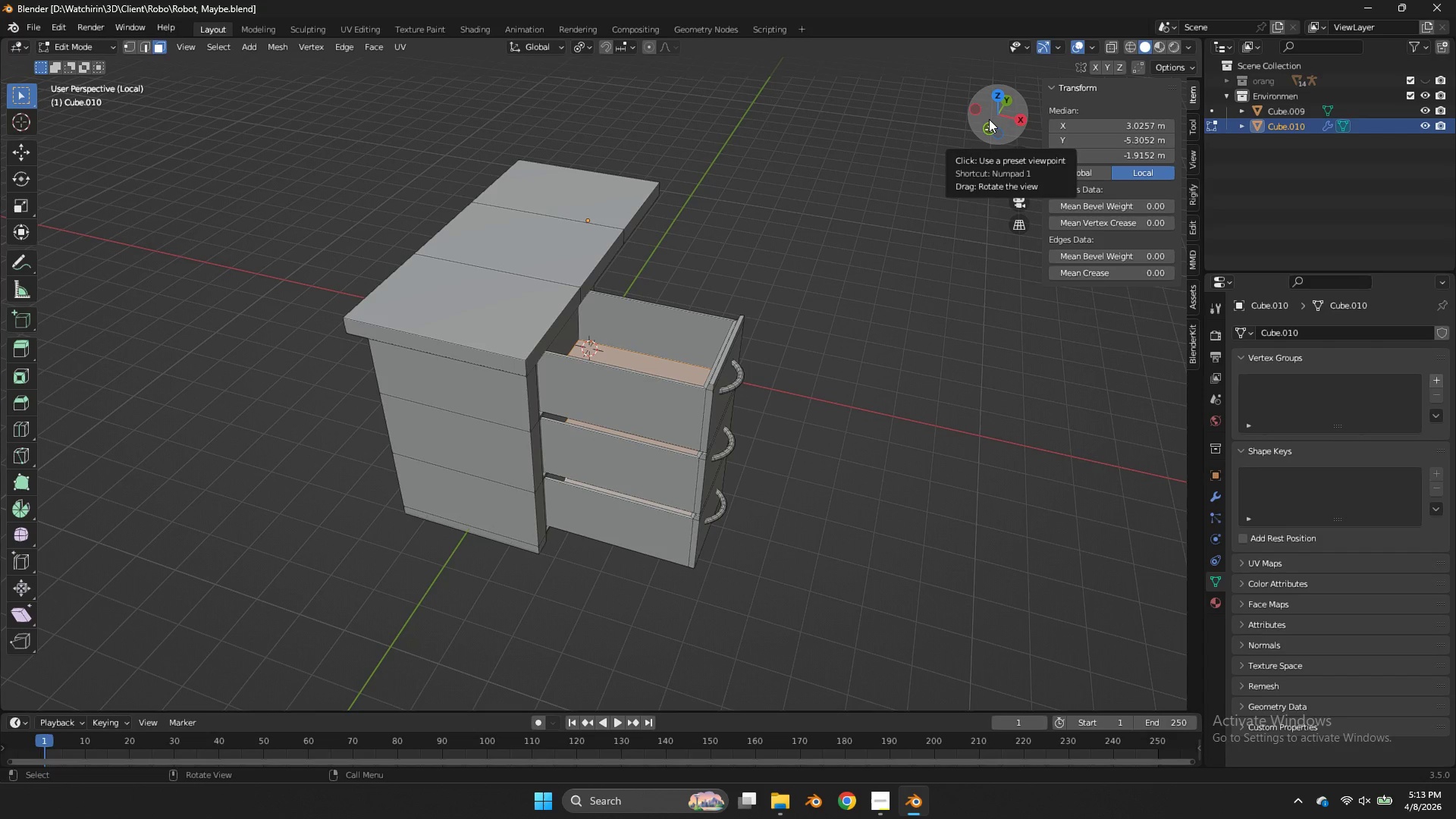 
key(Tab)
 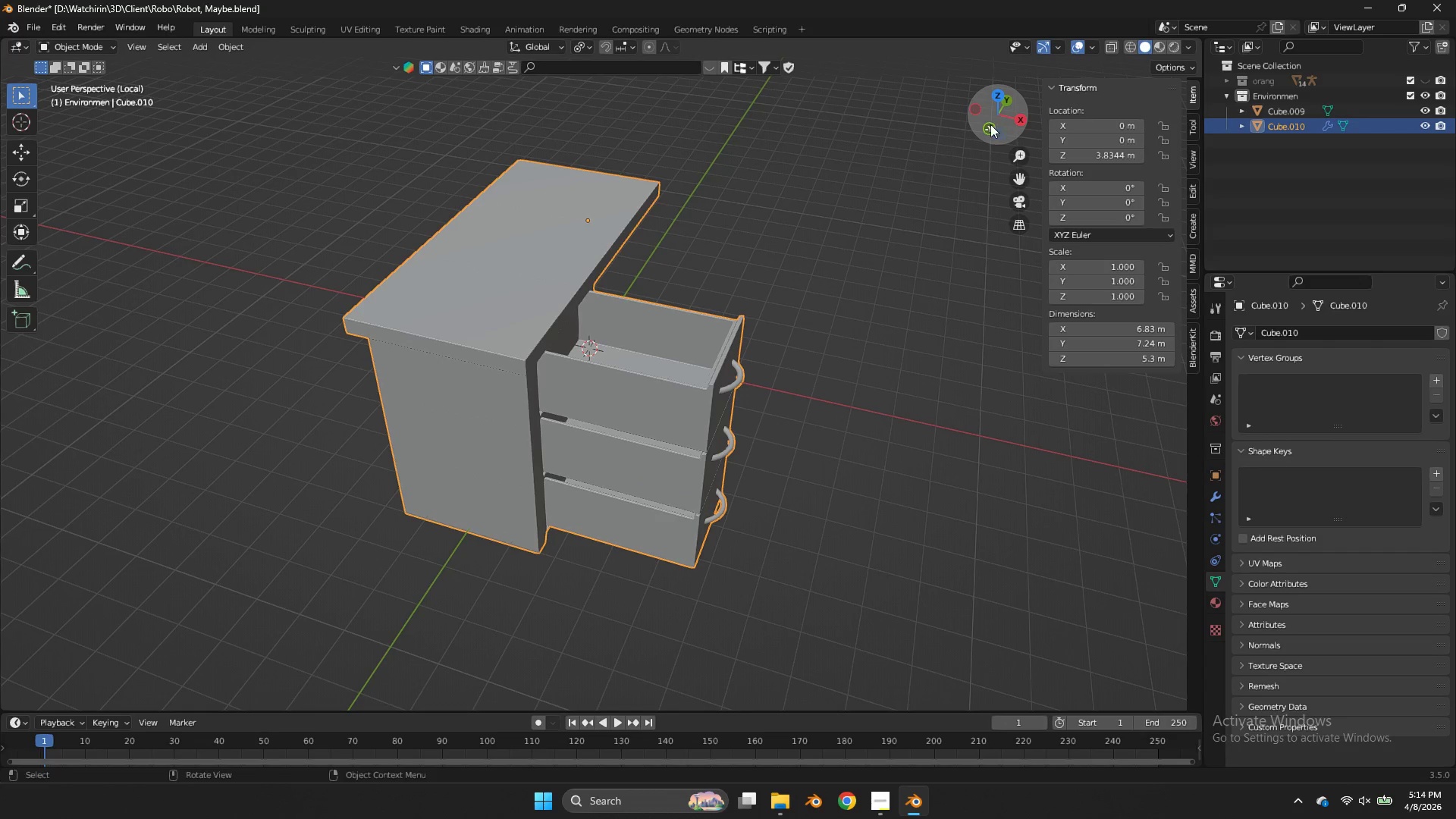 
left_click([990, 124])
 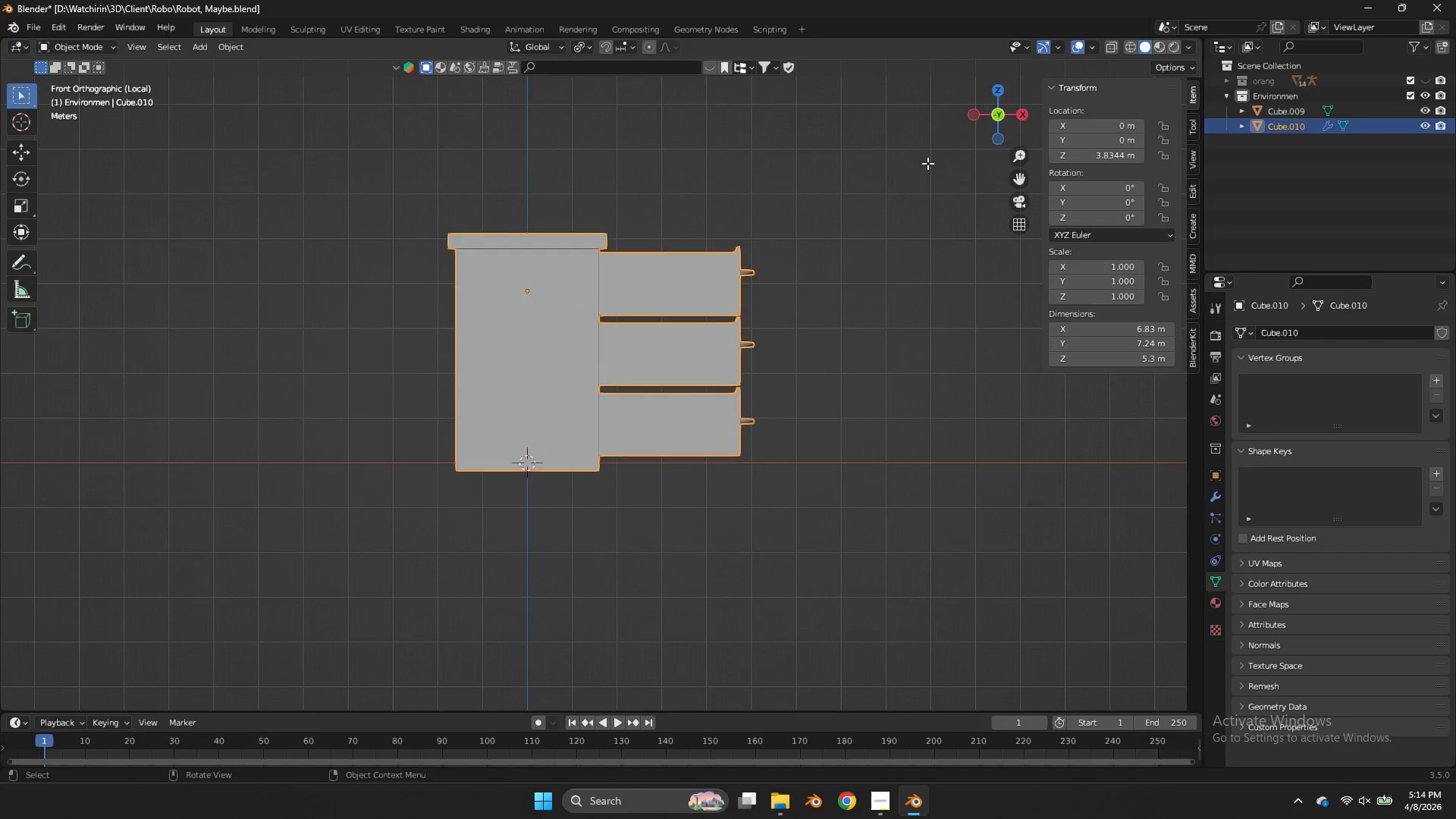 
type(z)
key(Tab)
type(lll)
 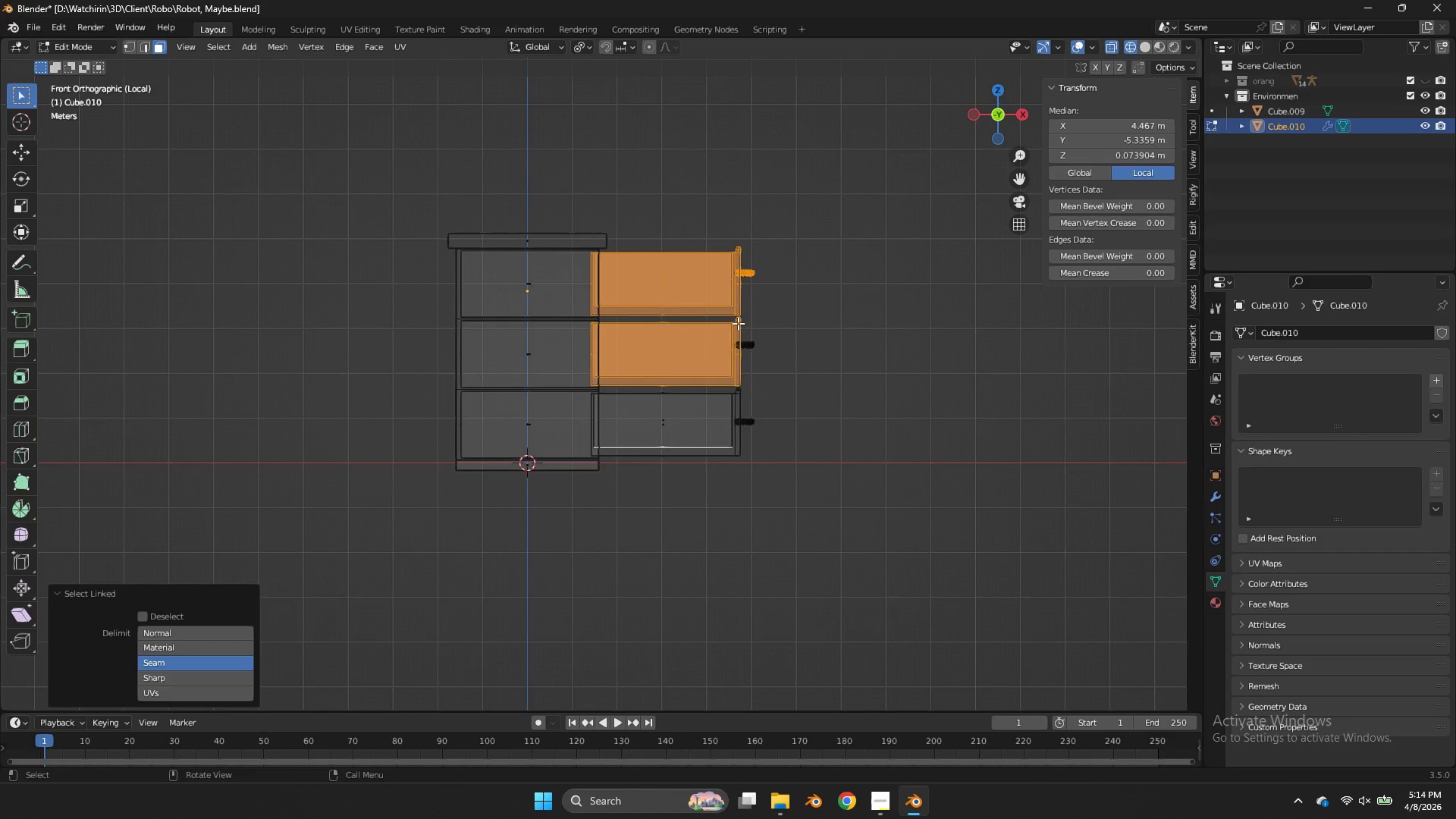 
type(llllllgx)
 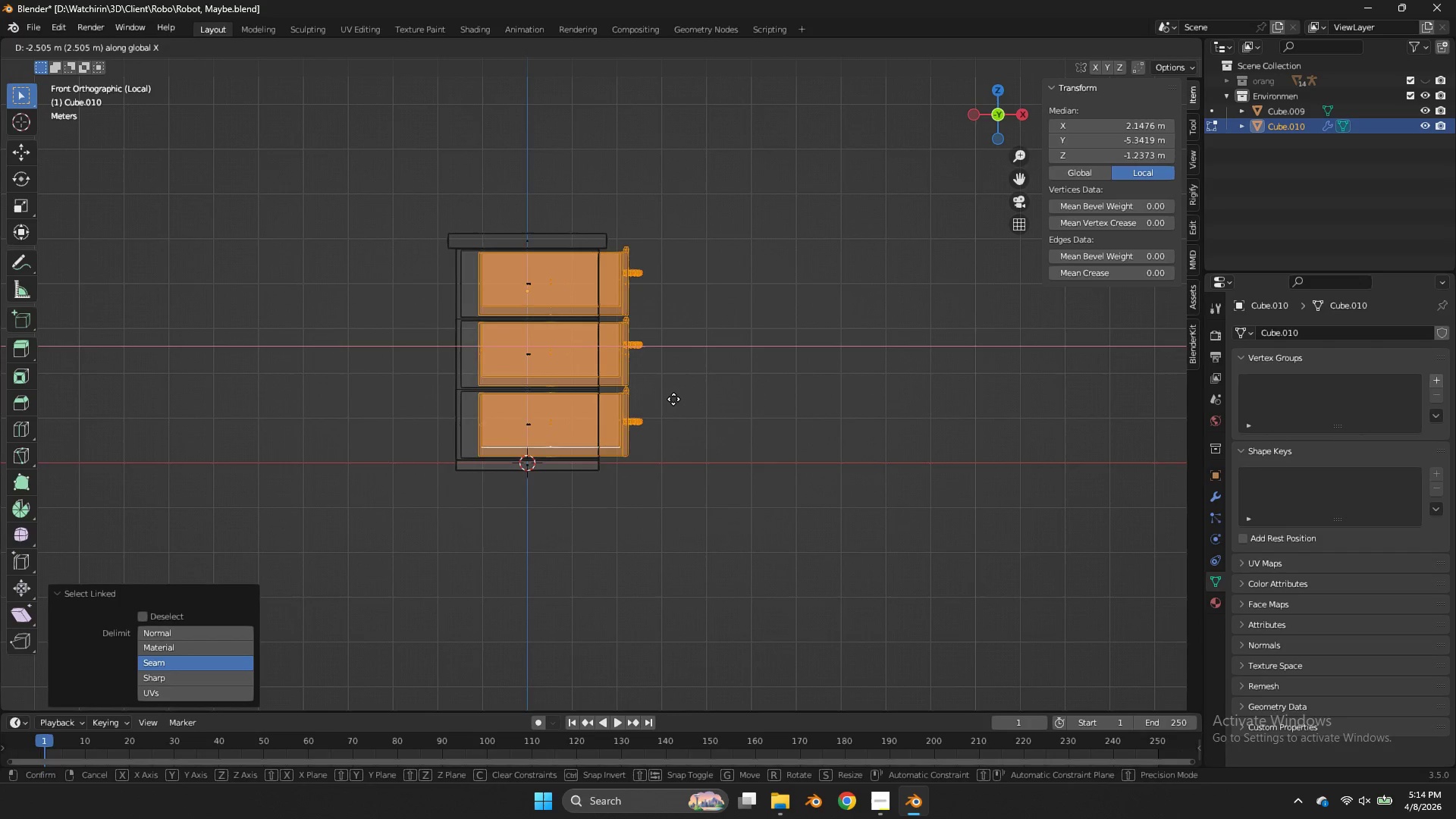 
hold_key(key=ShiftLeft, duration=1.5)
left_click([596, 383])
 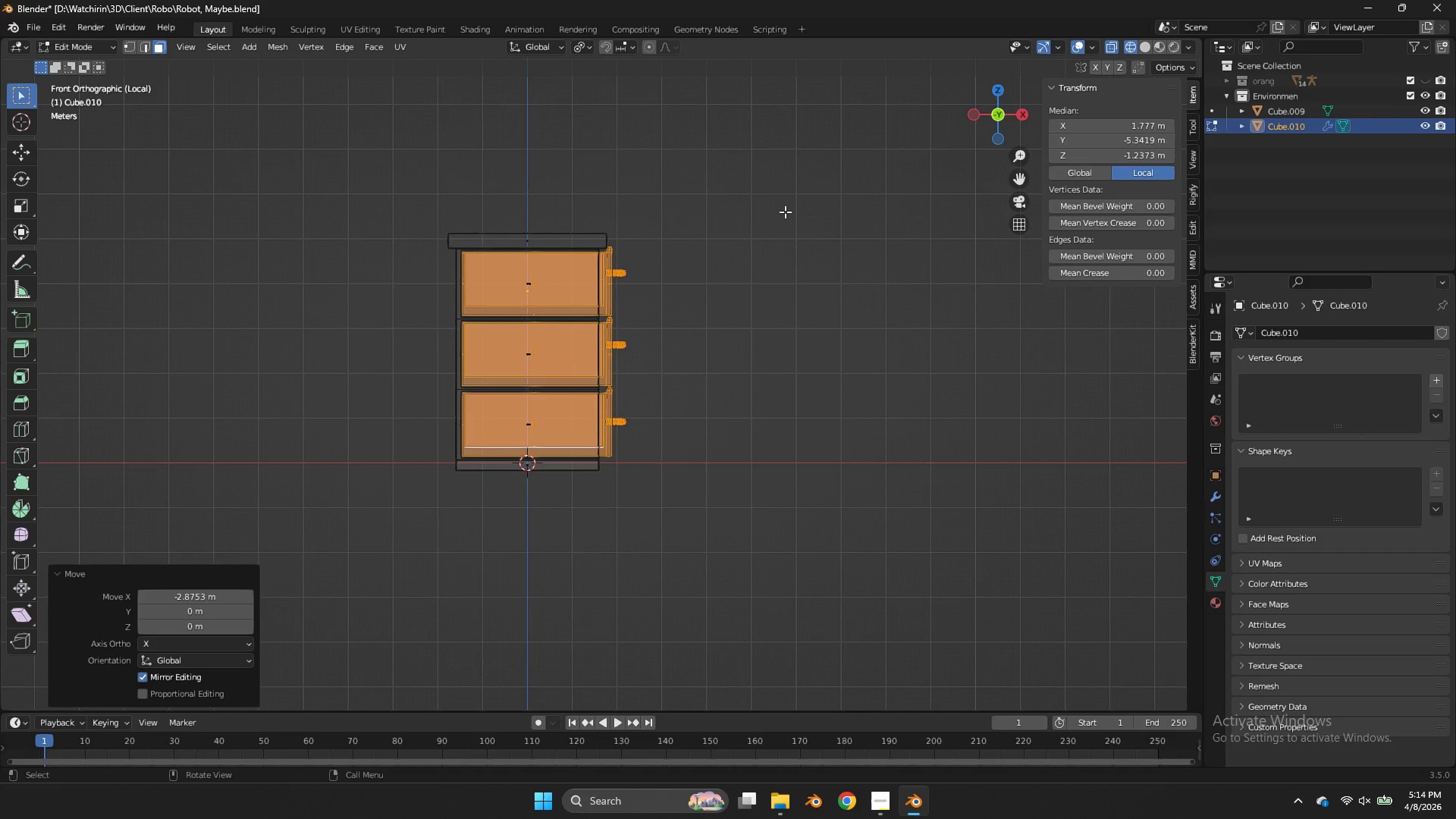 
key(Control+ControlLeft)
 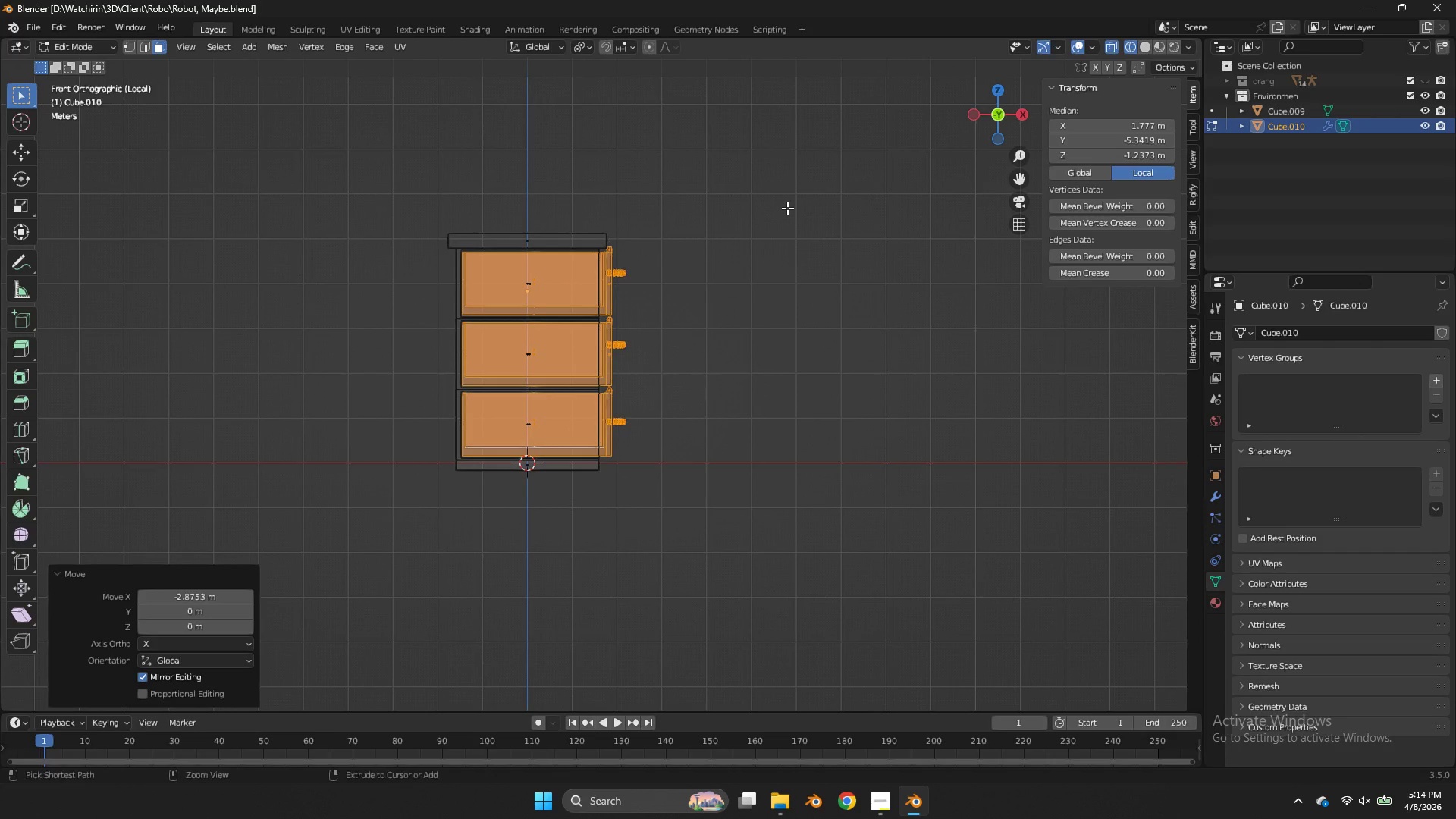 
key(Control+S)
 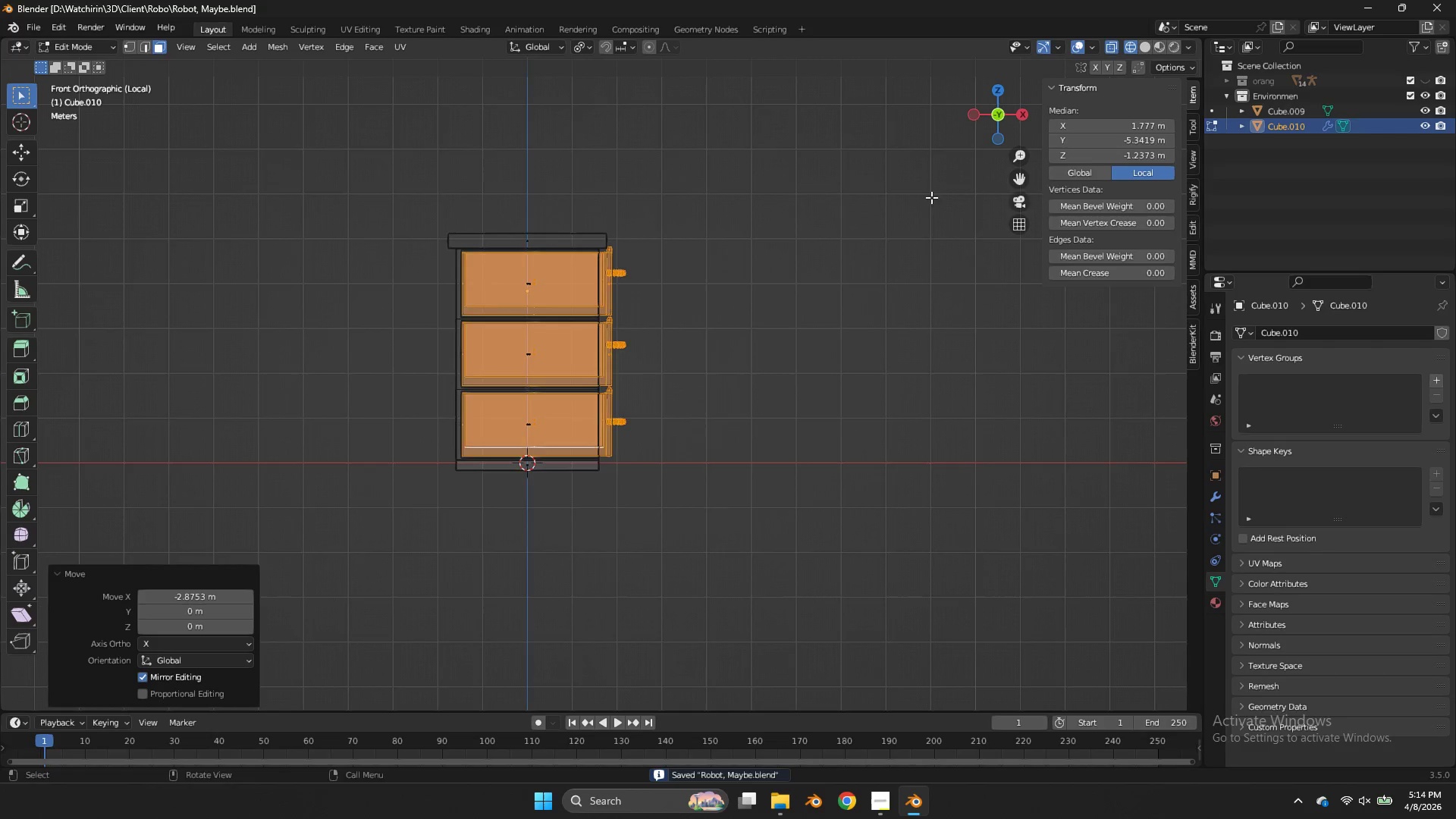 
key(Z)
 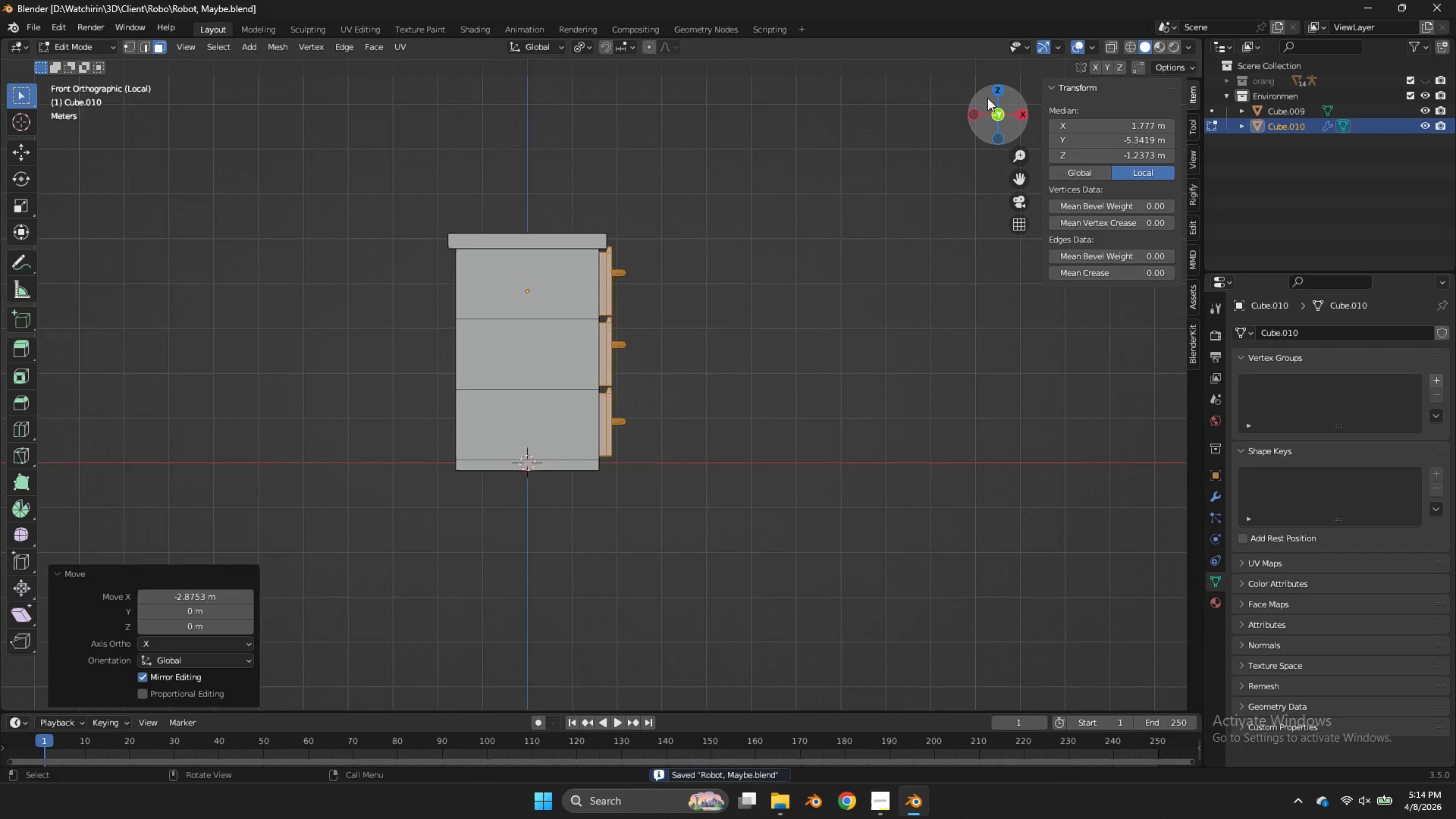 
left_click_drag(start_coordinate=[987, 99], to_coordinate=[821, 147])
 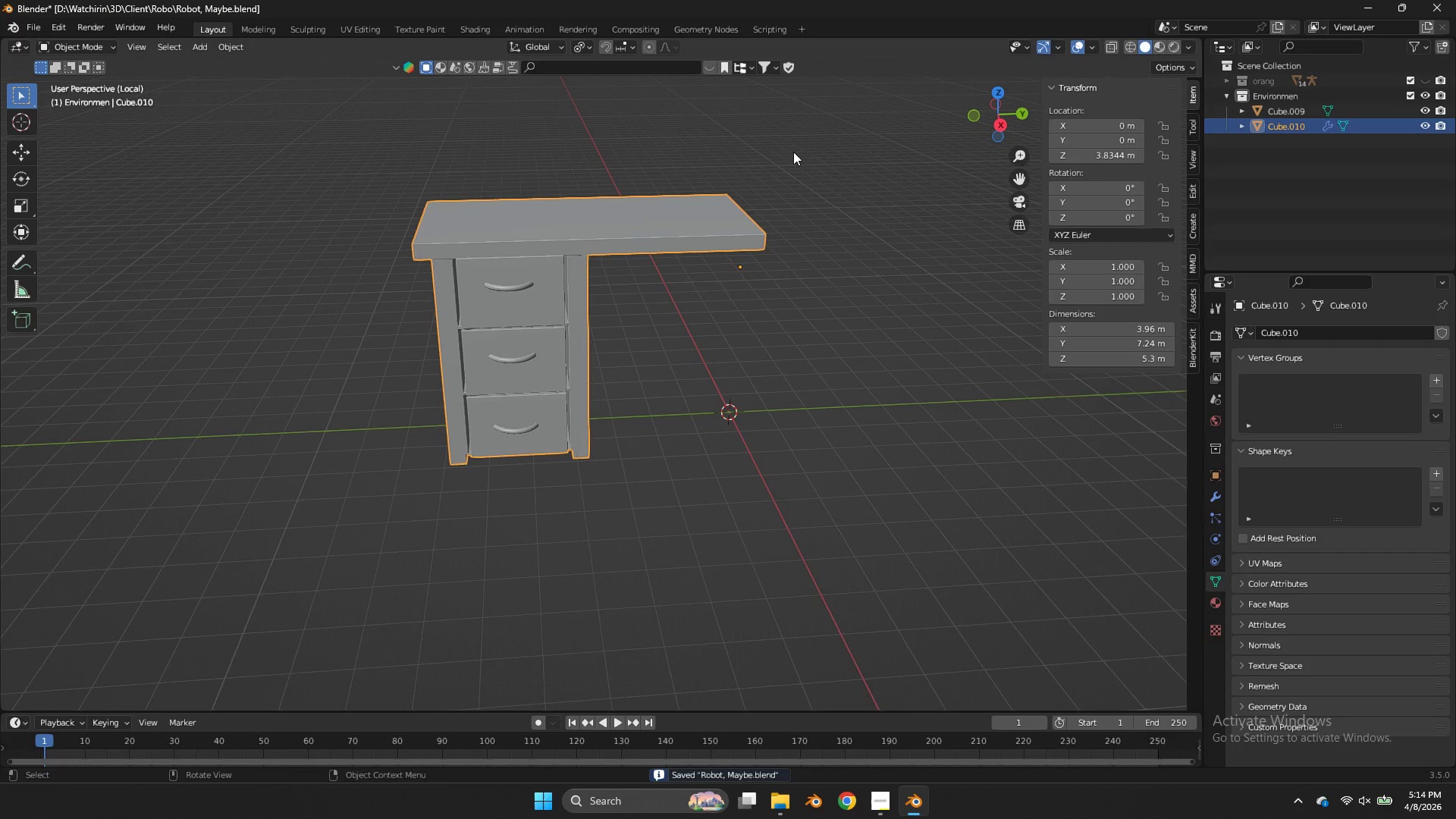 
key(Tab)
 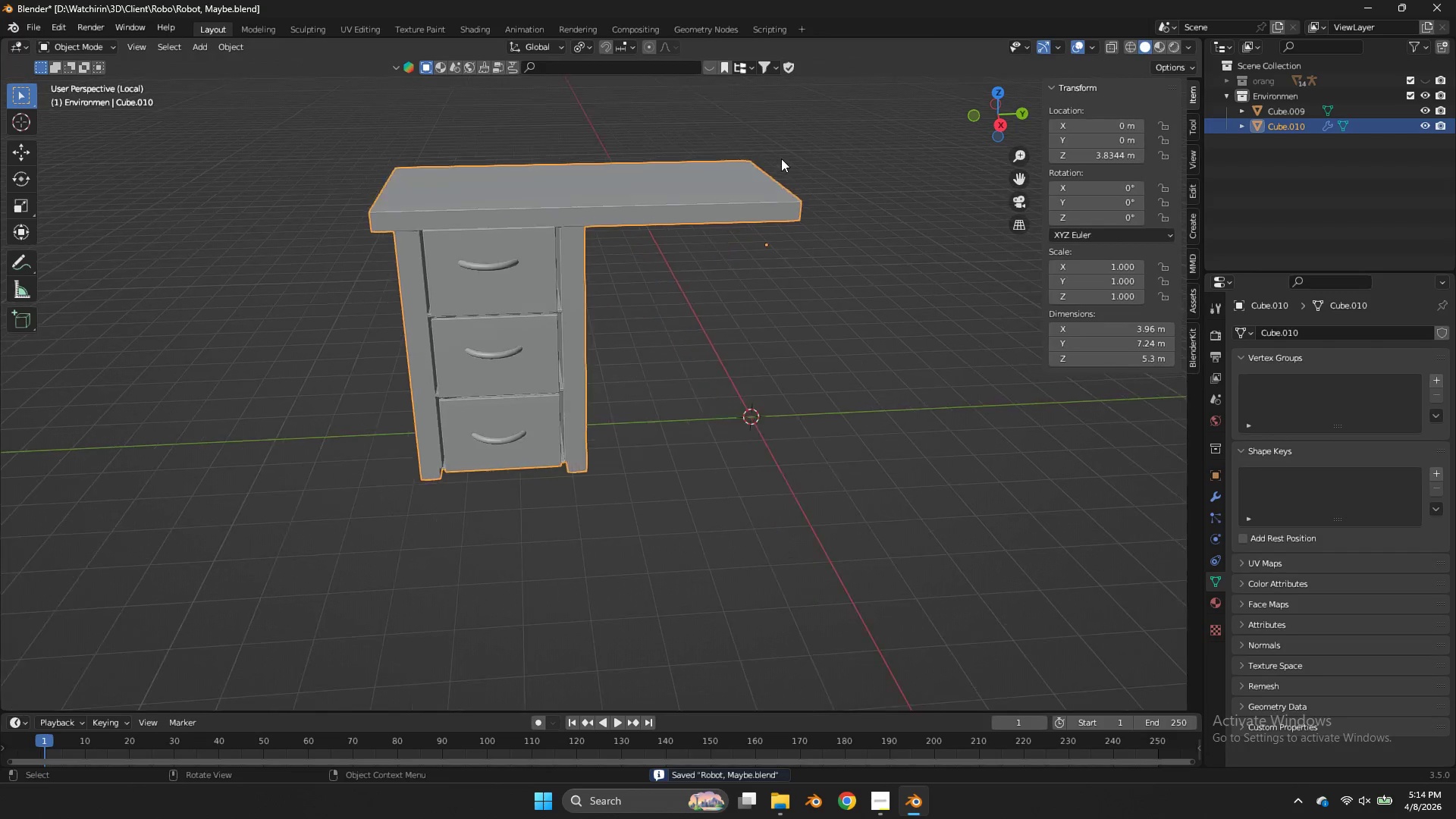 
scroll: coordinate [781, 158], scroll_direction: up, amount: 2.0
 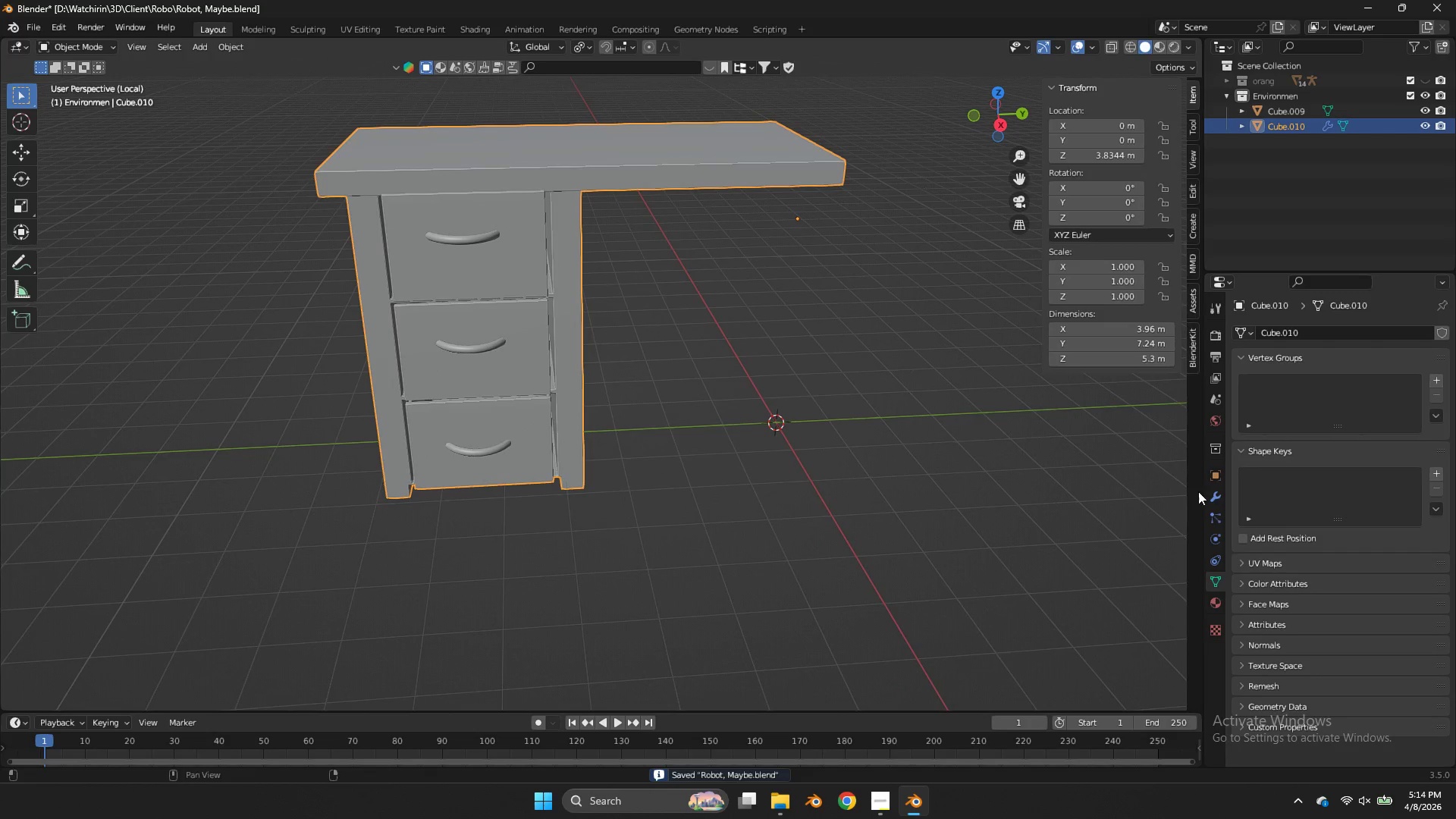 
left_click([1213, 493])
 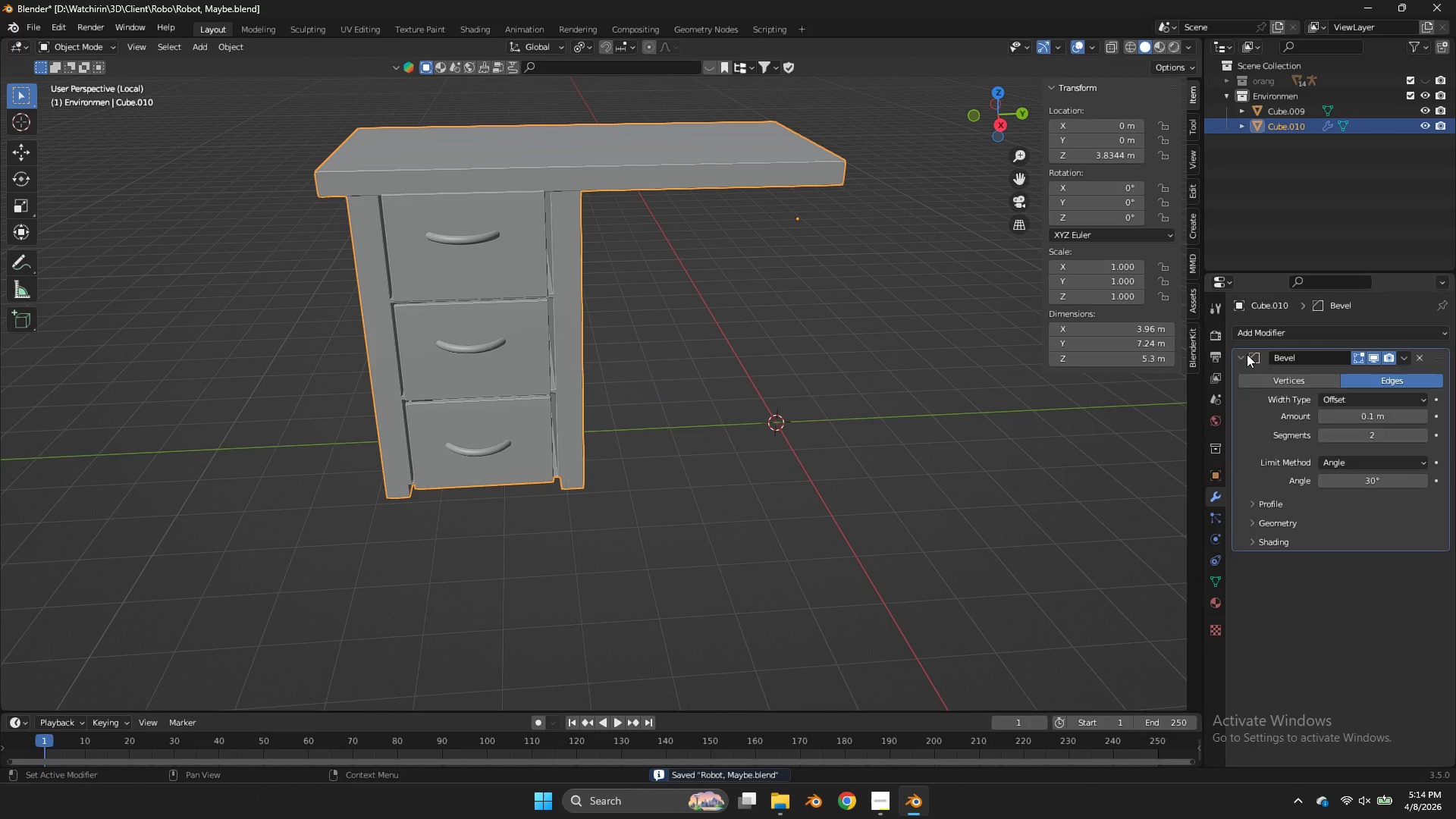 
double_click([1249, 328])
 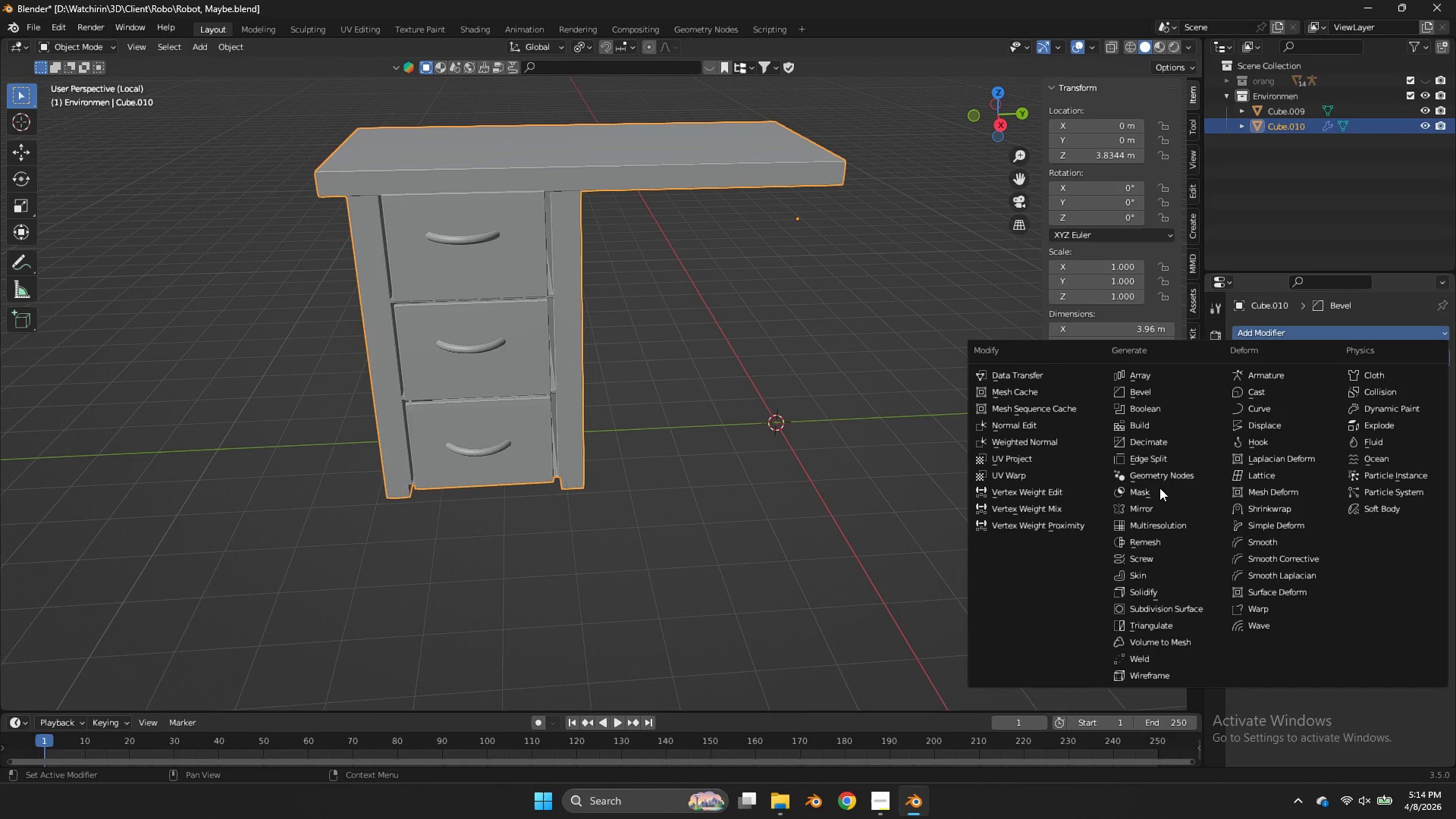 
left_click([1159, 507])
 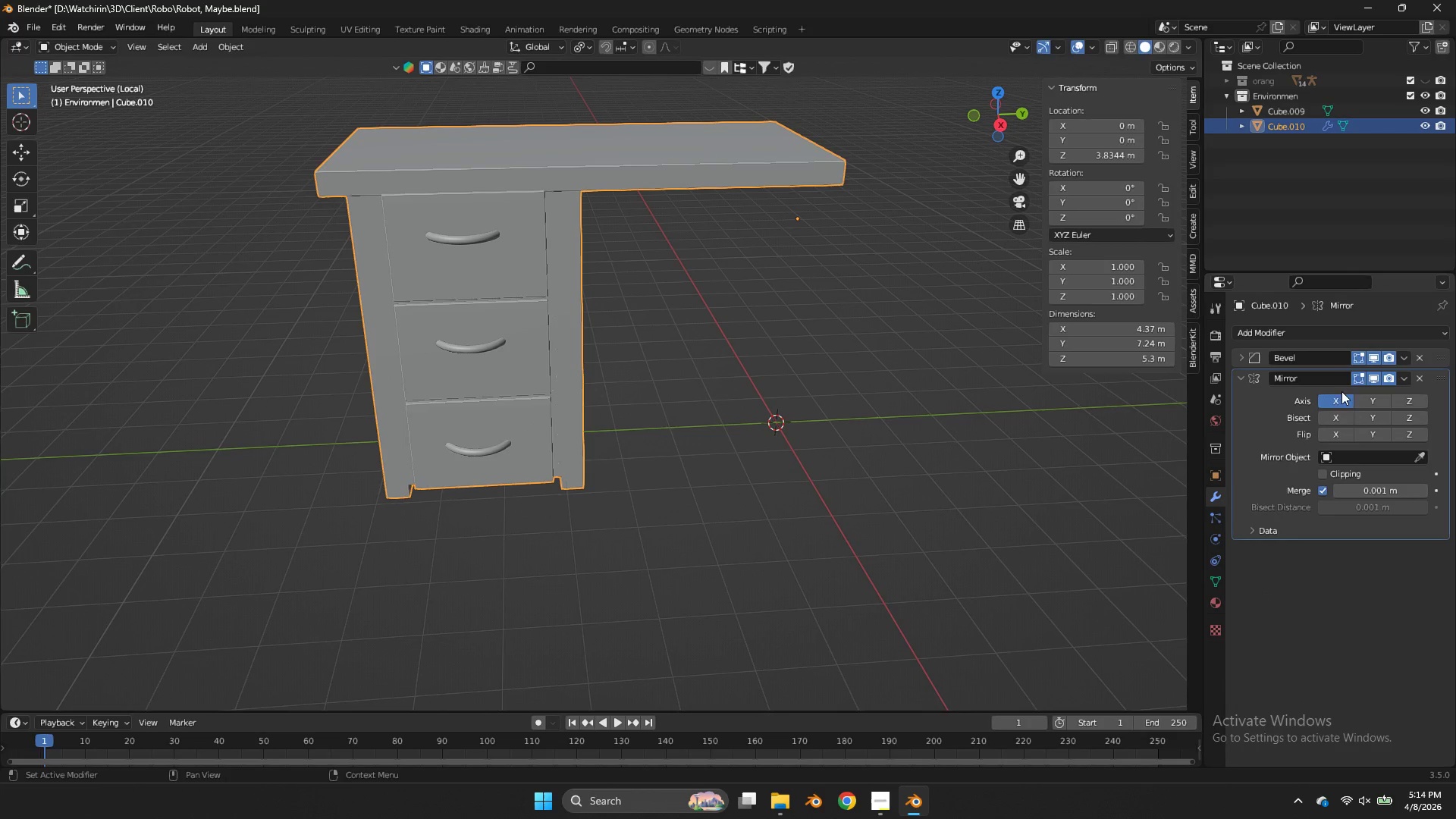 
double_click([1381, 396])
 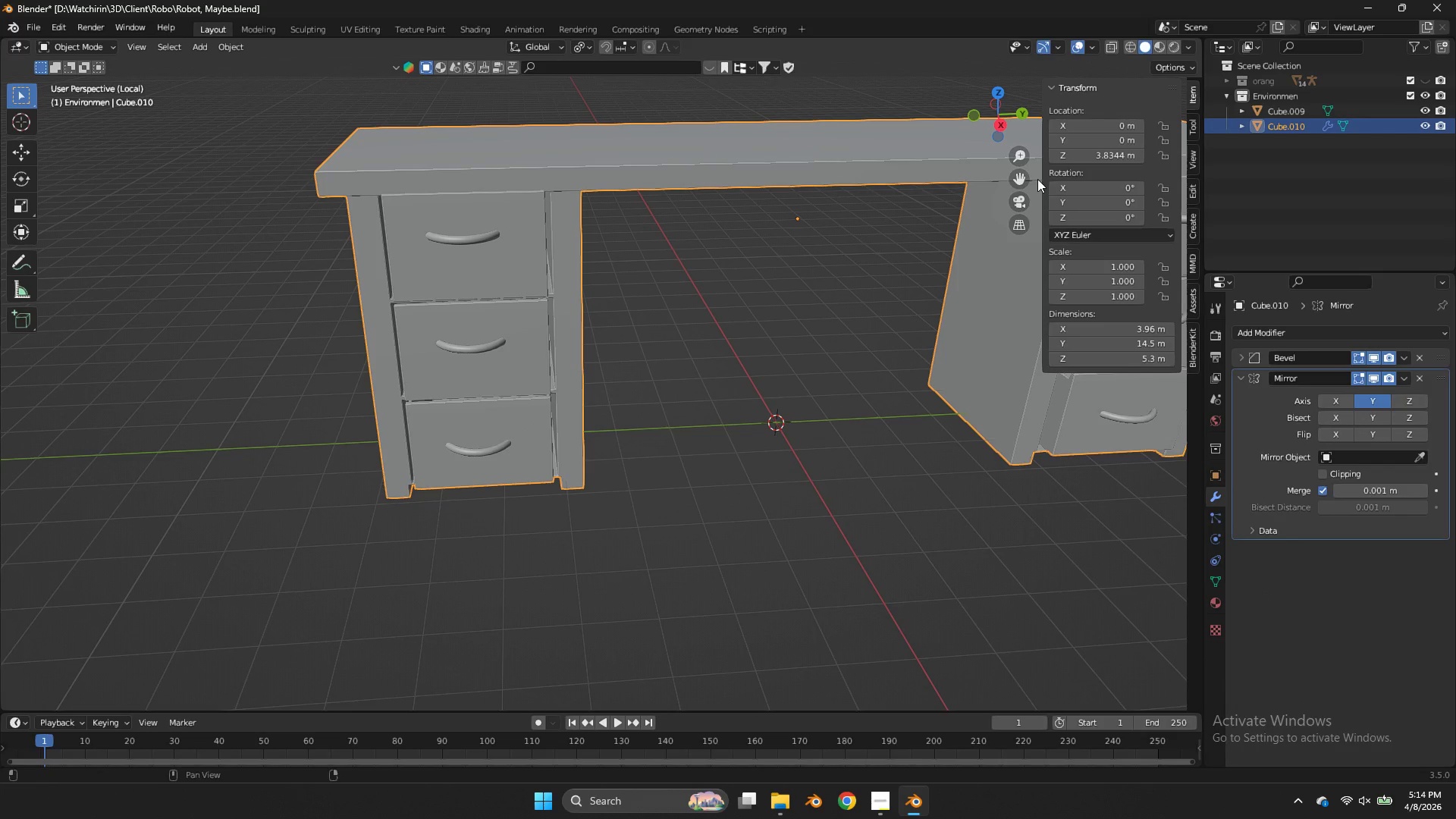 
left_click_drag(start_coordinate=[1020, 174], to_coordinate=[892, 208])
 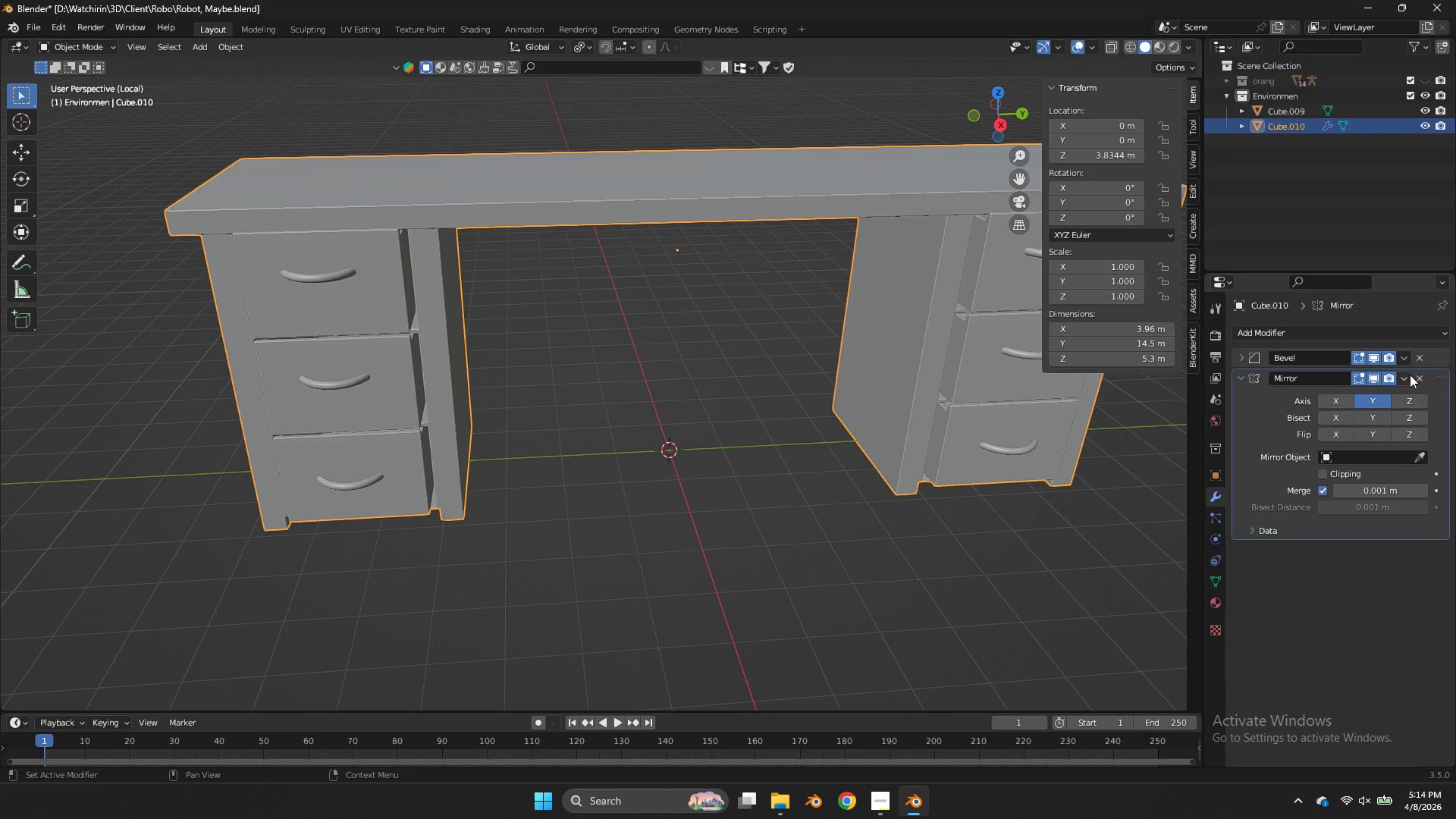 
left_click([1408, 375])
 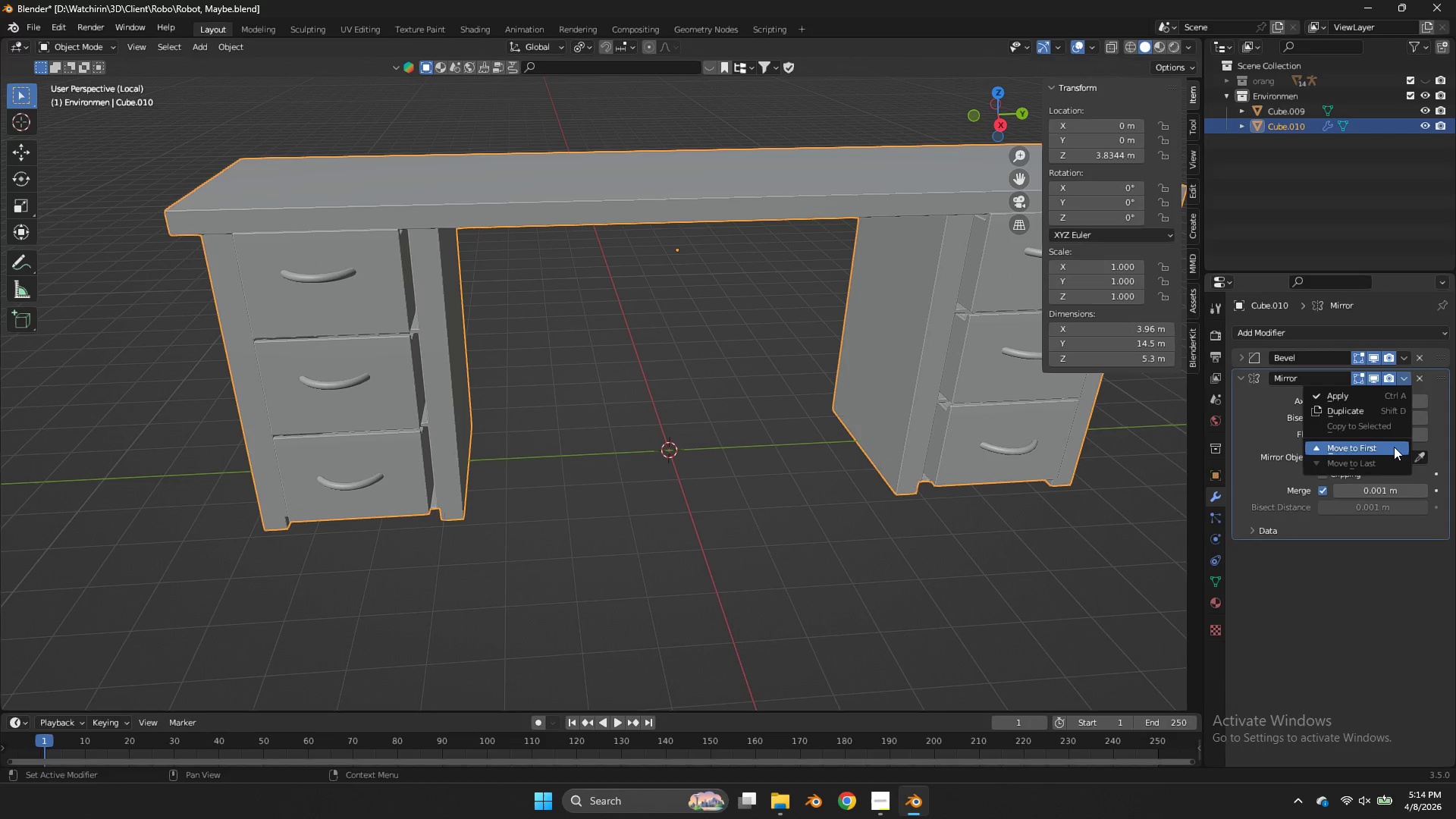 
left_click([1394, 447])
 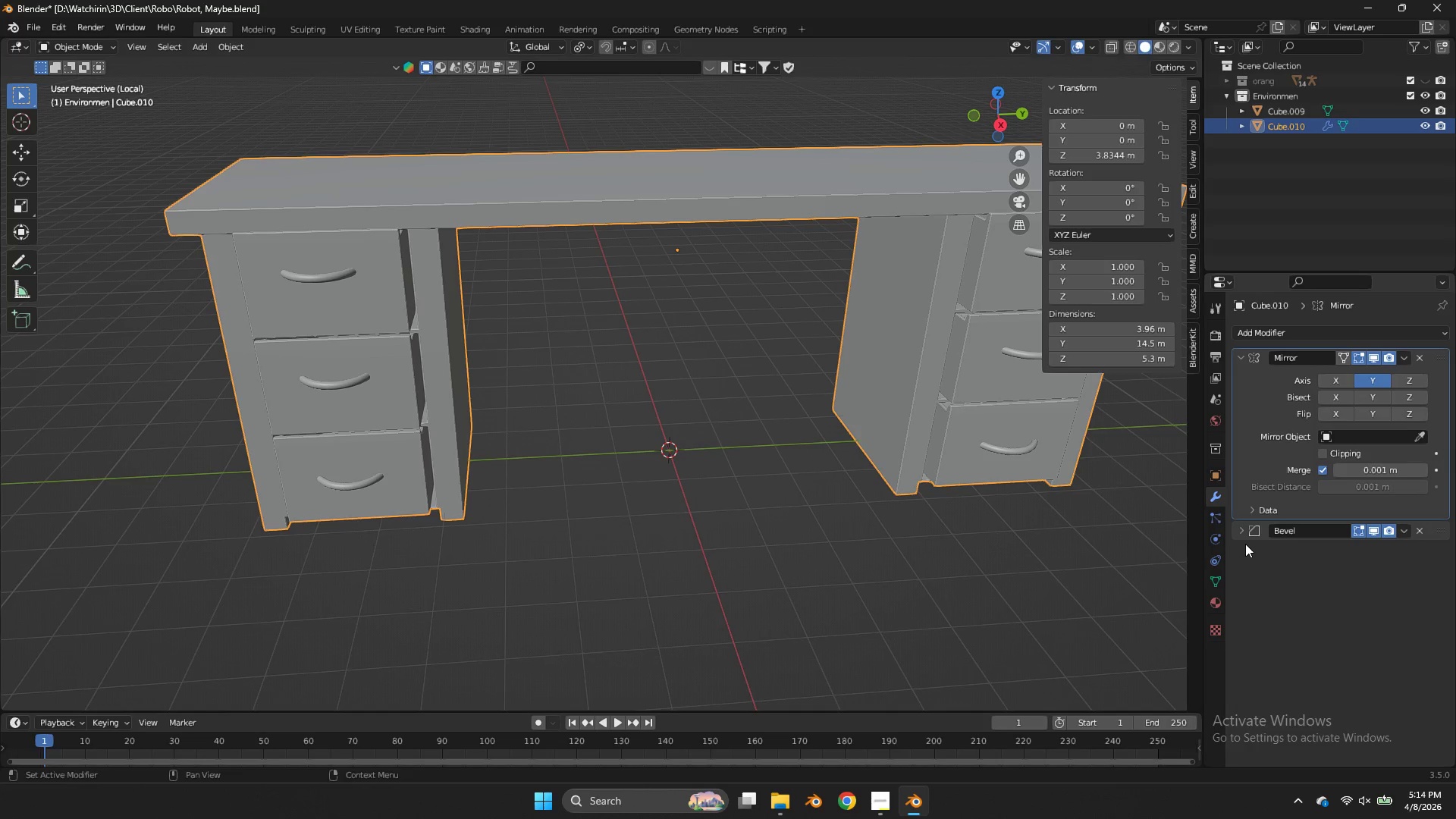 
wait(30.56)
 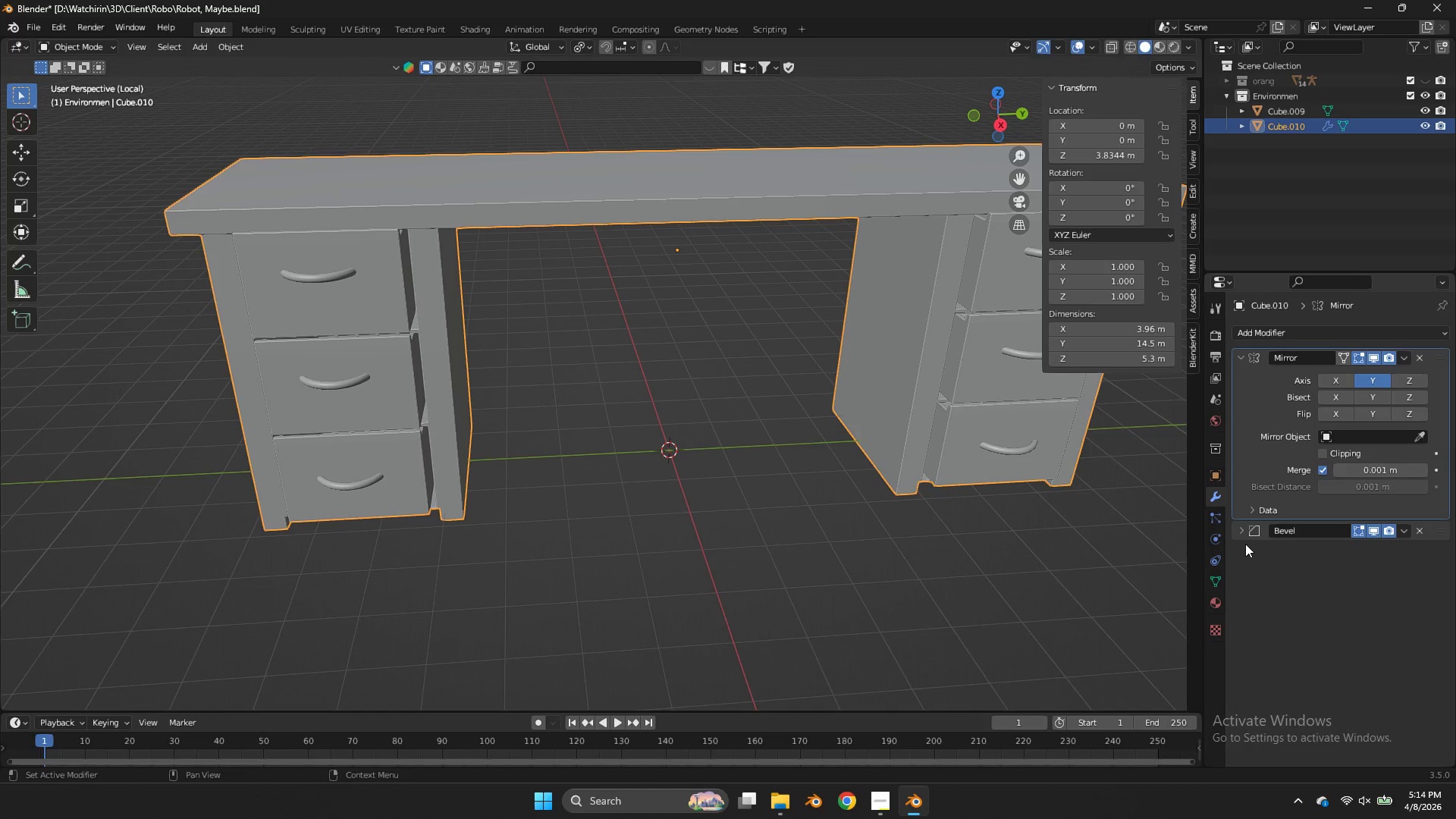 
key(Tab)
 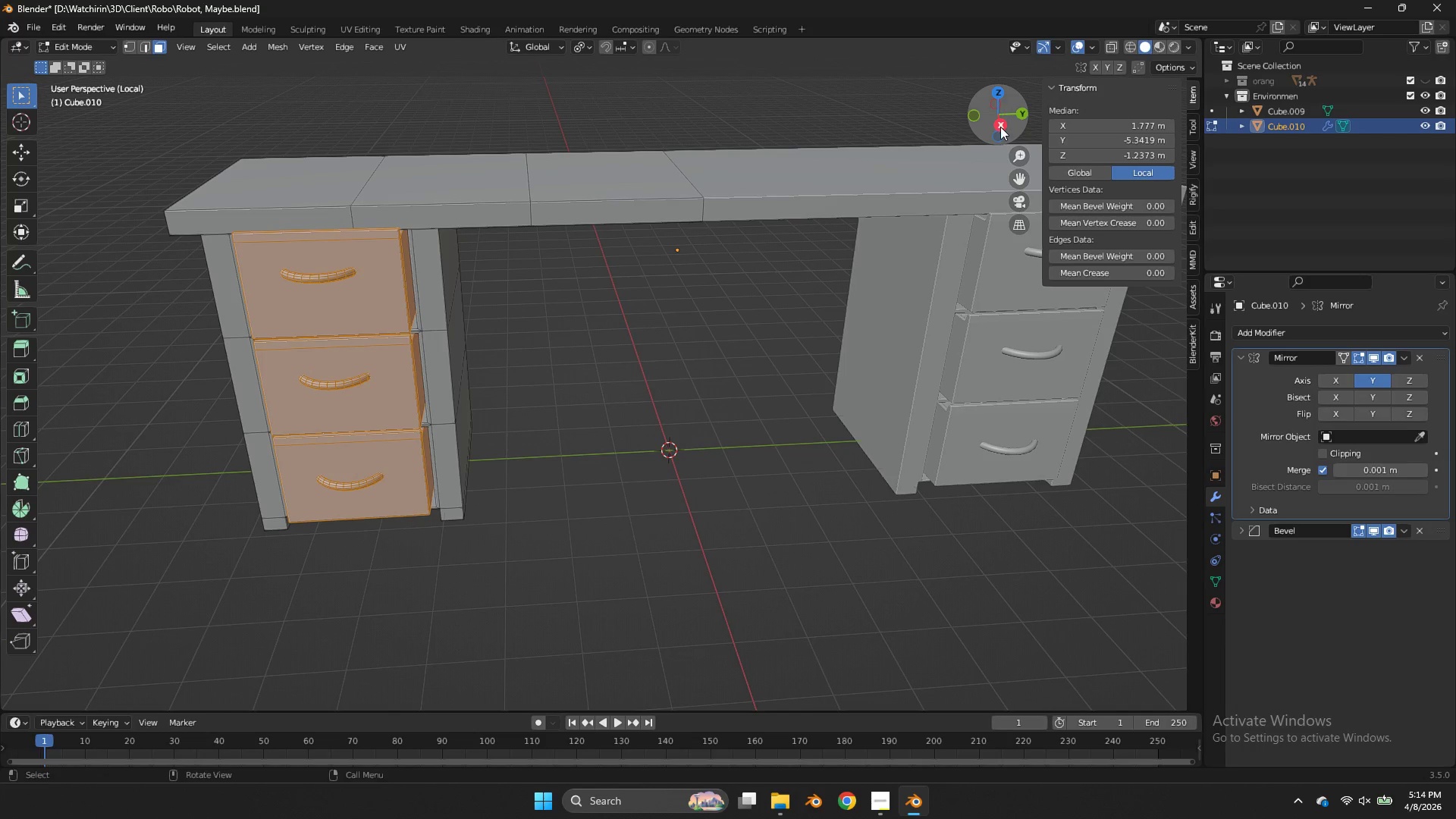 
left_click([1000, 127])
 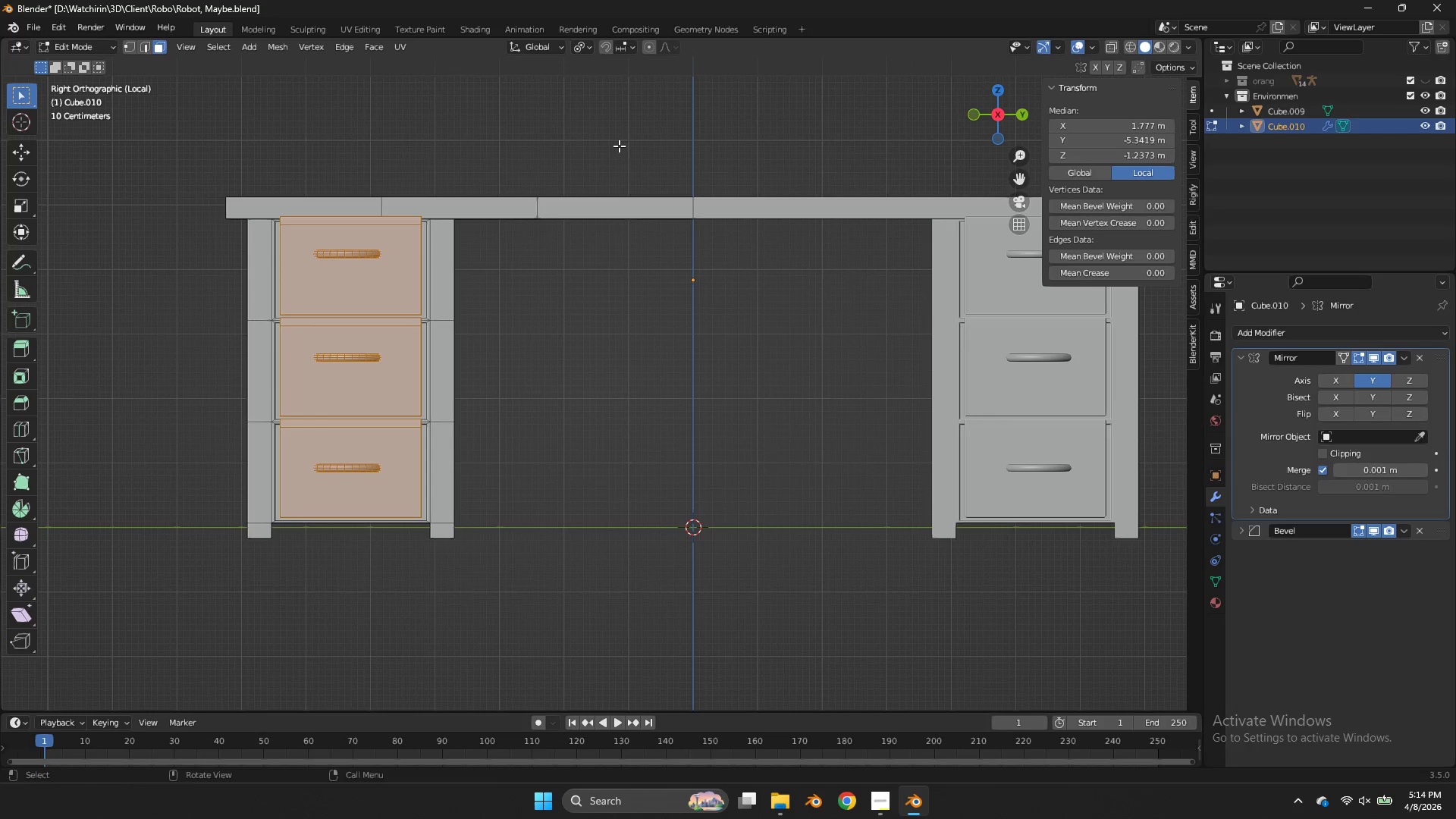 
key(Z)
 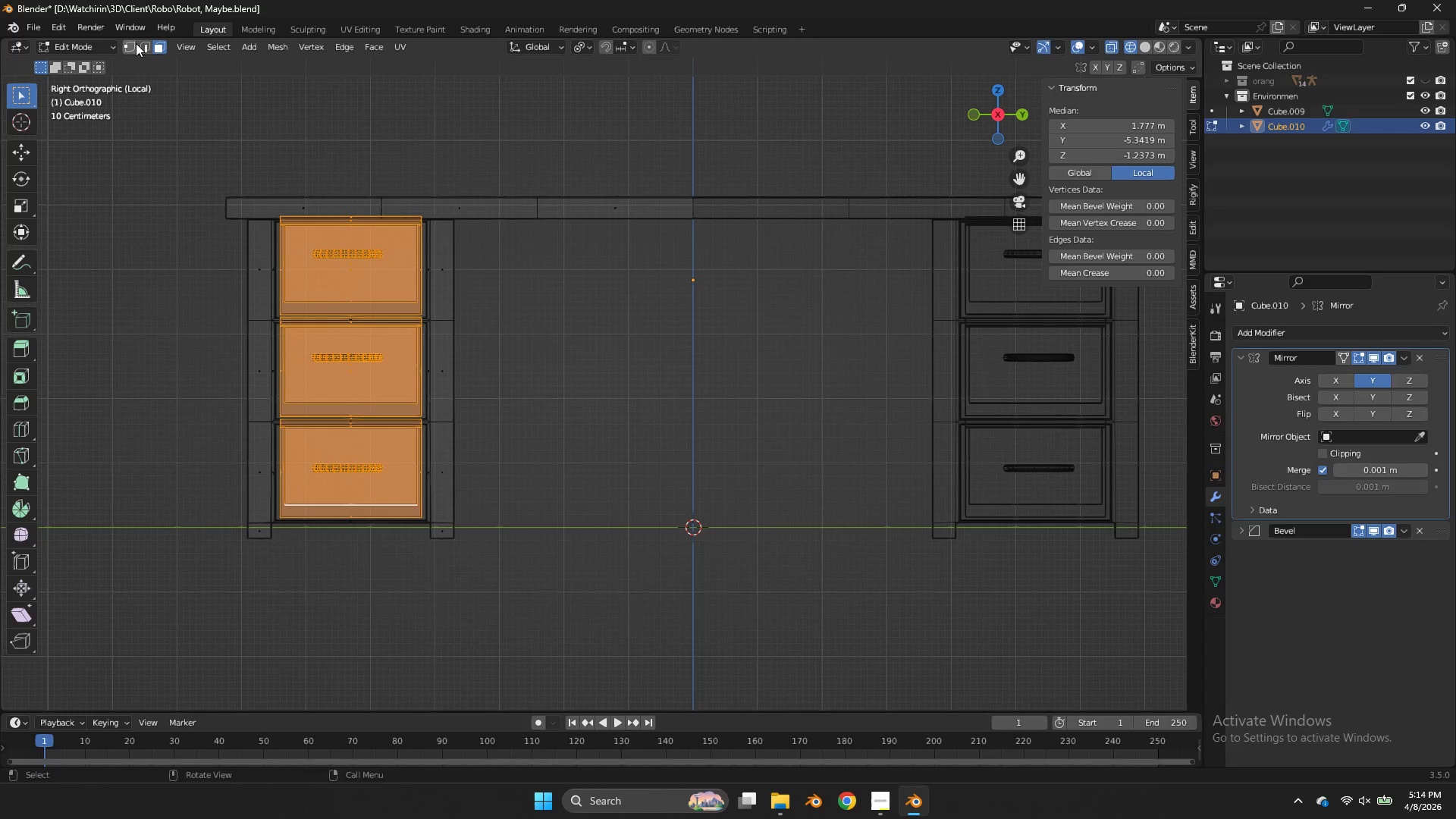 
left_click([130, 43])
 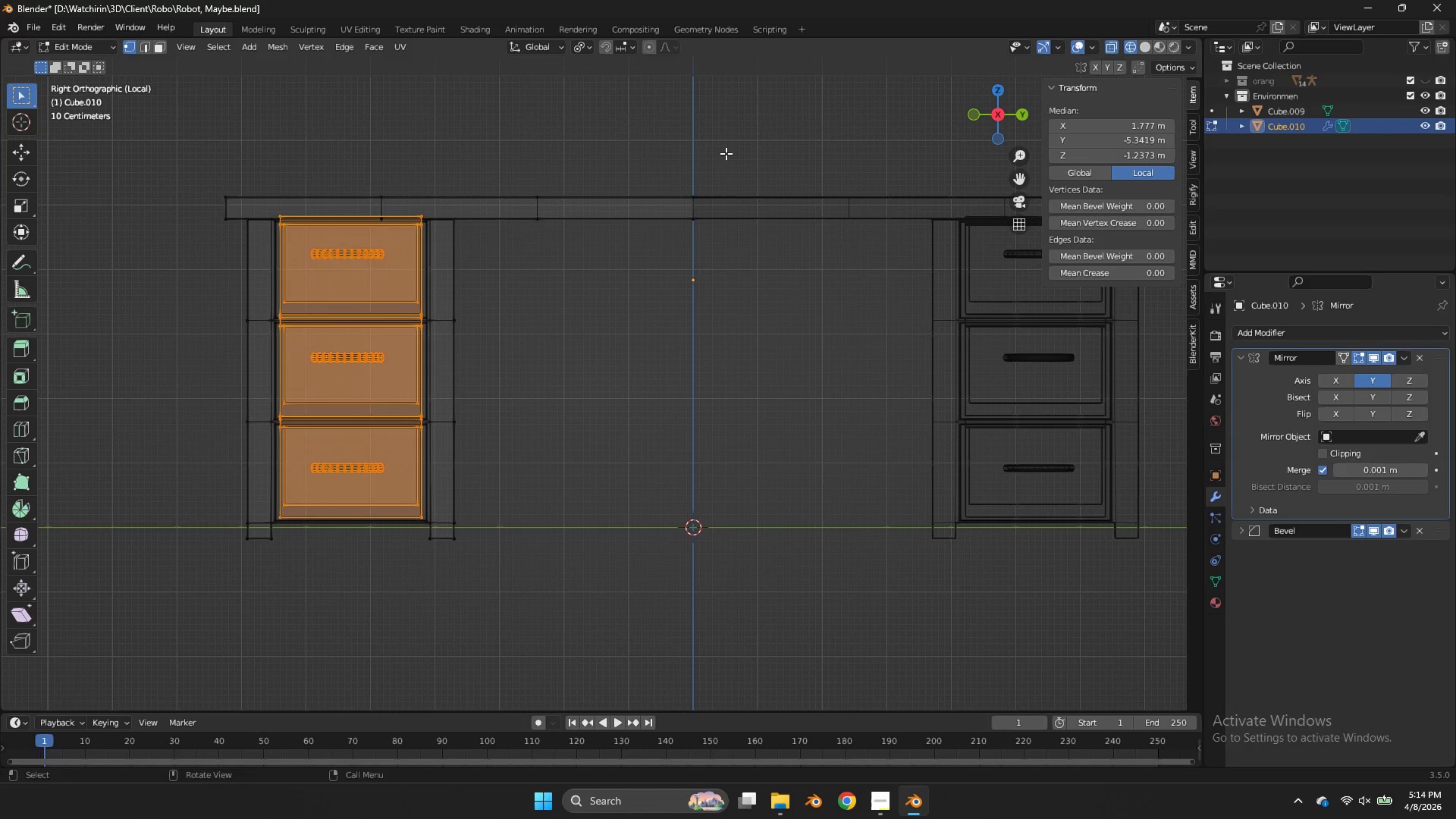 
left_click_drag(start_coordinate=[752, 161], to_coordinate=[157, 209])
 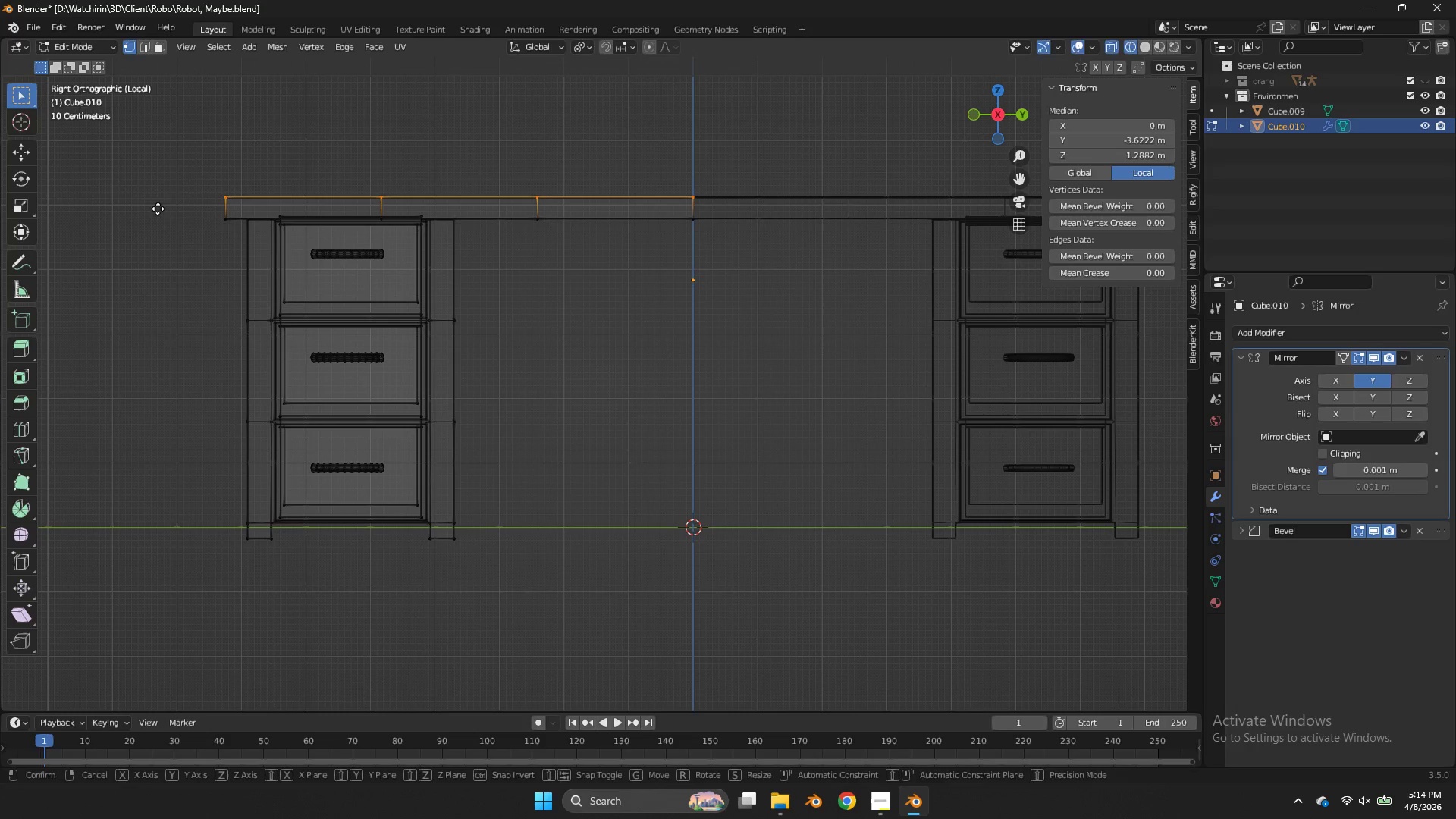 
type(gz)
 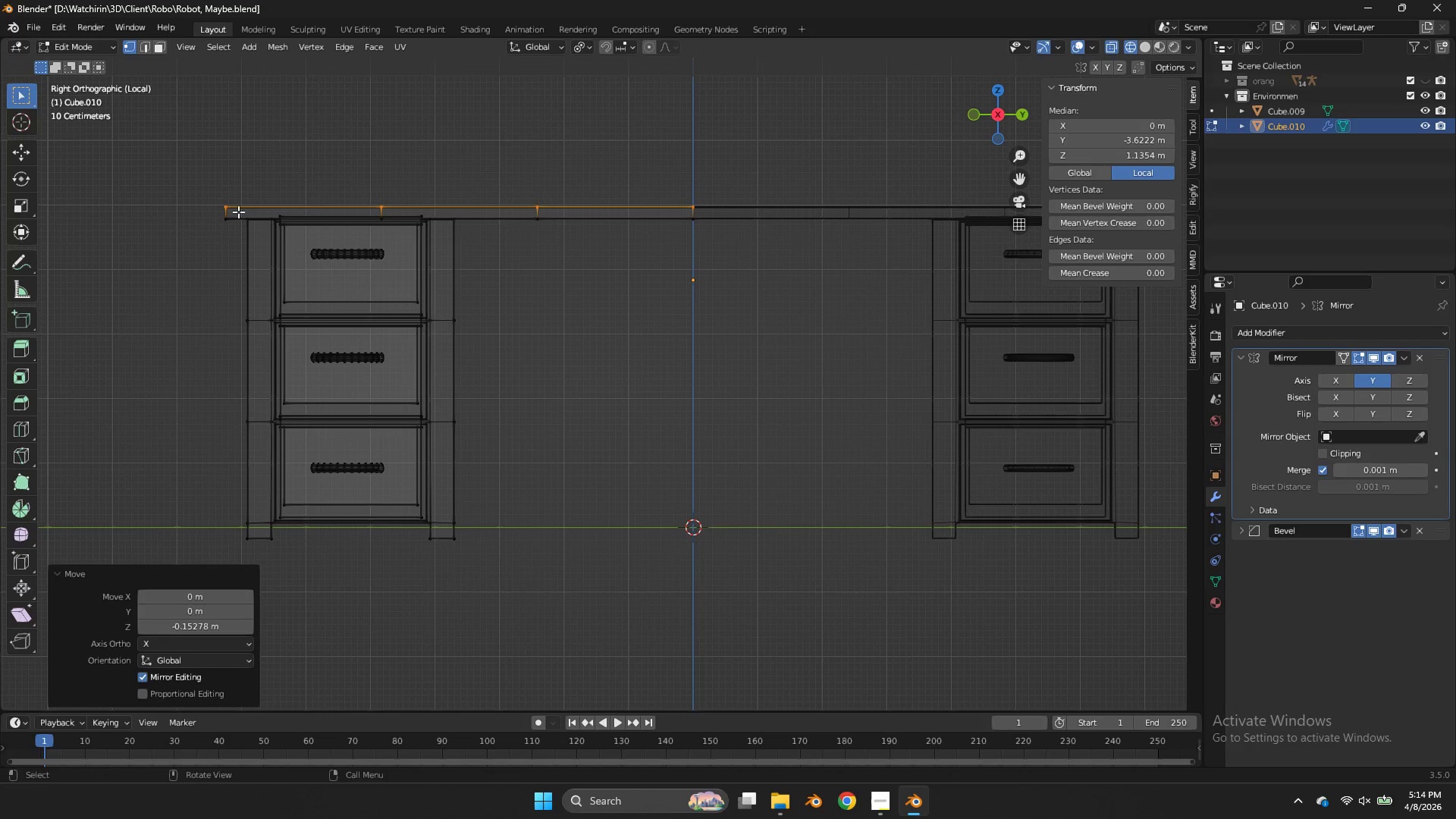 
key(Z)
 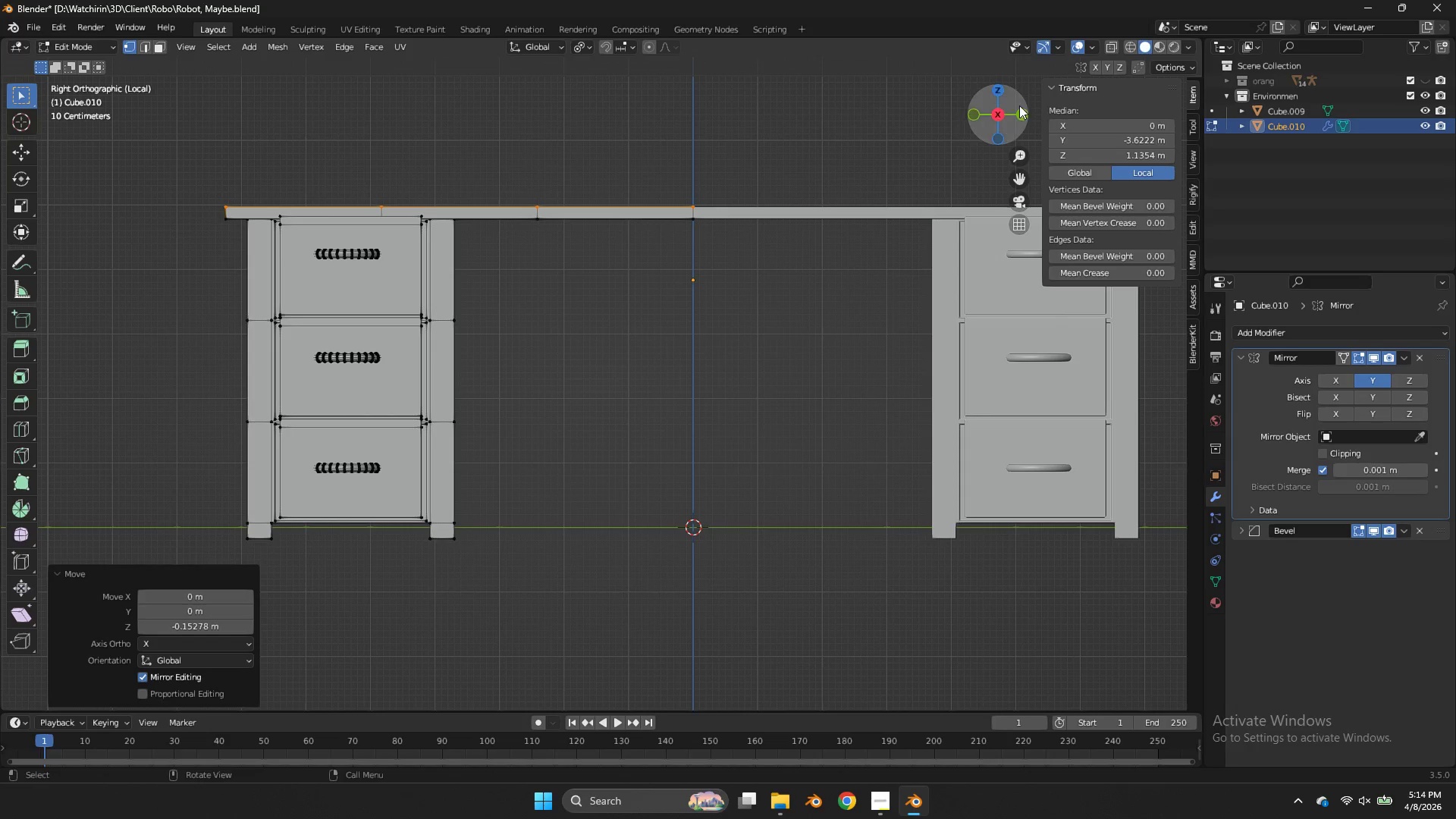 
left_click_drag(start_coordinate=[1019, 105], to_coordinate=[4, 153])
 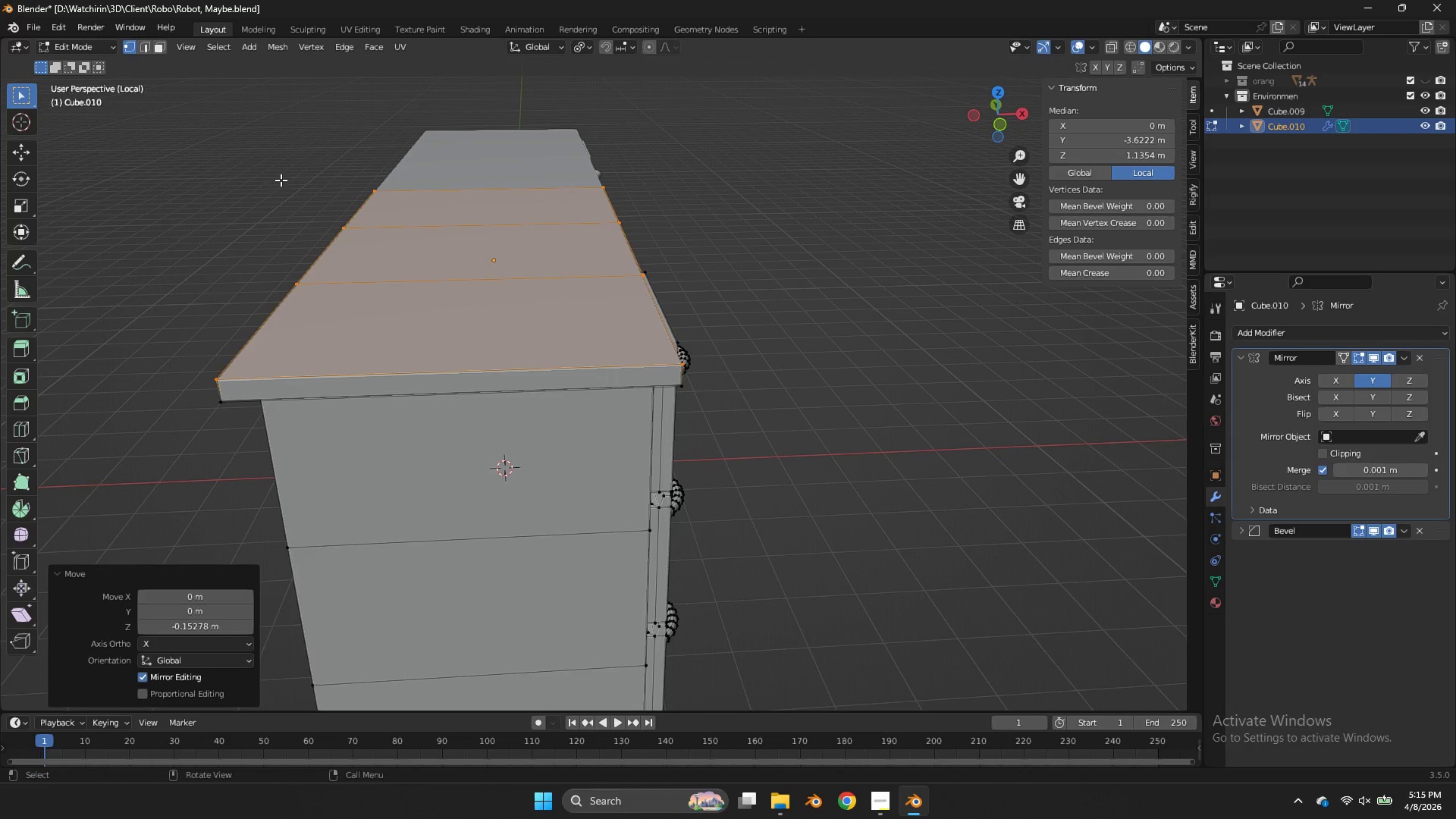 
hold_key(key=ControlLeft, duration=0.36)
 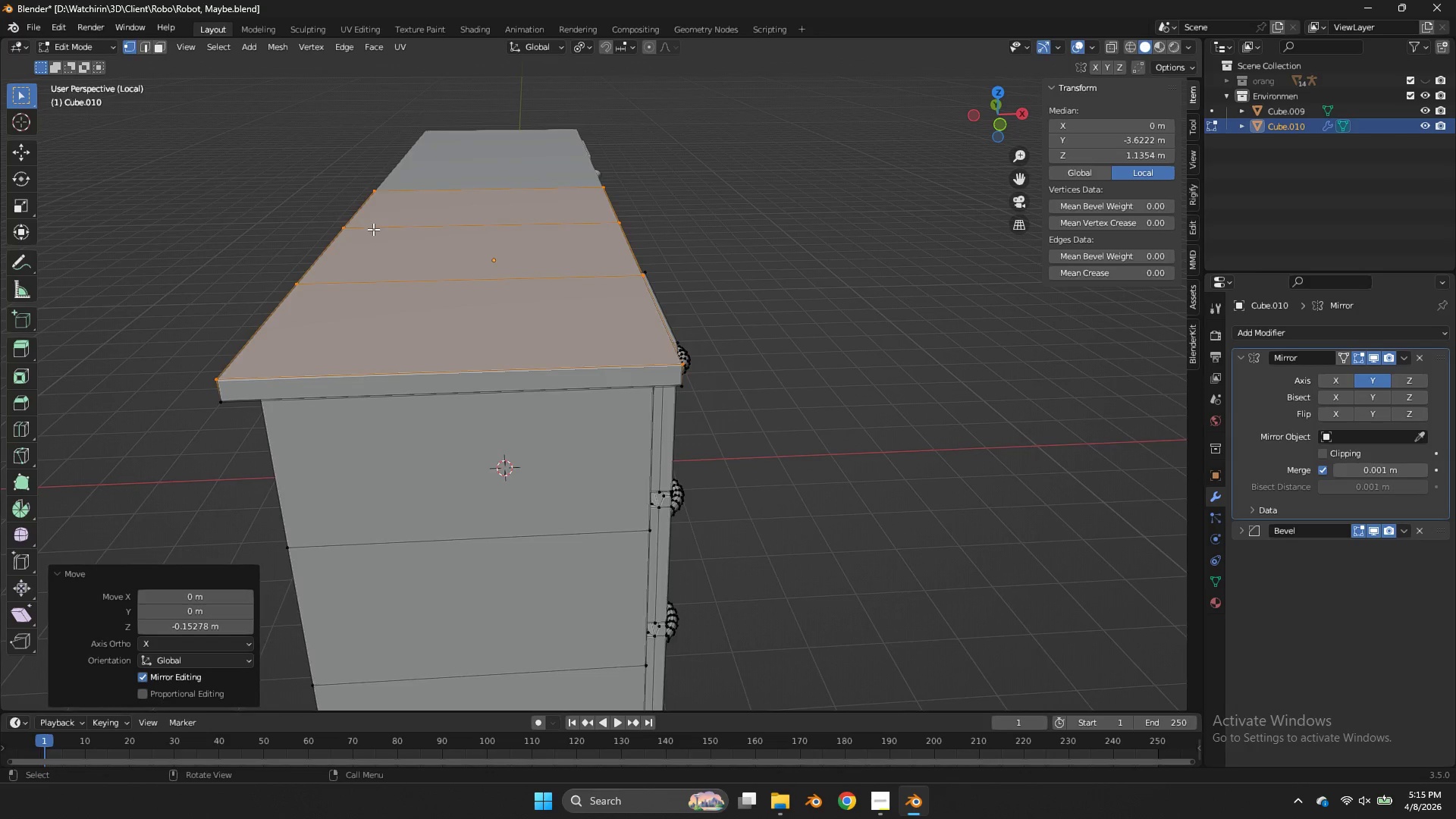 
scroll: coordinate [373, 229], scroll_direction: down, amount: 2.0
 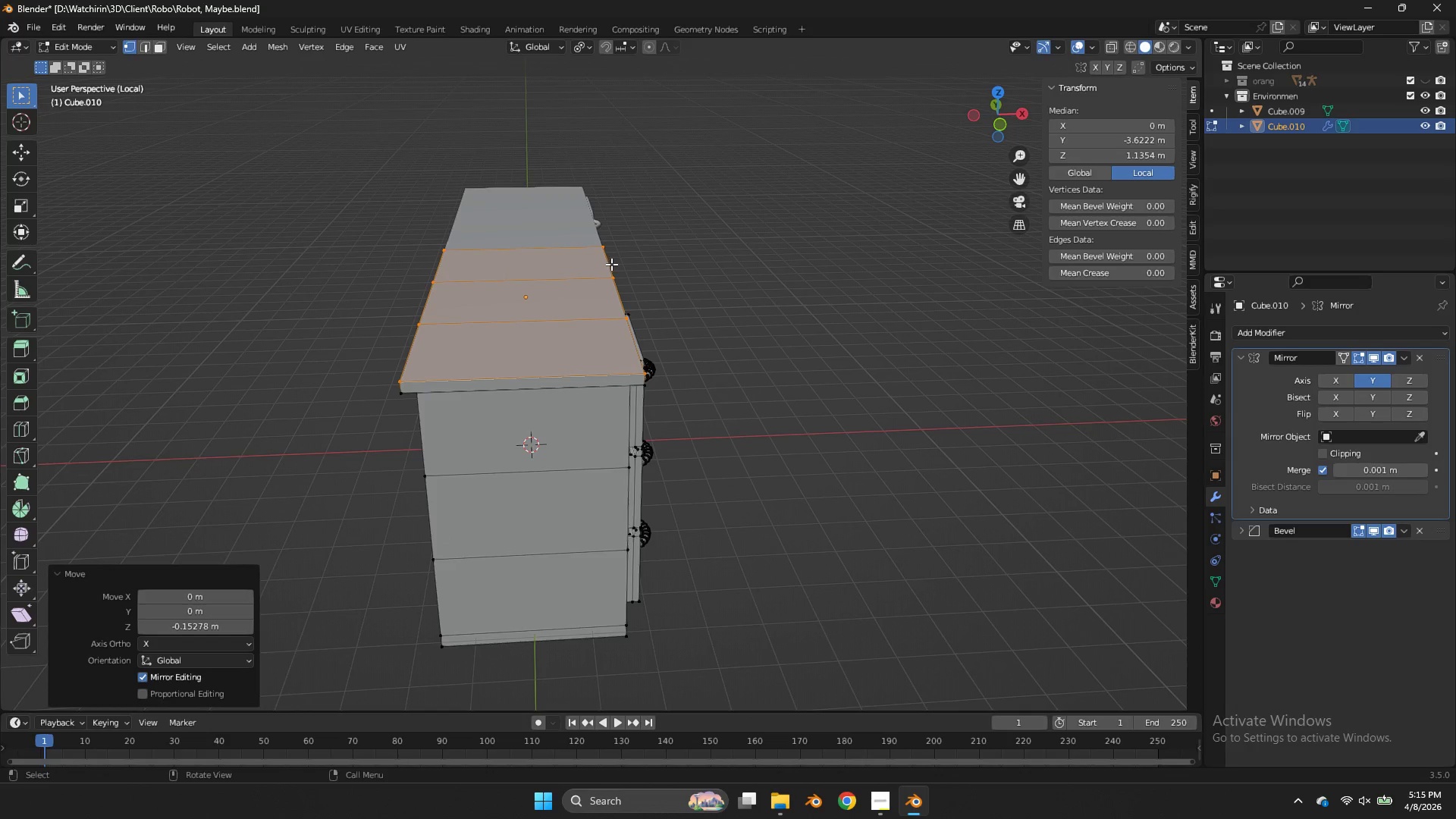 
key(Shift+ShiftLeft)
 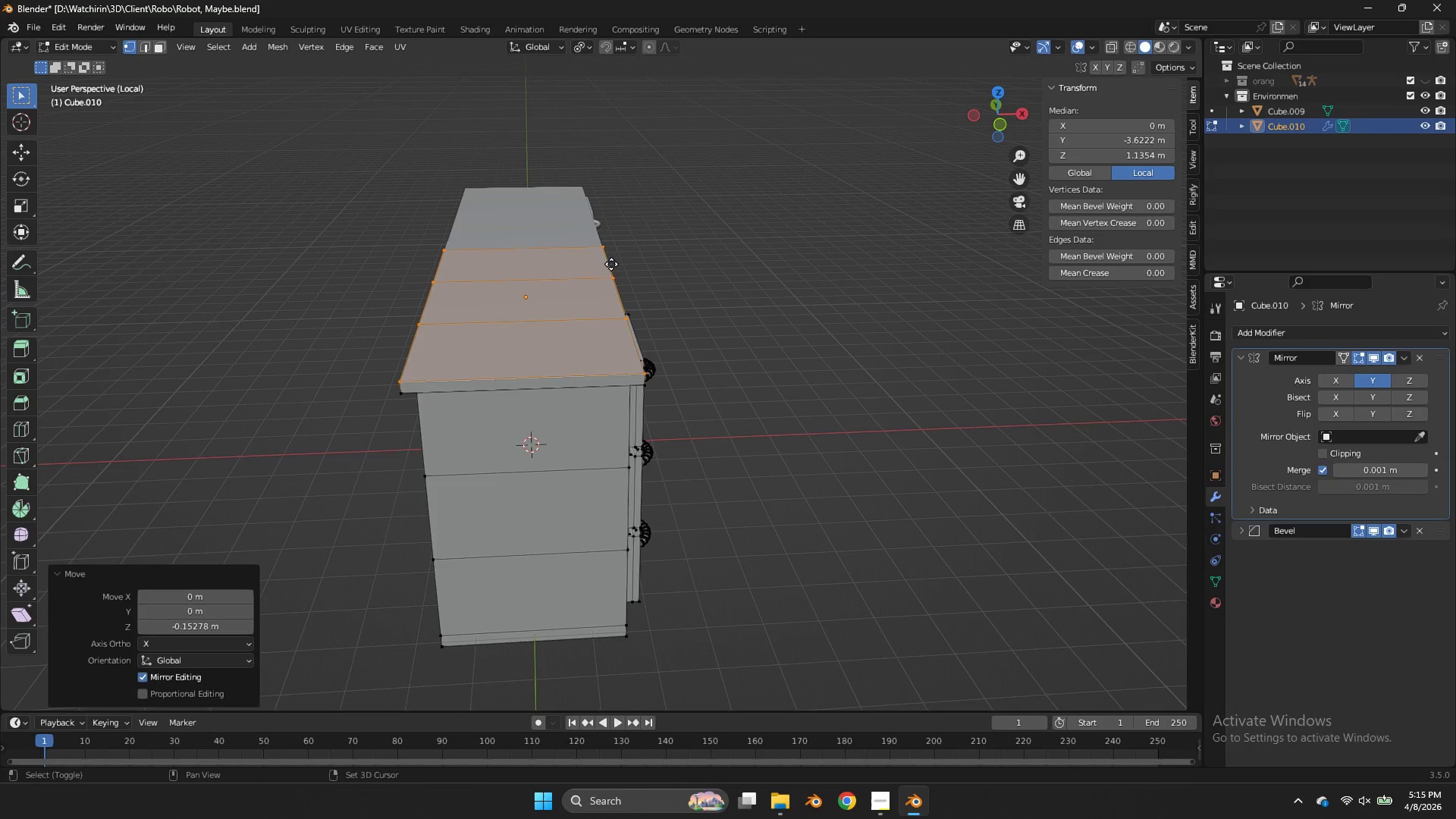 
key(Shift+D)
 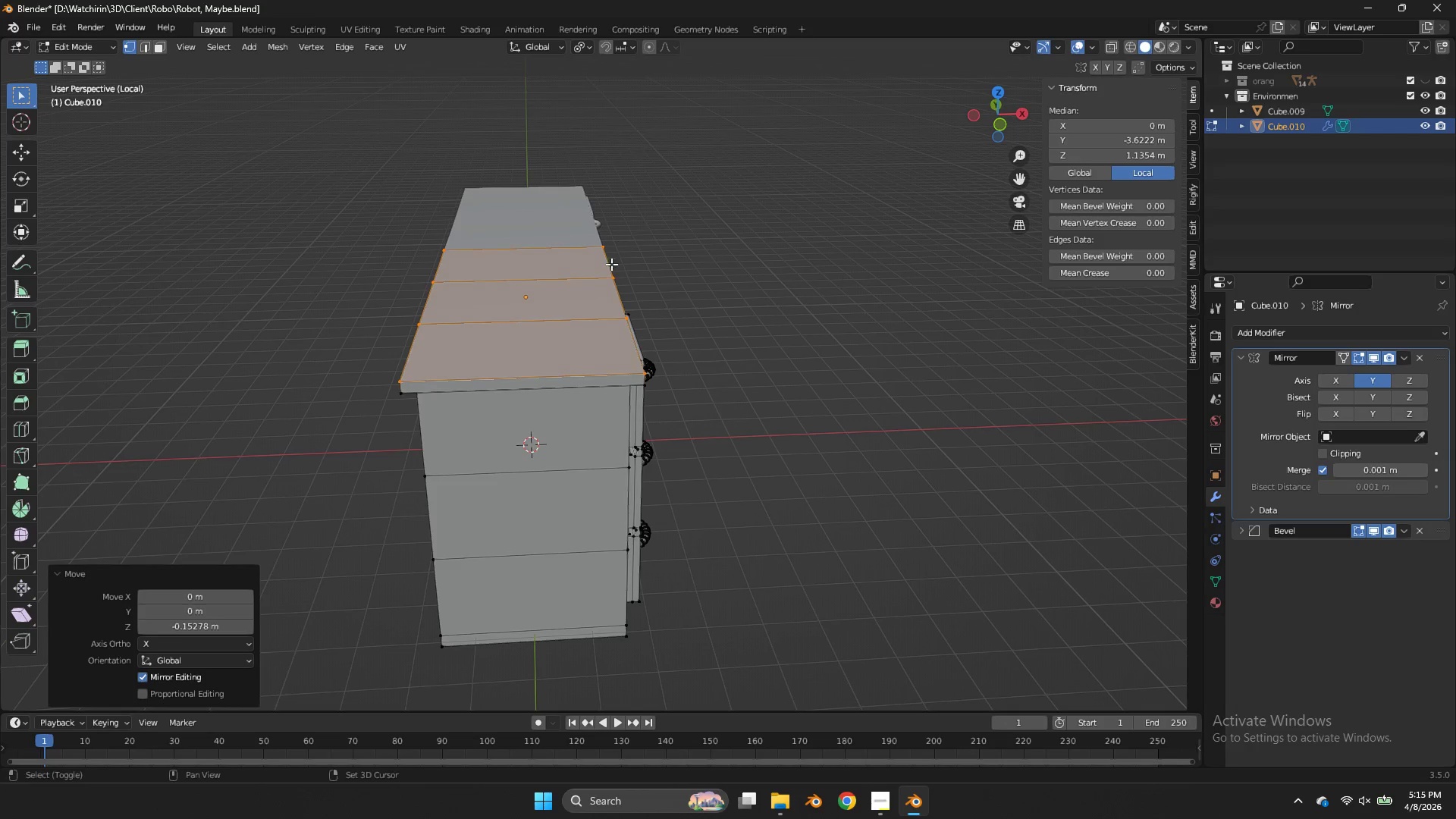 
right_click([611, 264])
 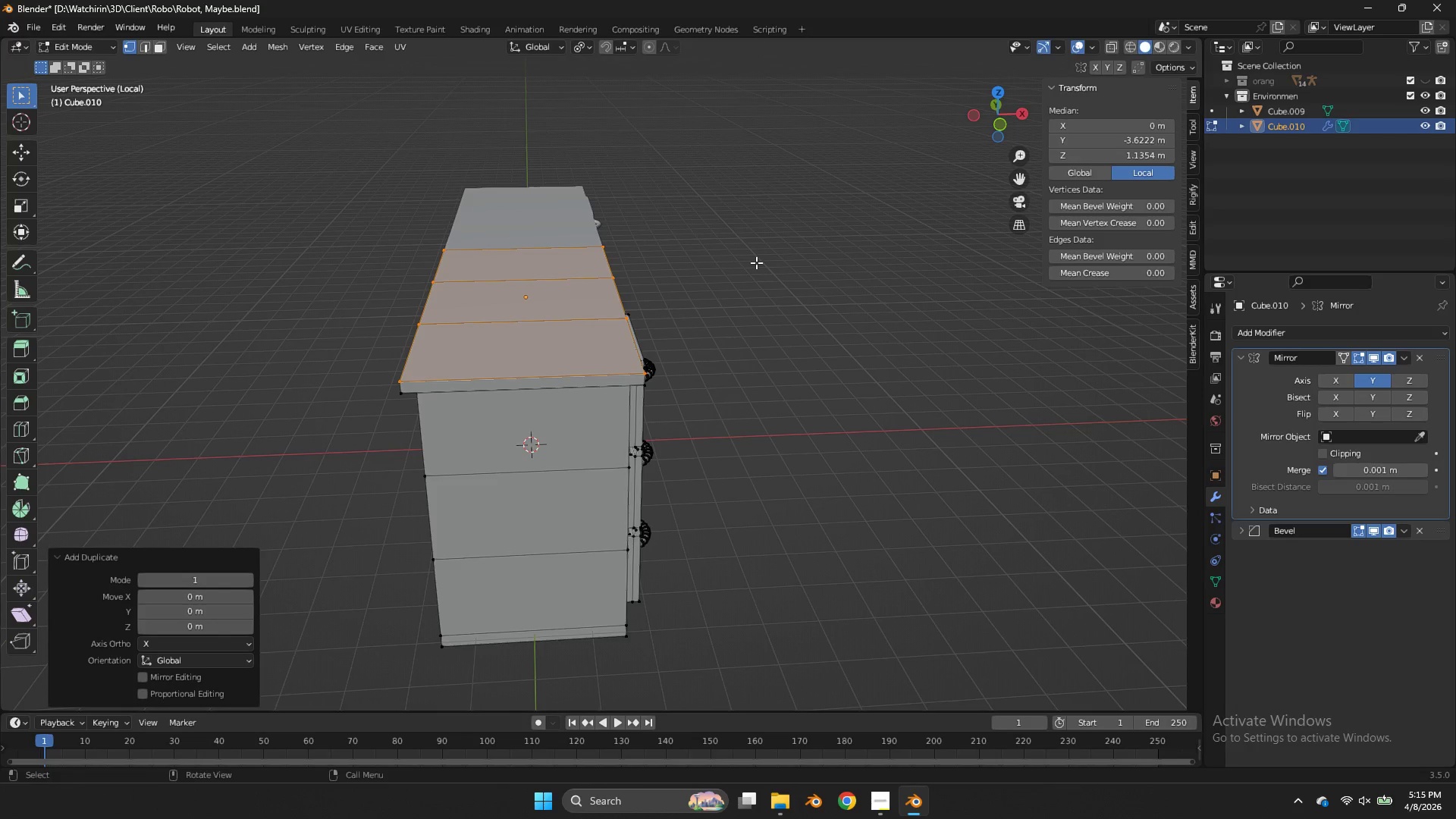 
type(sx)
 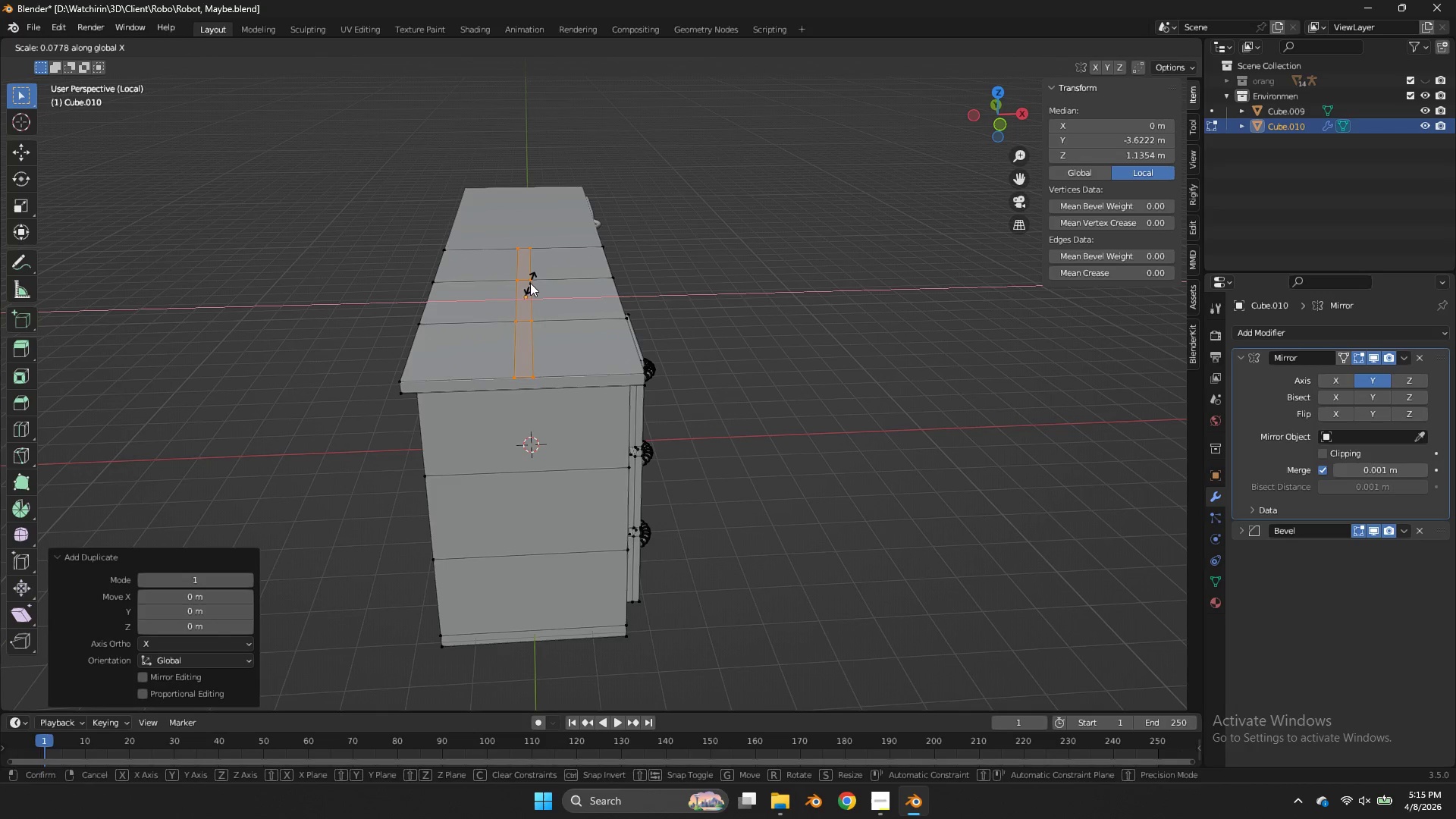 
left_click([530, 287])
 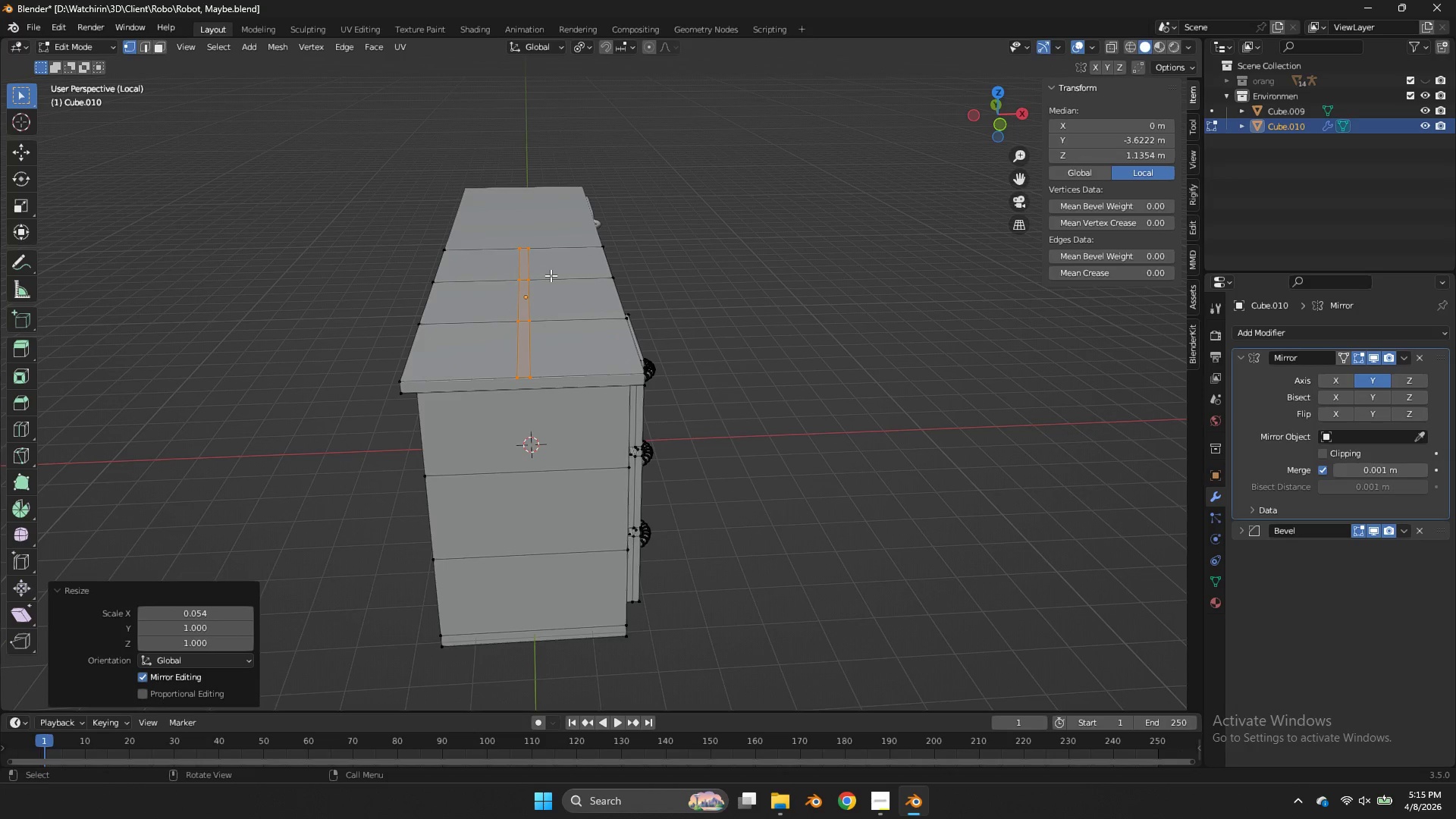 
key(E)
 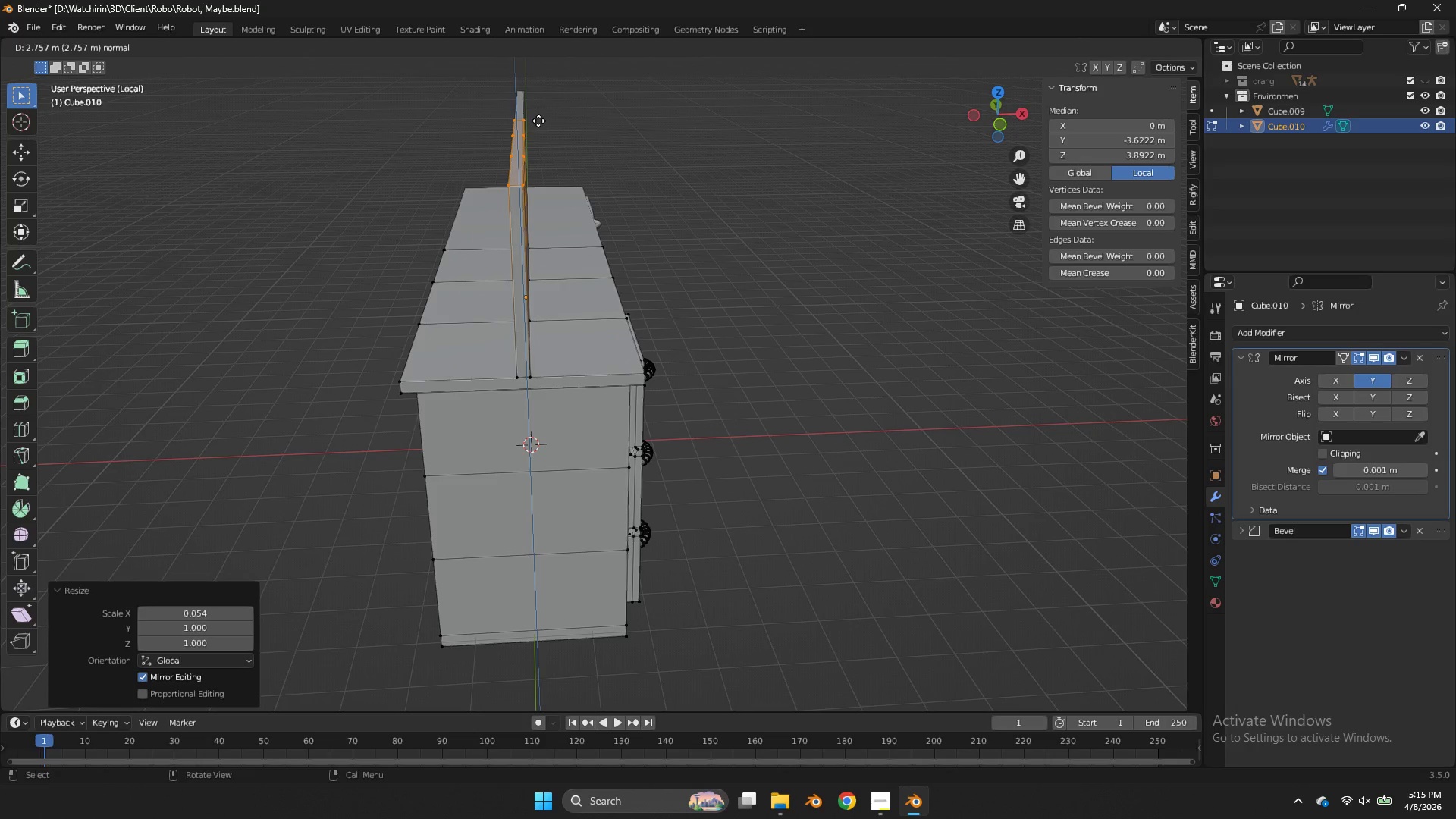 
left_click([538, 121])
 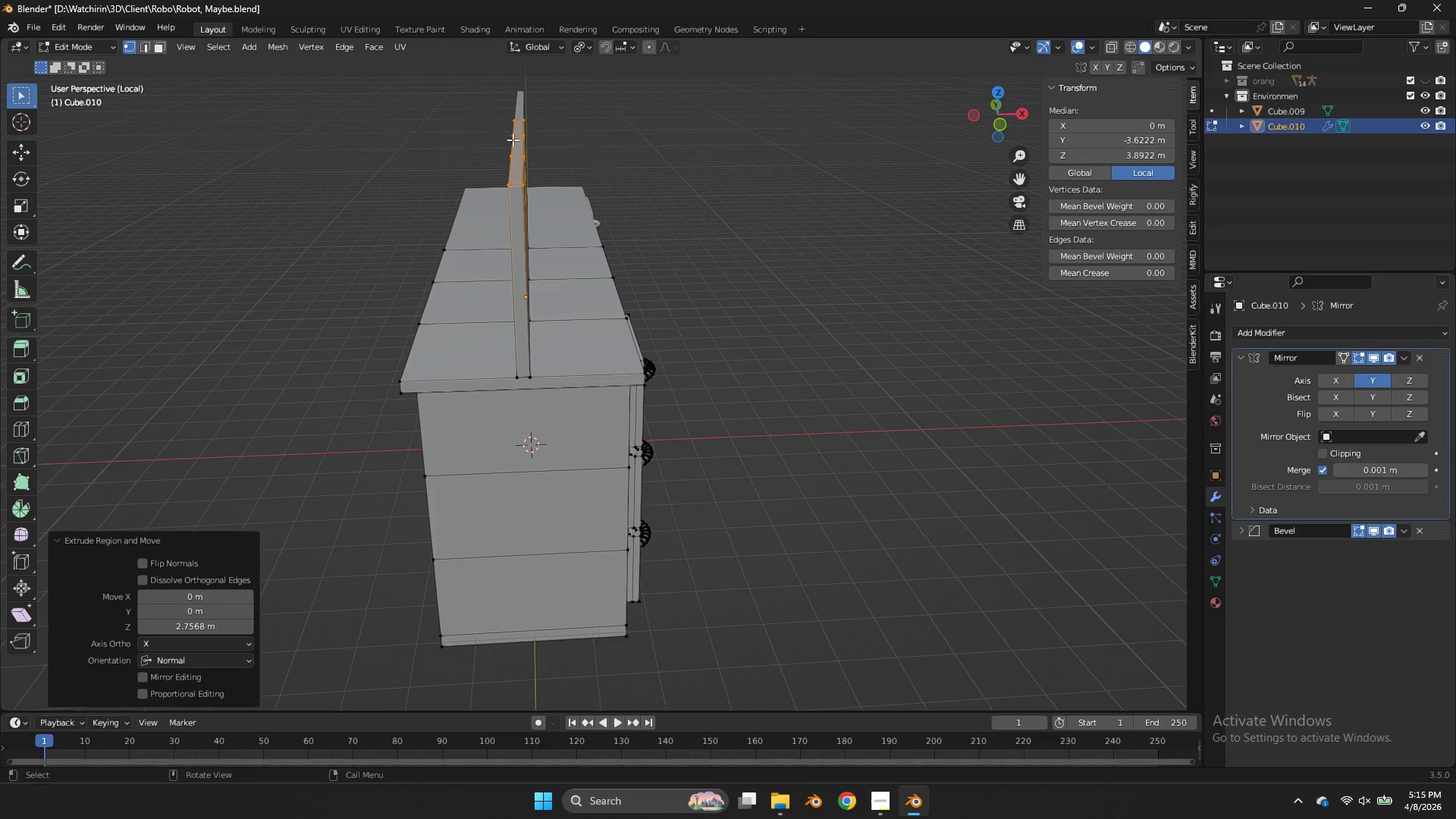 
left_click([513, 140])
 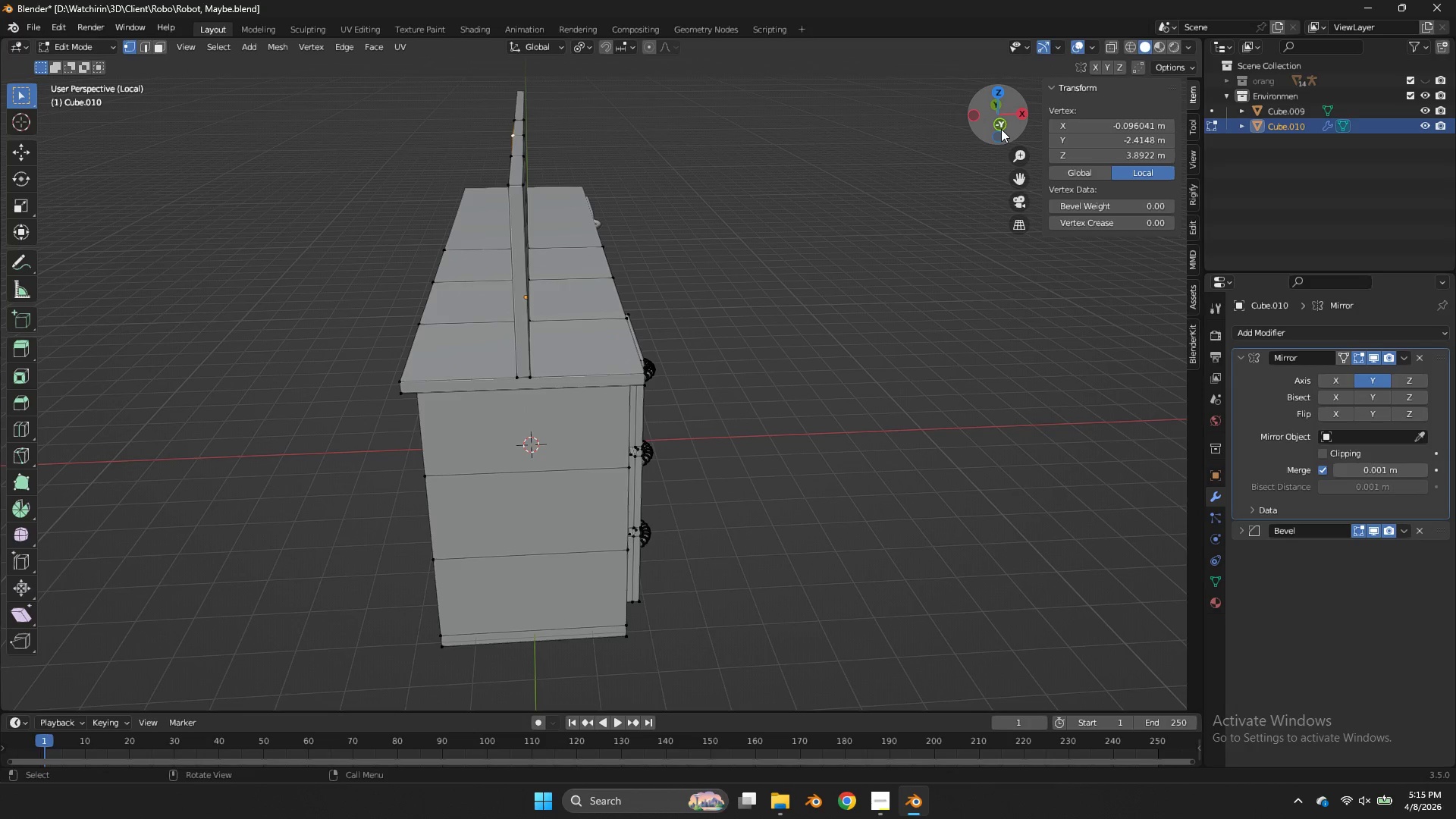 
left_click([1003, 129])
 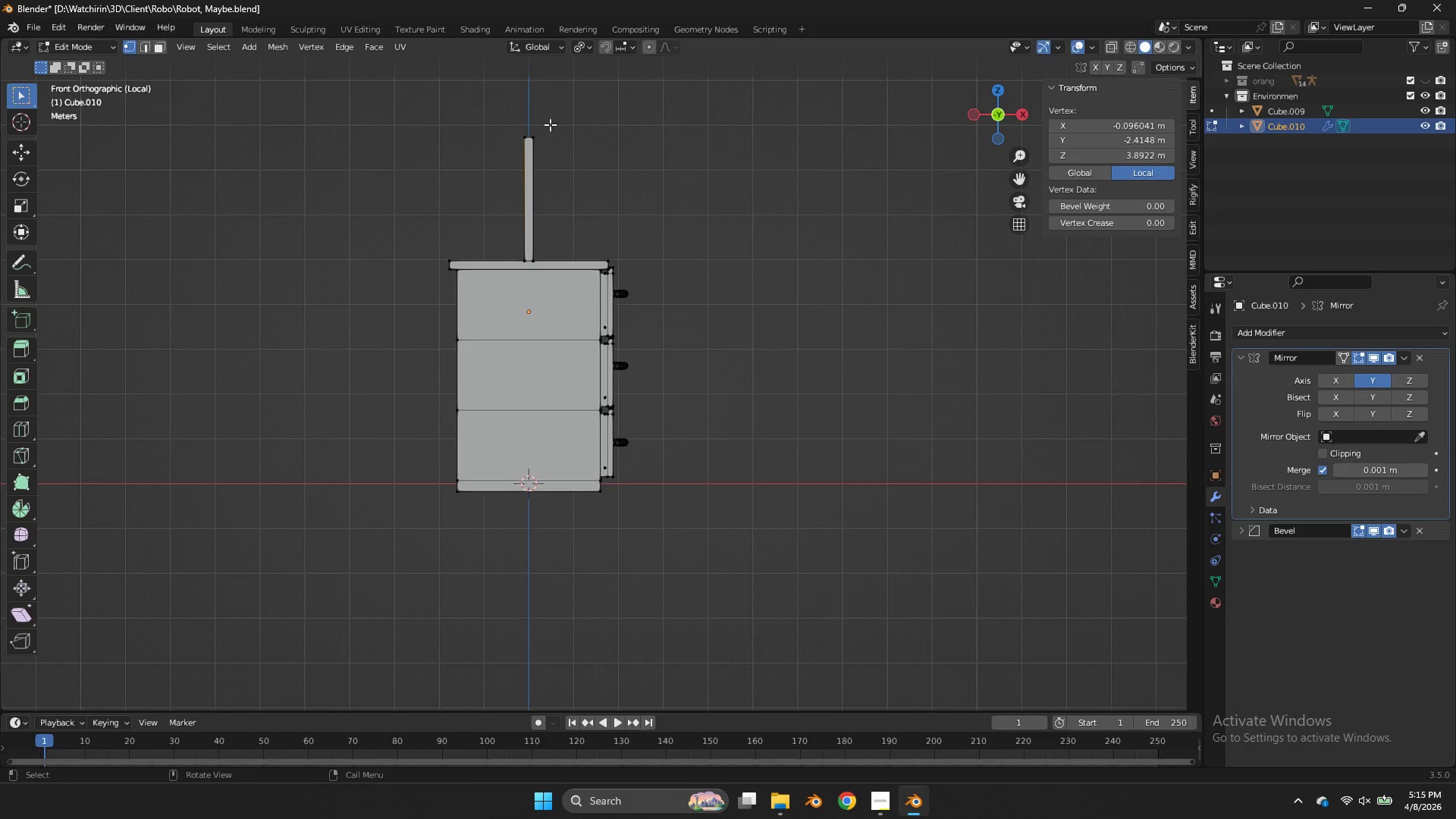 
left_click_drag(start_coordinate=[550, 124], to_coordinate=[505, 156])
 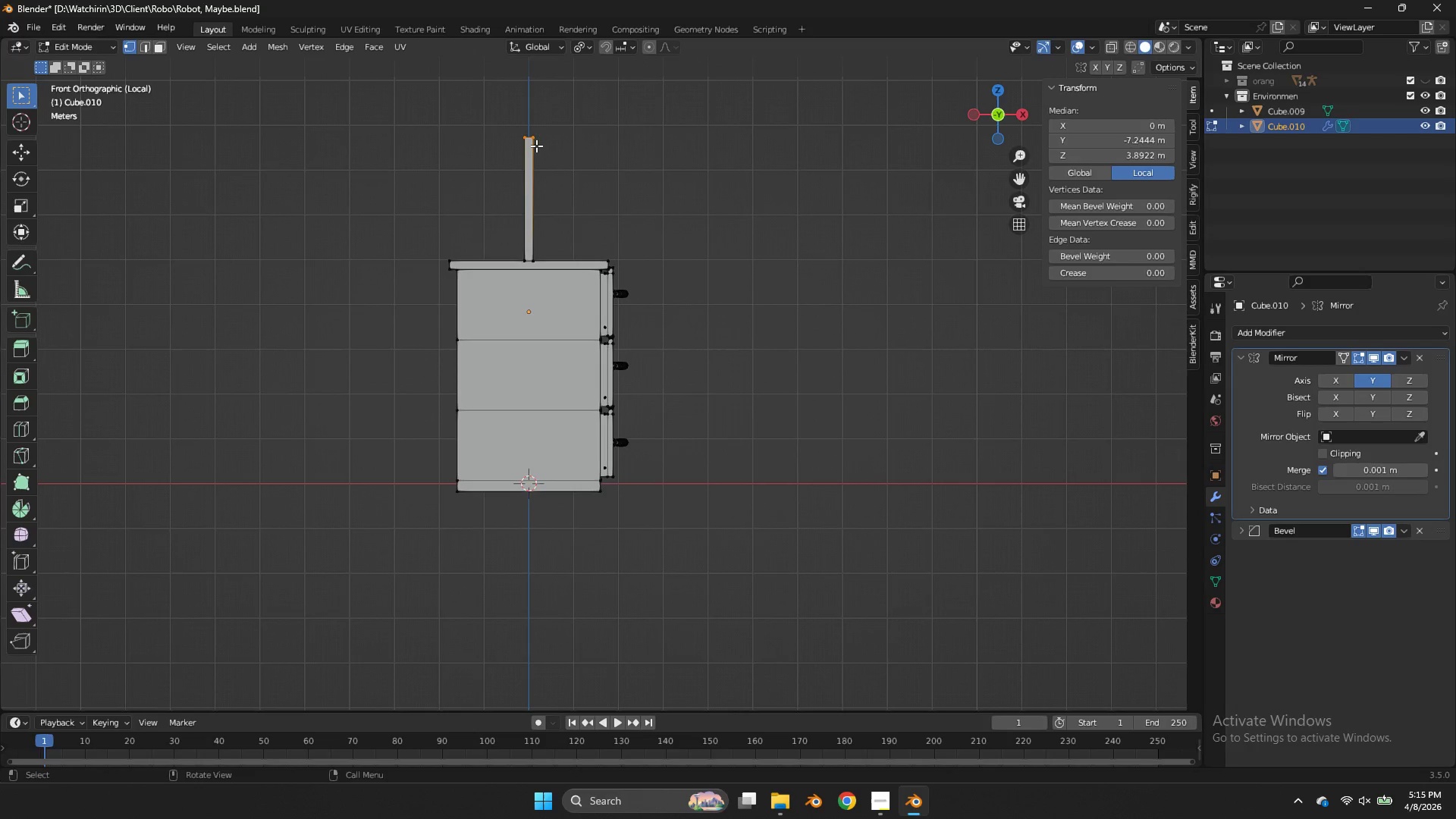 
type(lgx)
 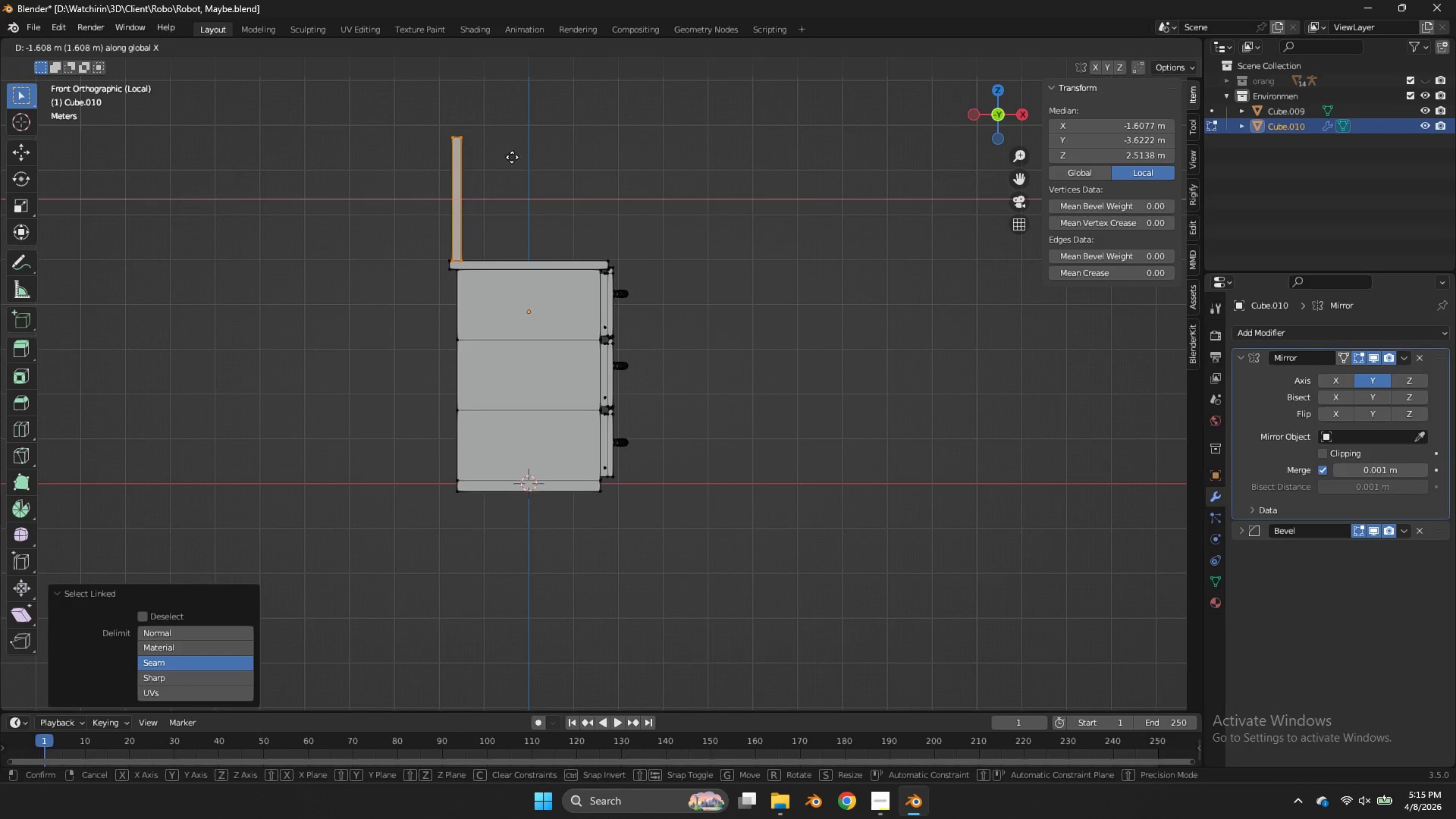 
hold_key(key=ShiftLeft, duration=0.92)
left_click([532, 159])
 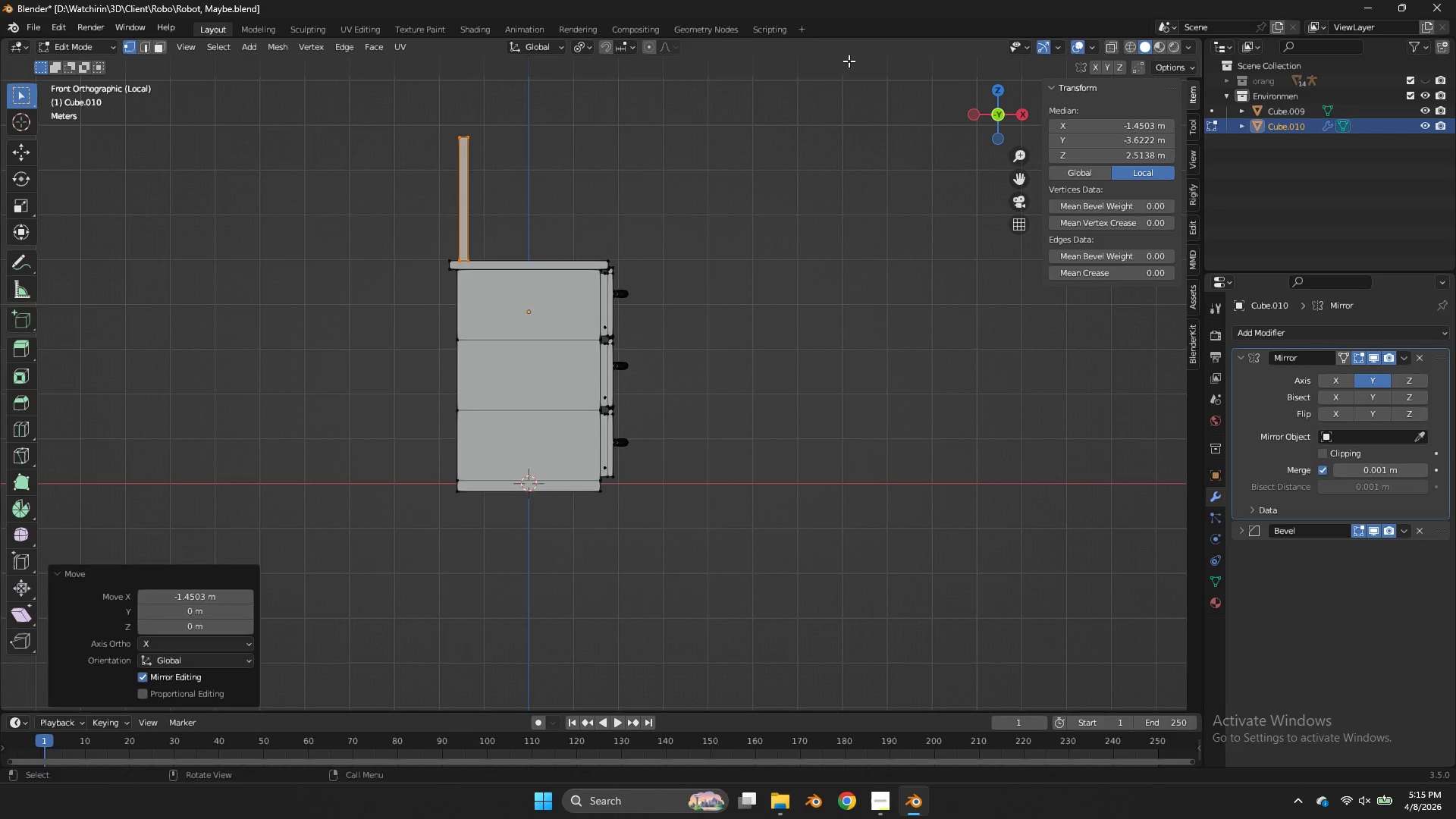 
key(Control+ControlLeft)
 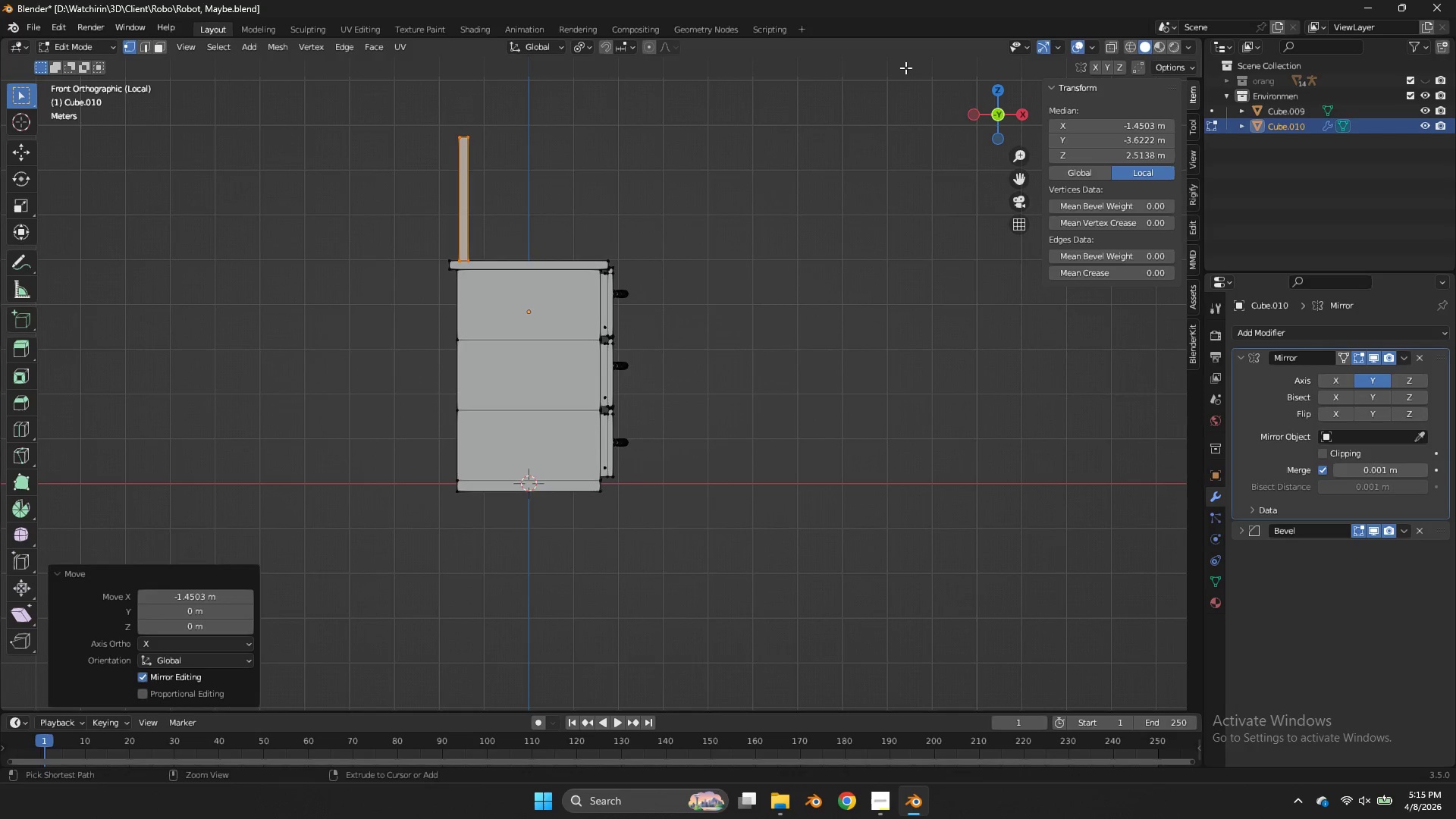 
key(Control+S)
 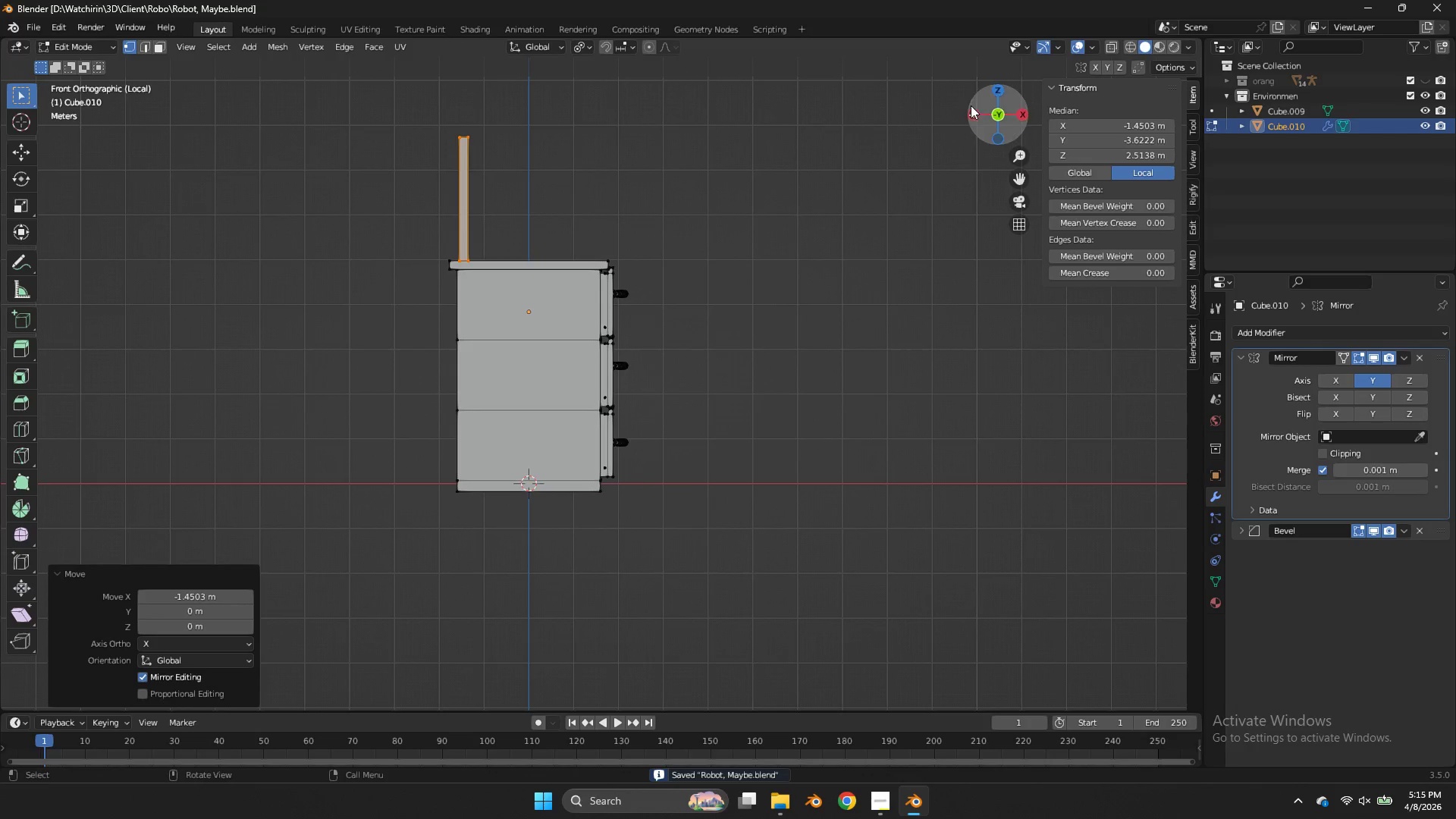 
left_click_drag(start_coordinate=[971, 102], to_coordinate=[814, 158])
 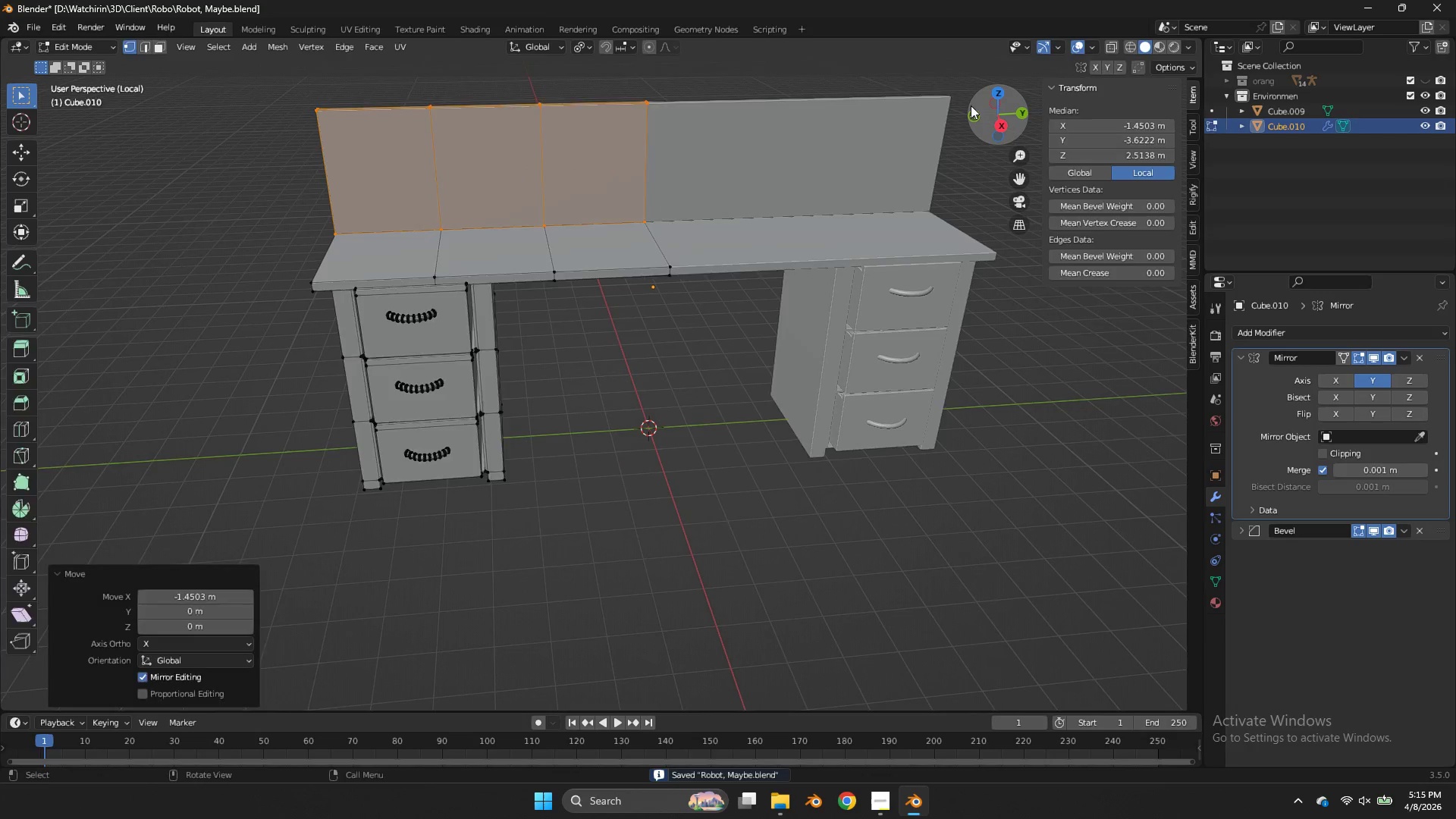 
key(Tab)
 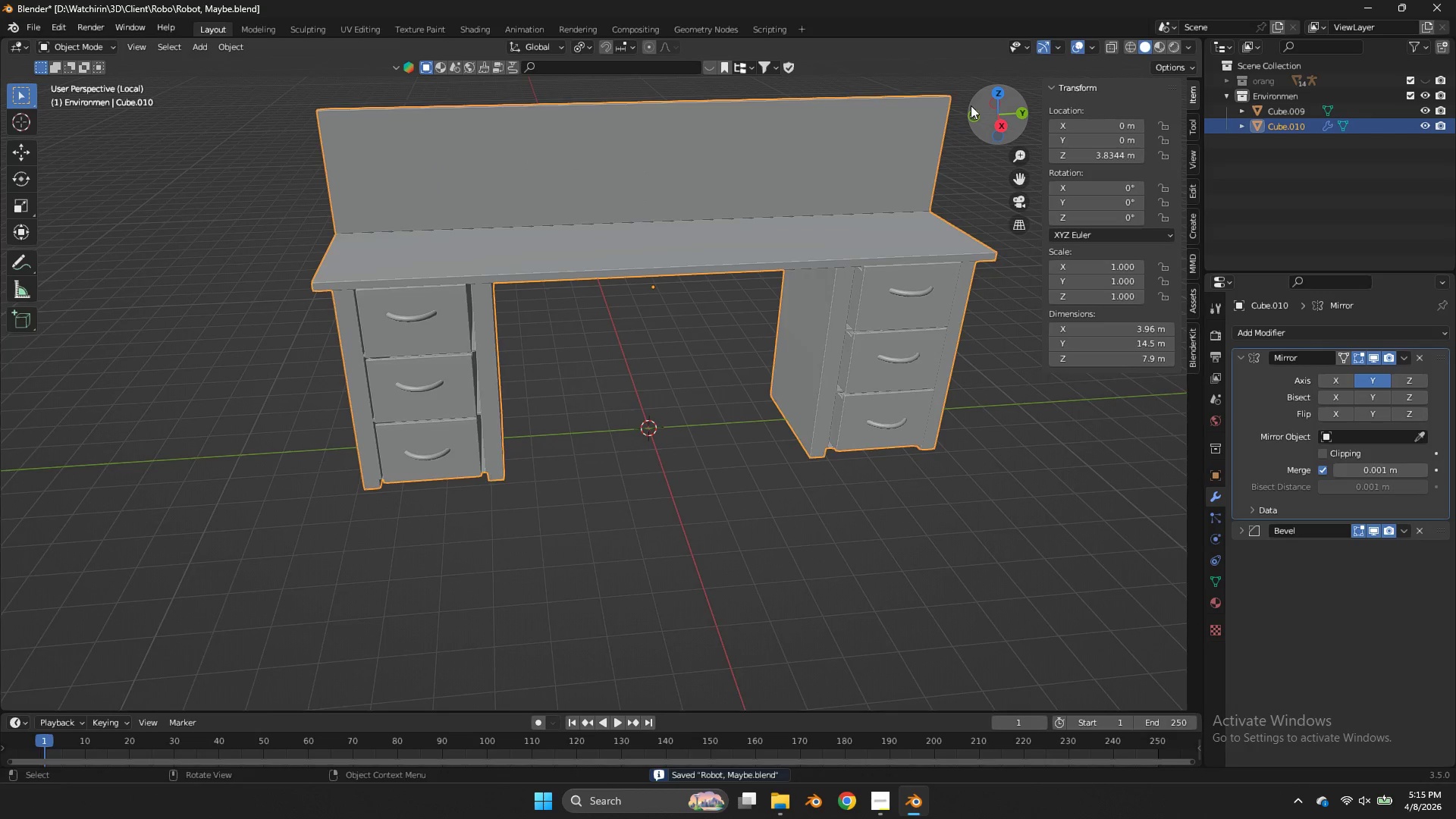 
left_click_drag(start_coordinate=[971, 106], to_coordinate=[1124, 83])
 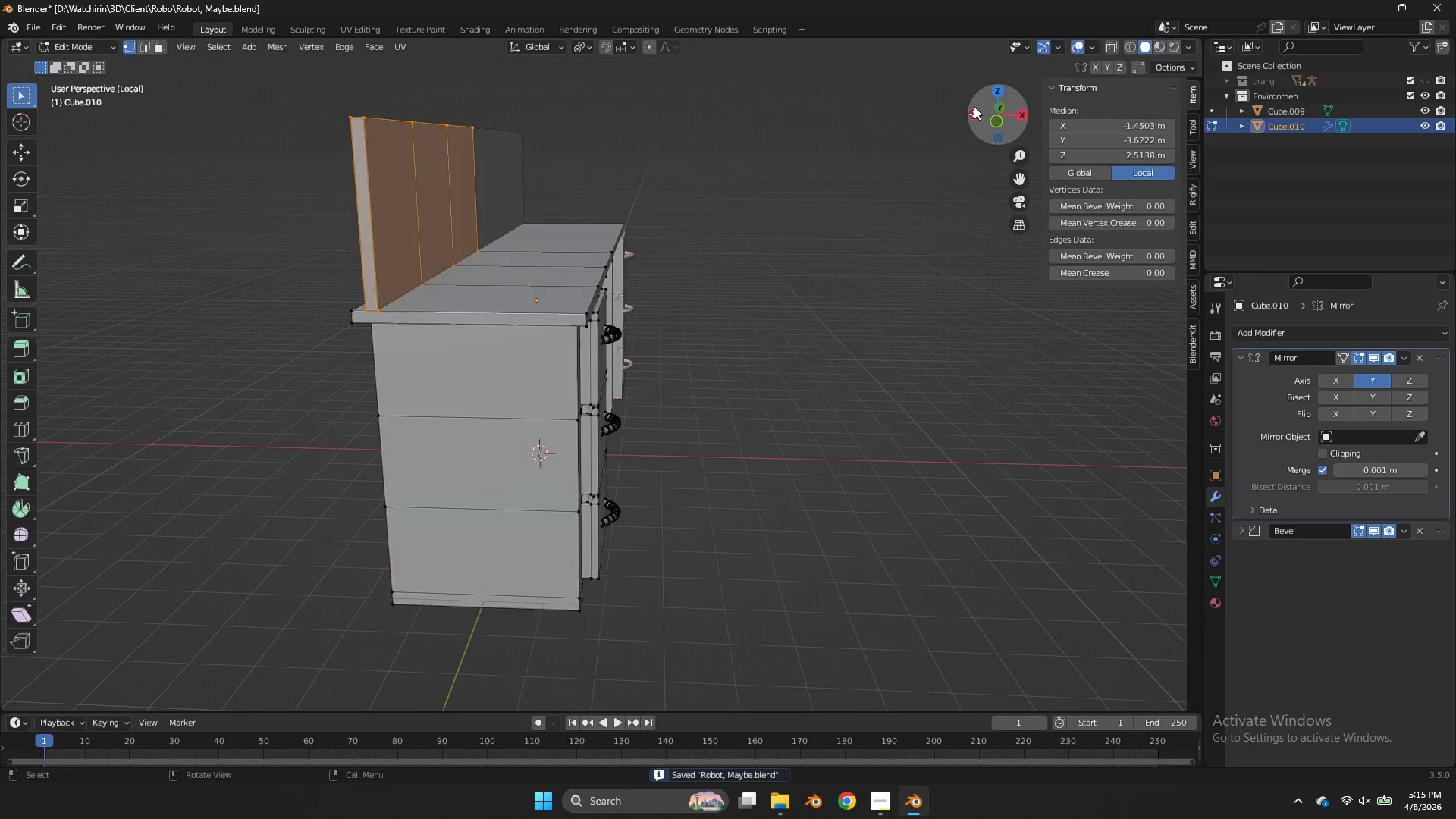 
key(Tab)
 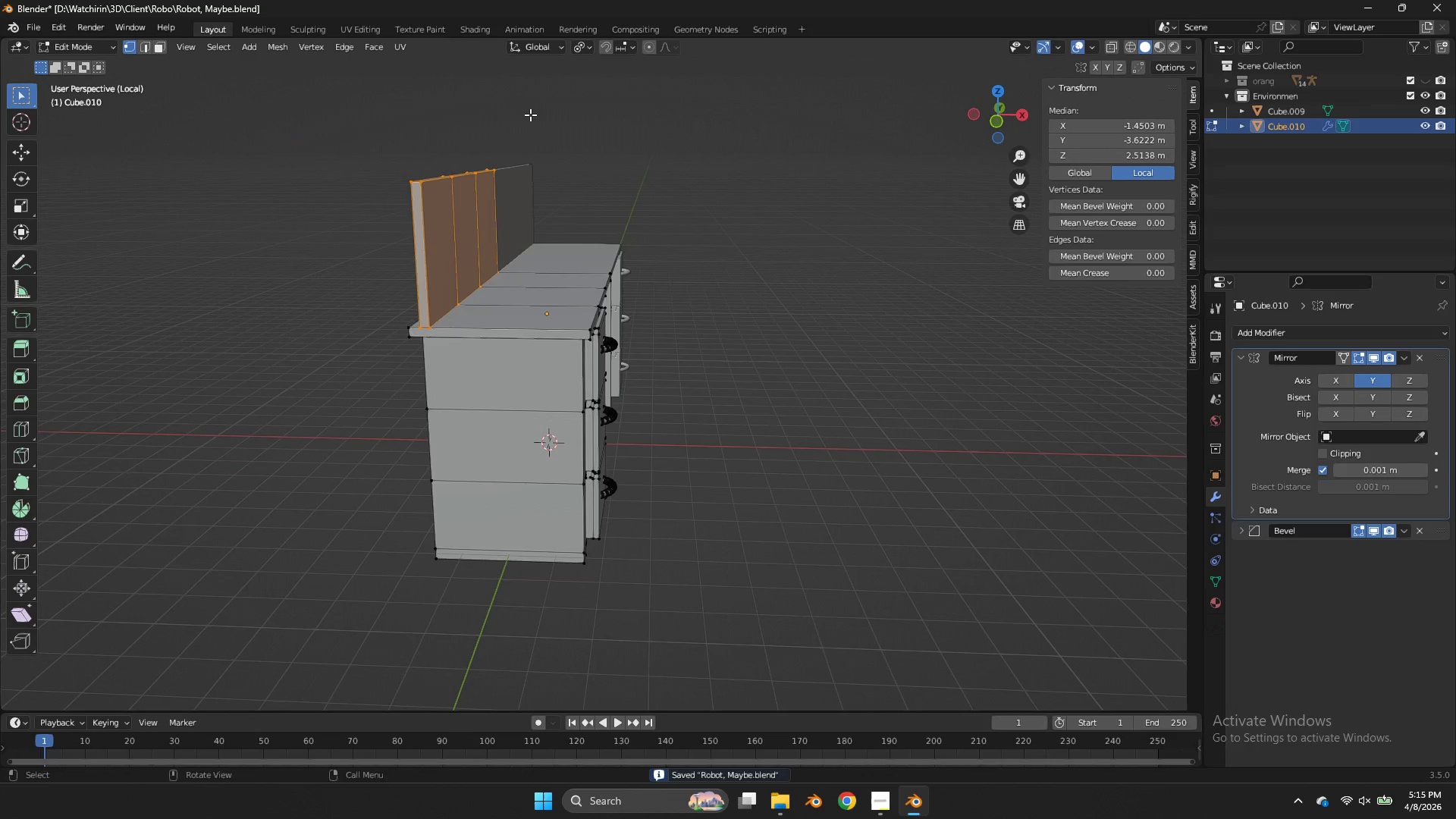 
key(Z)
 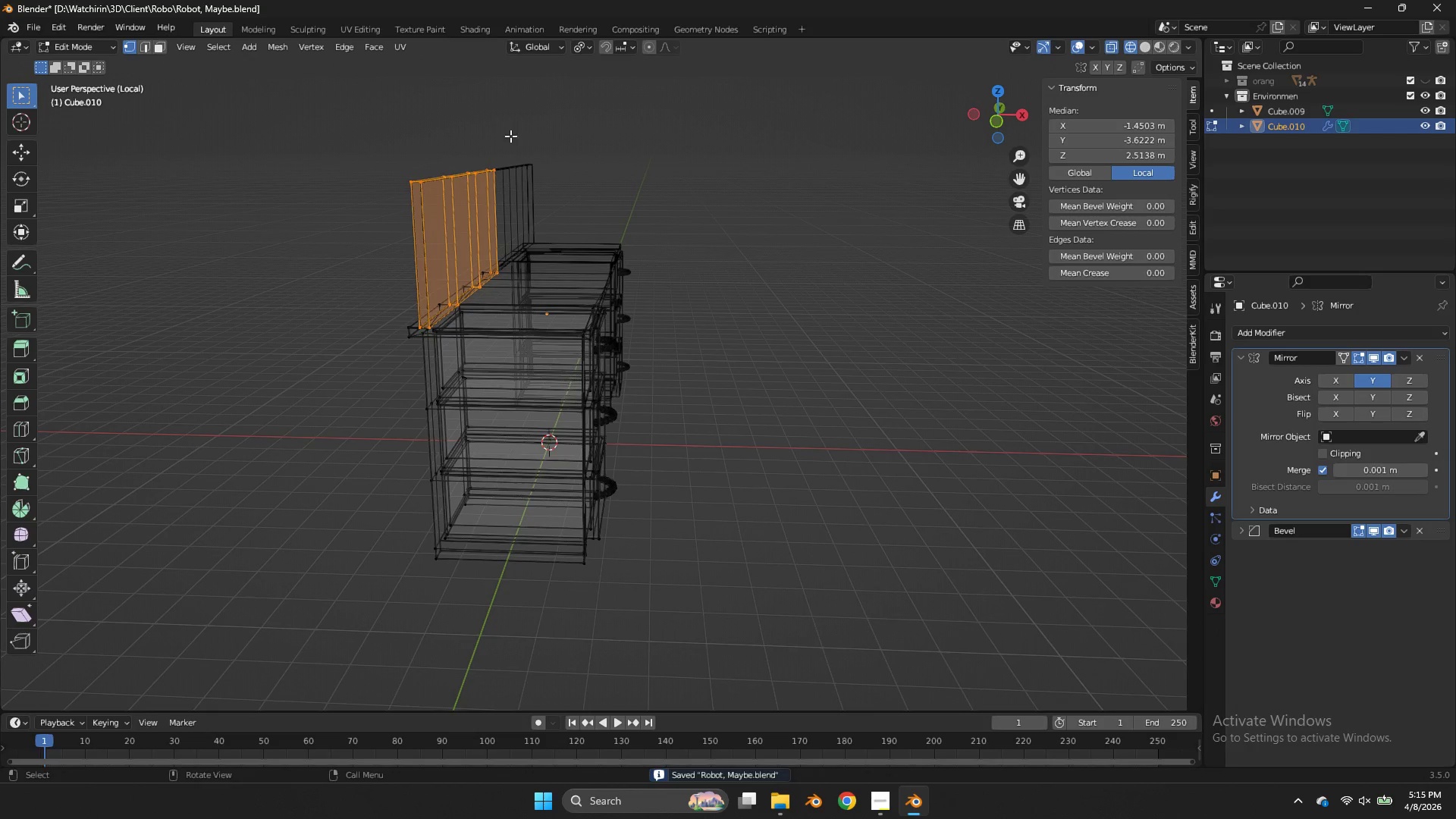 
scroll: coordinate [530, 115], scroll_direction: down, amount: 1.0
 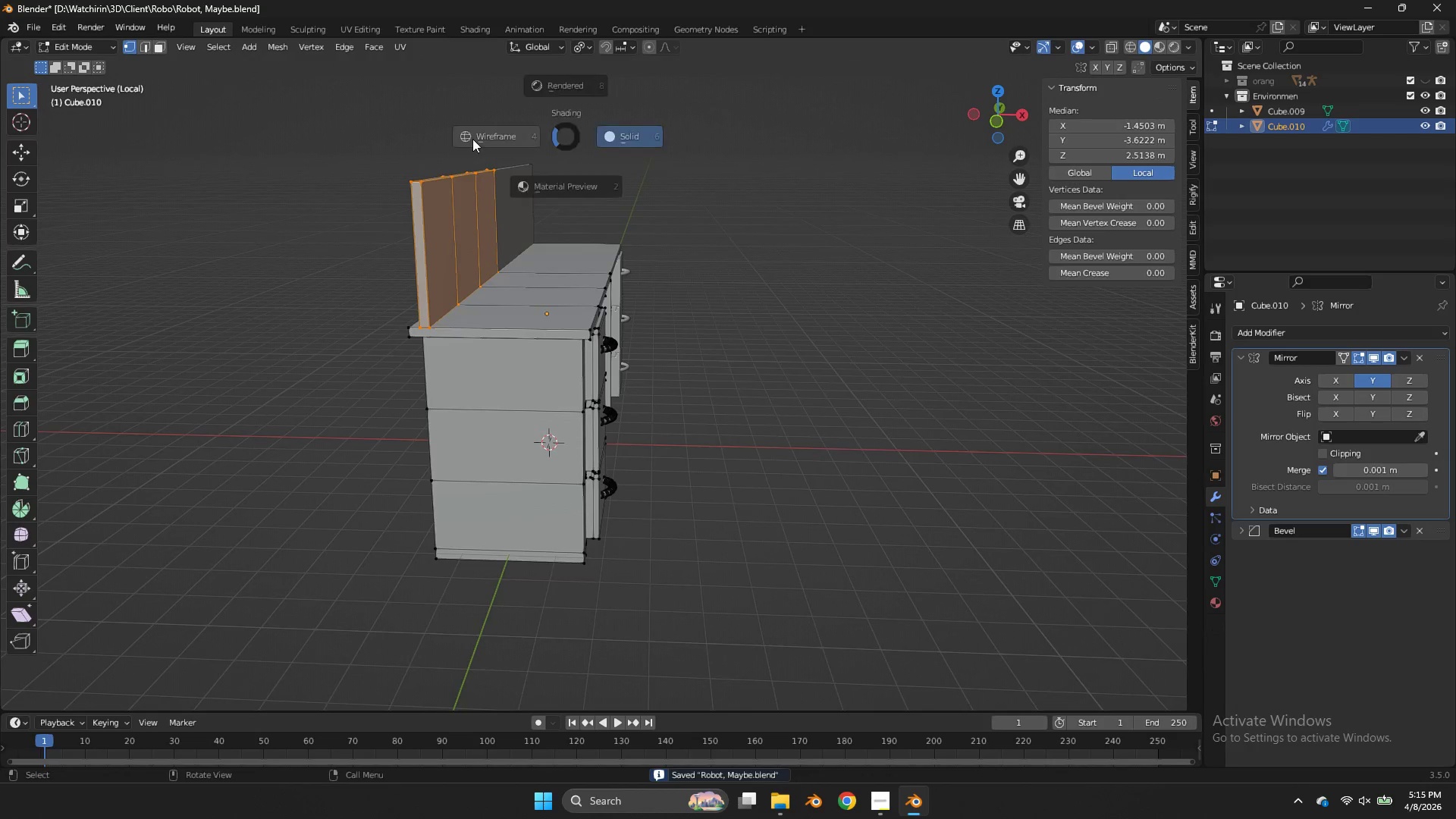 
left_click_drag(start_coordinate=[510, 136], to_coordinate=[385, 209])
 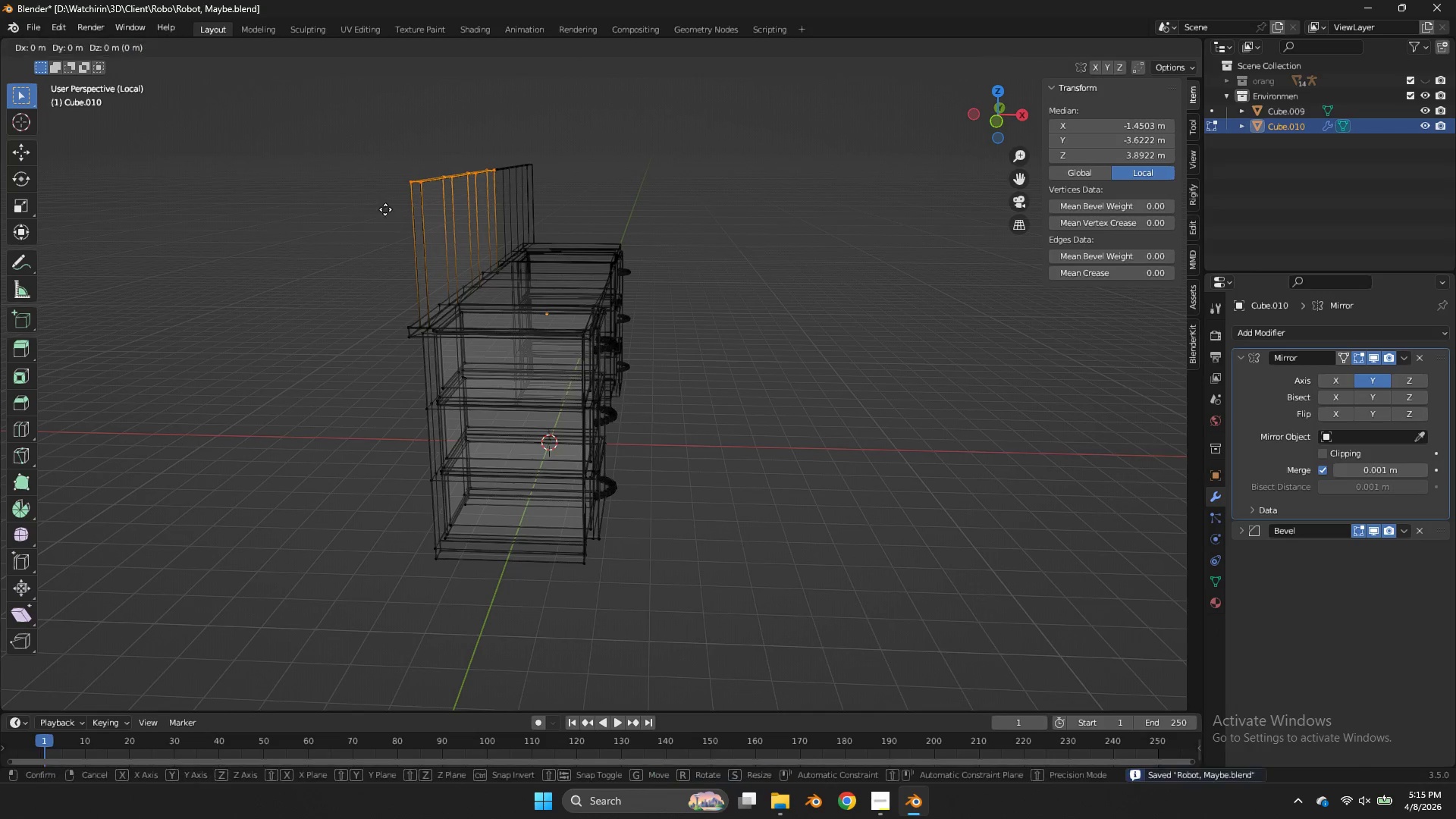 
type(gz)
 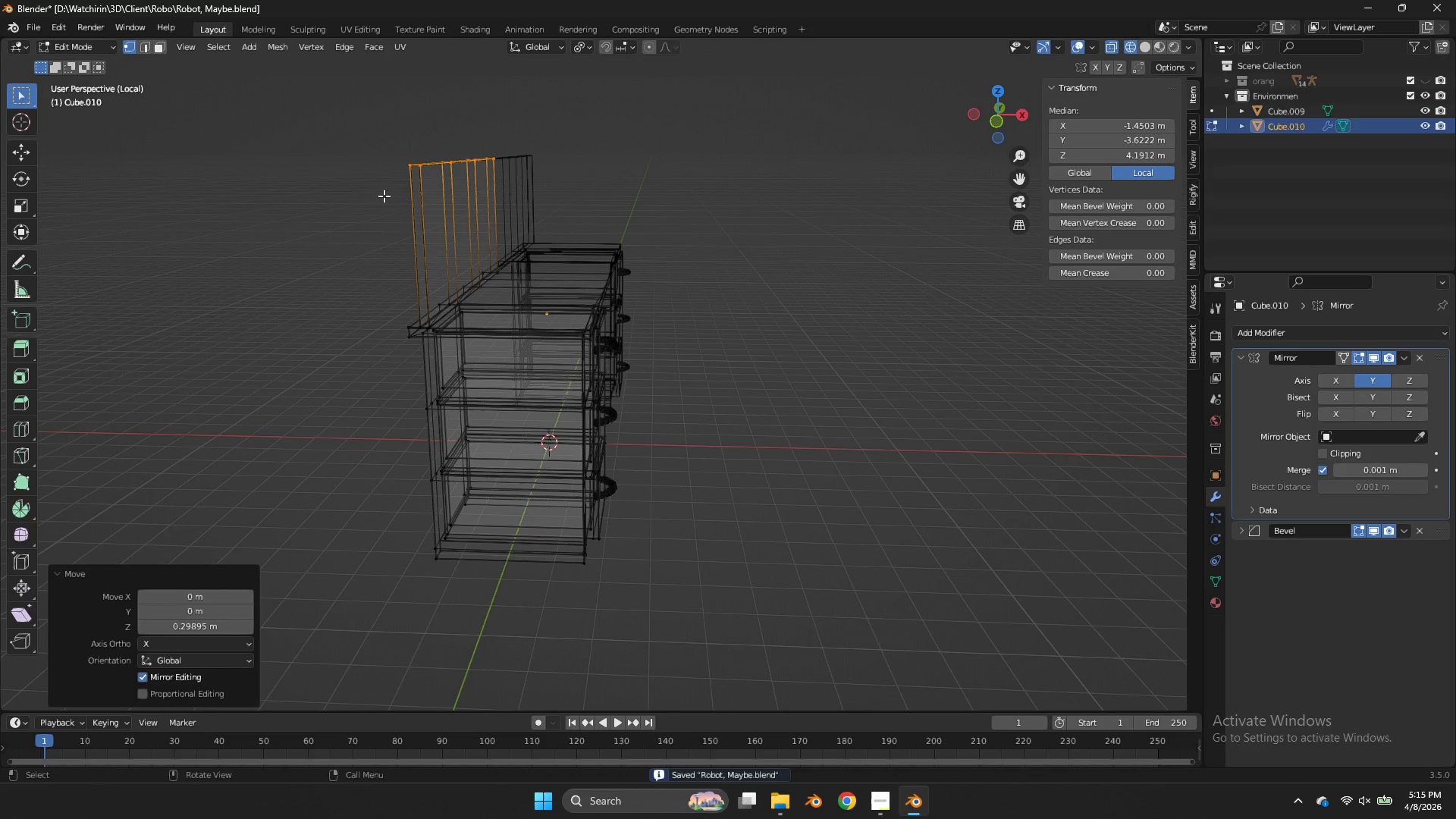 
left_click([384, 196])
 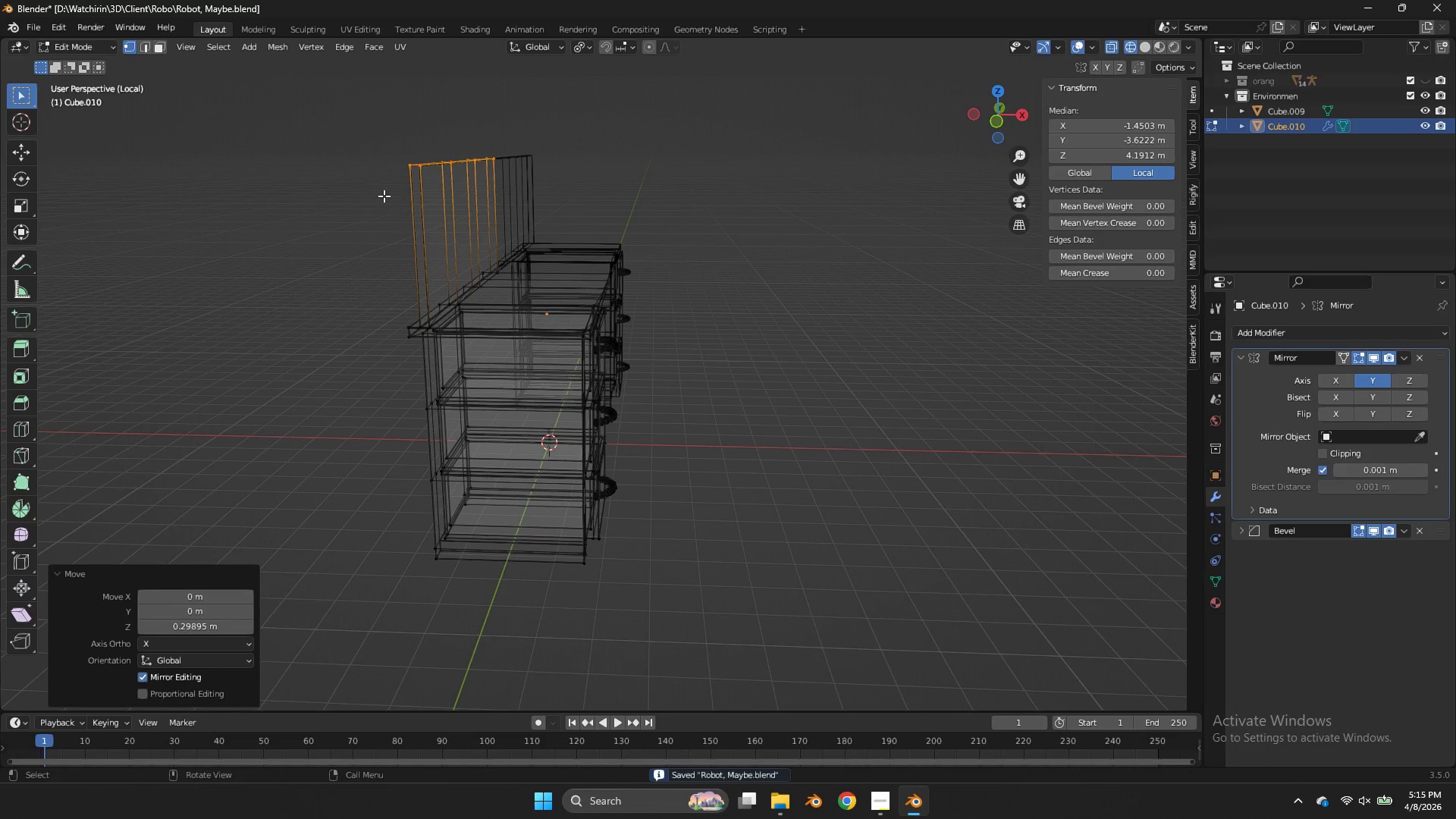 
key(Control+ControlLeft)
 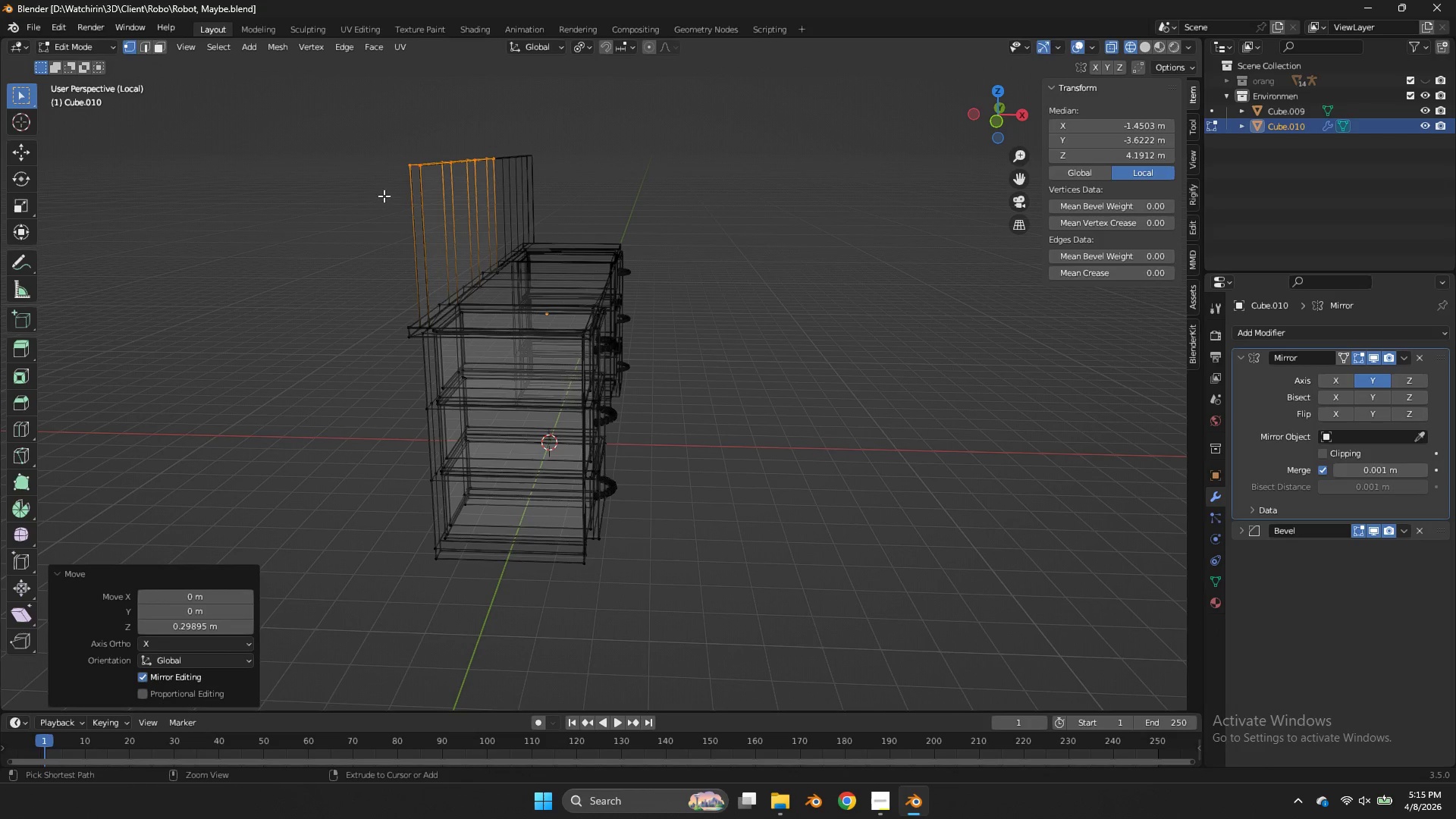 
key(Control+S)
 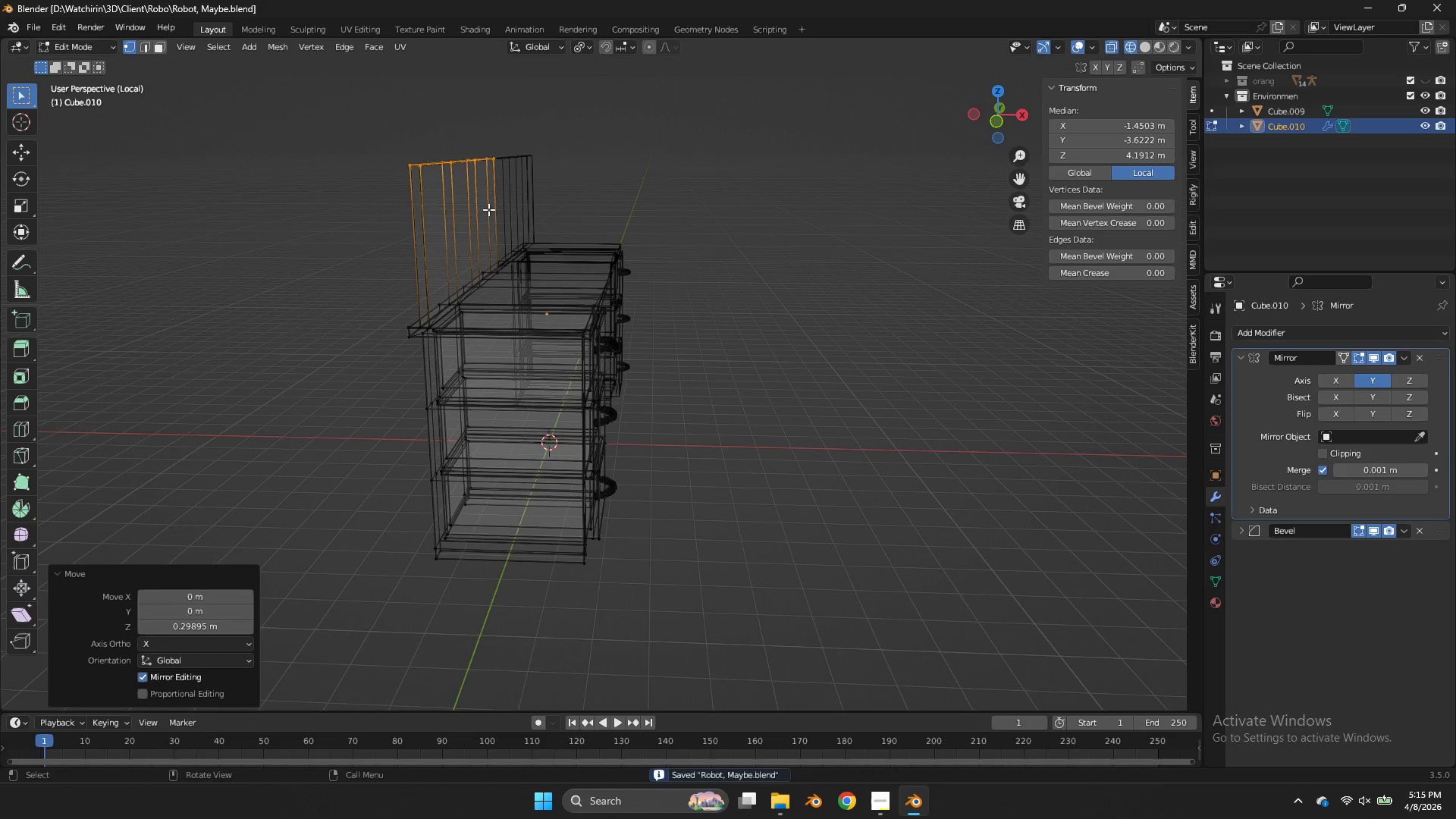 
key(Z)
 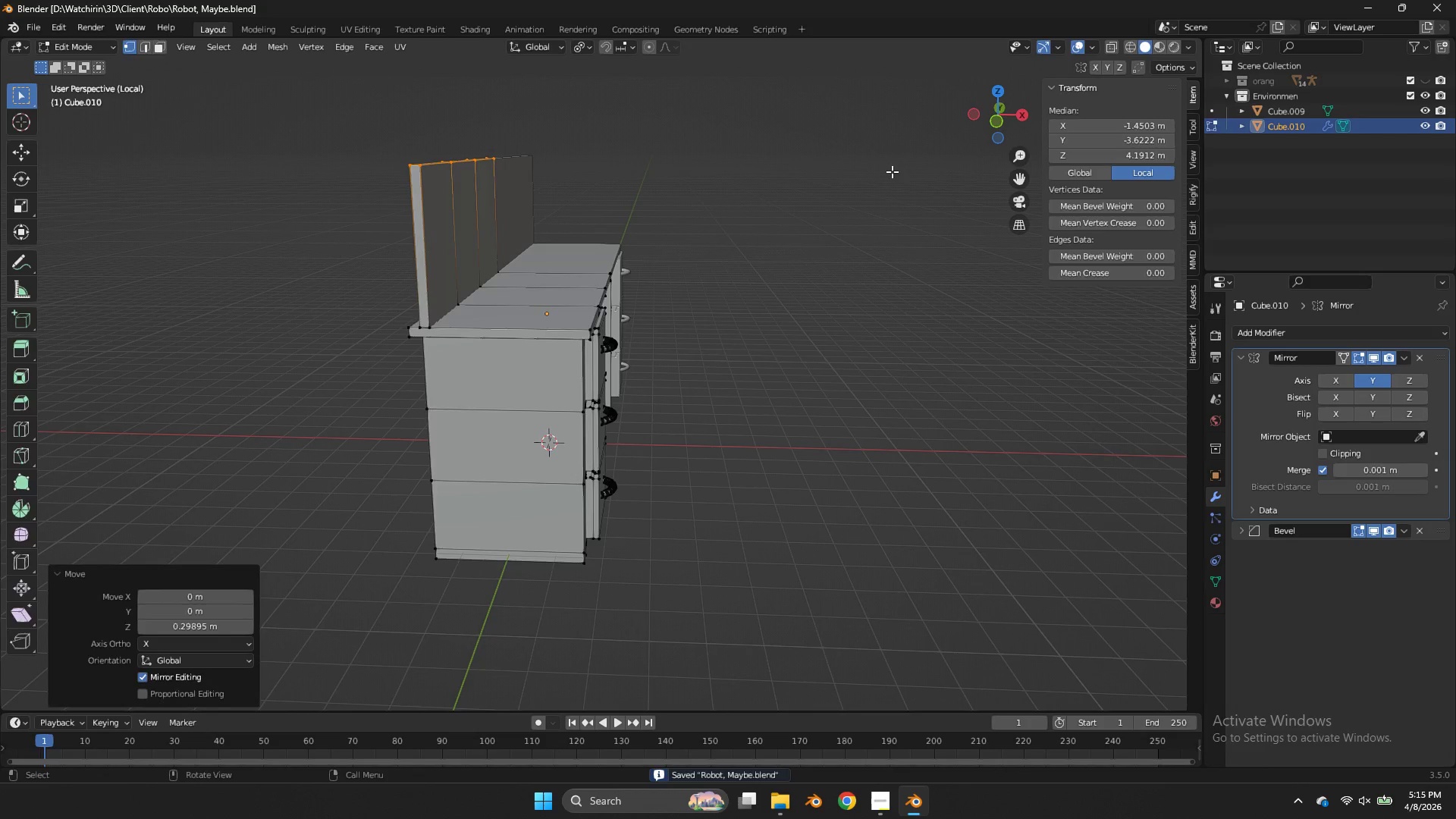 
key(Tab)
 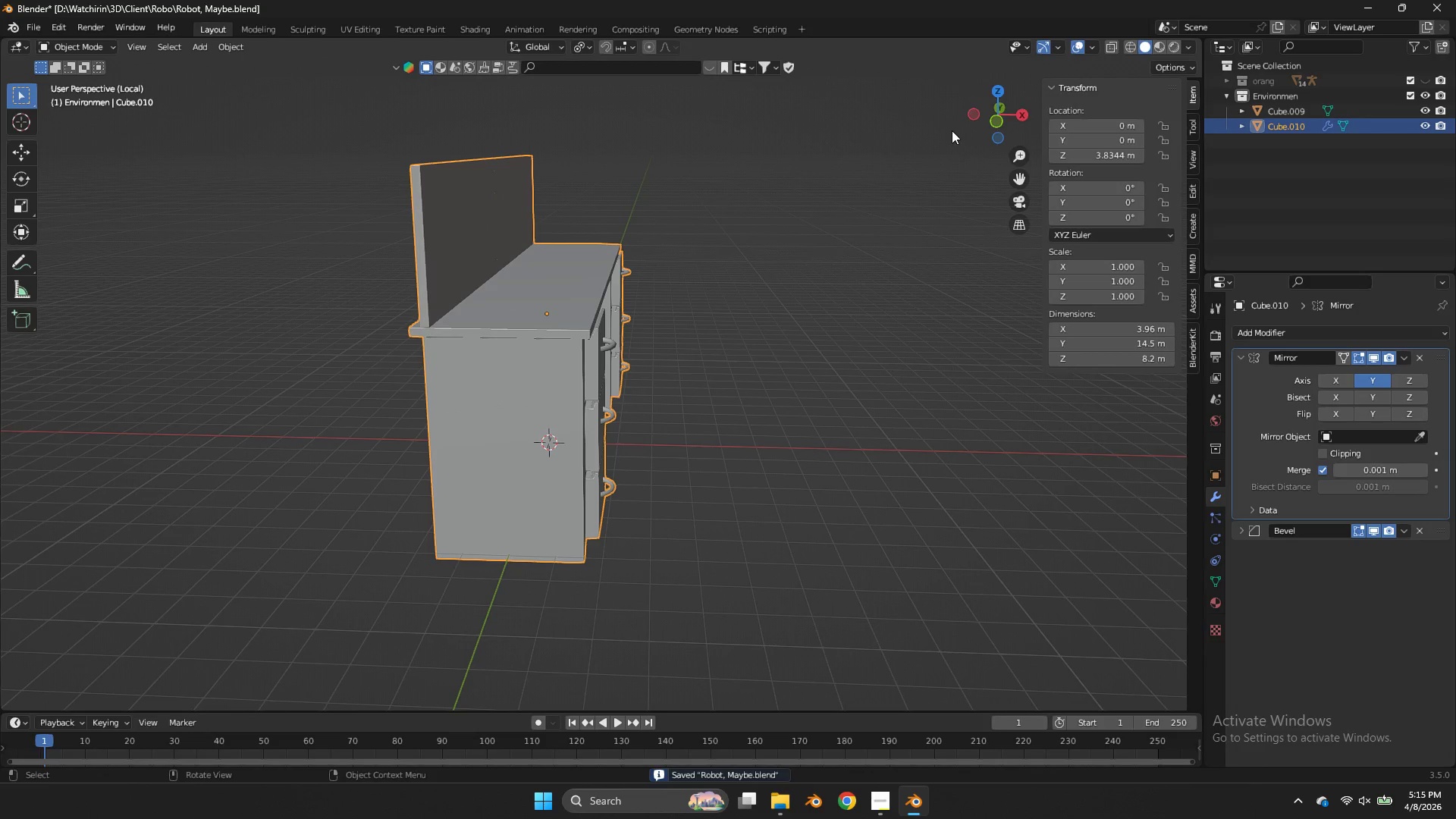 
mouse_move([974, 111])
 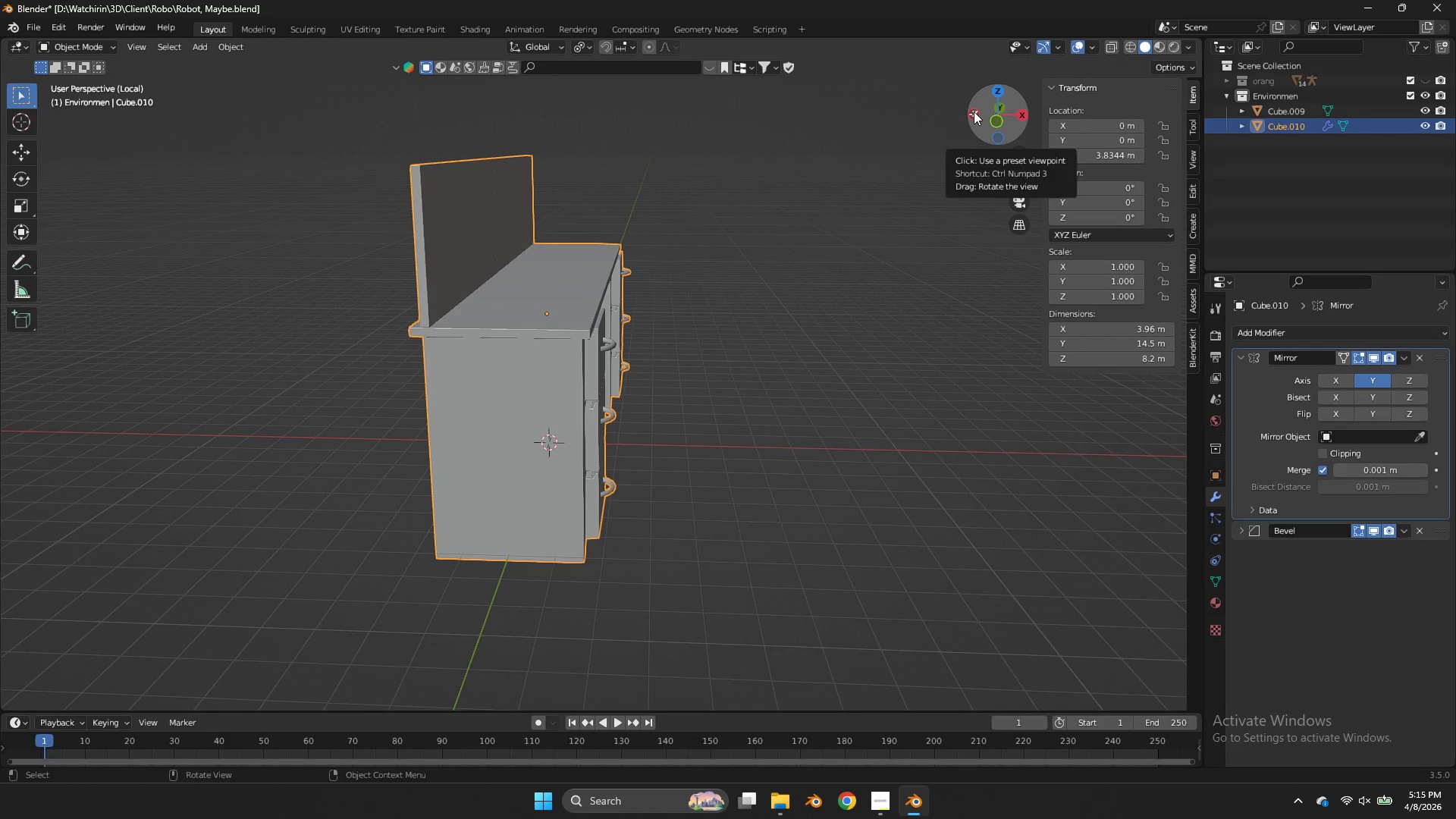 
wait(16.69)
 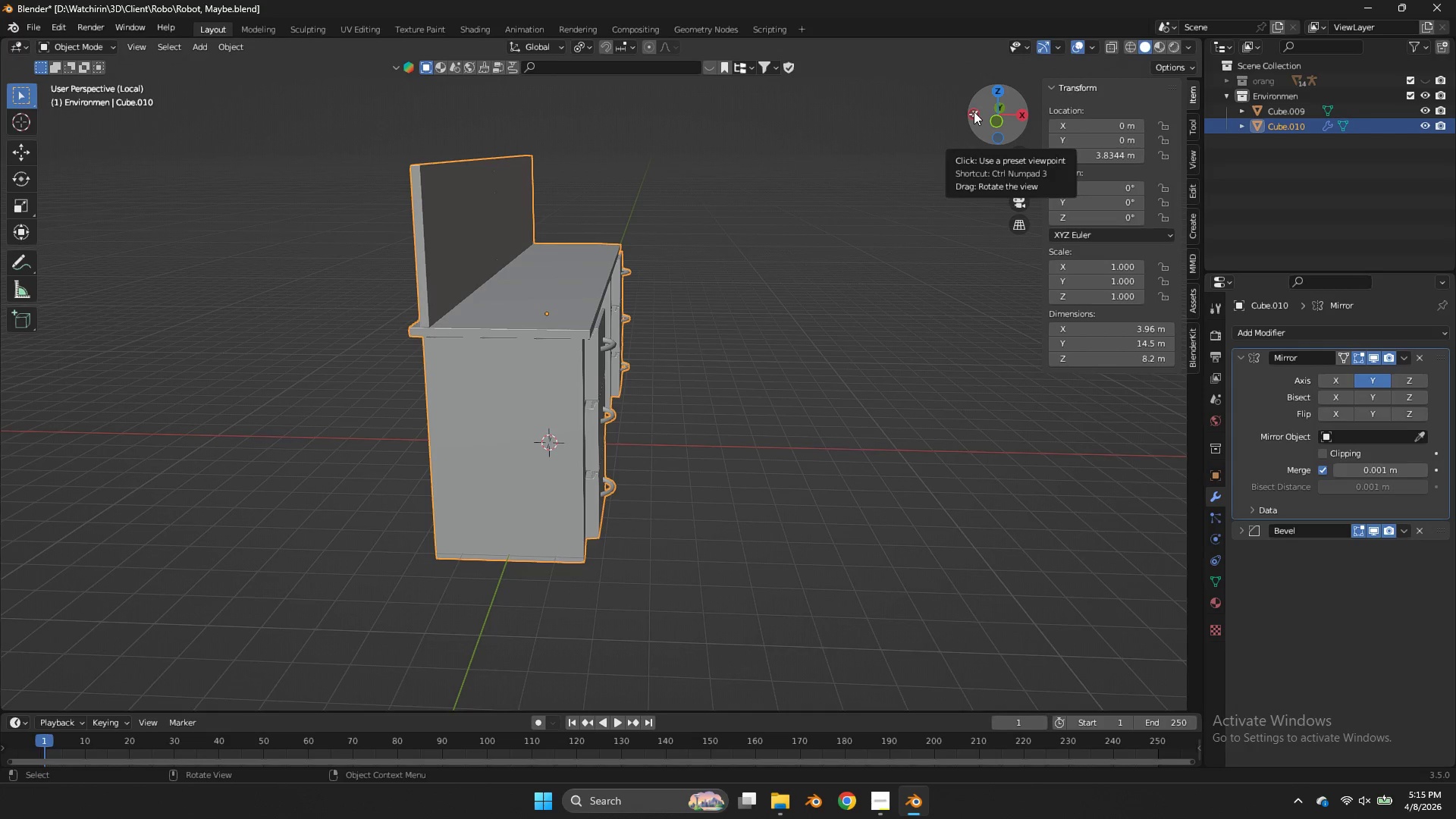 
left_click_drag(start_coordinate=[996, 121], to_coordinate=[1021, 123])
 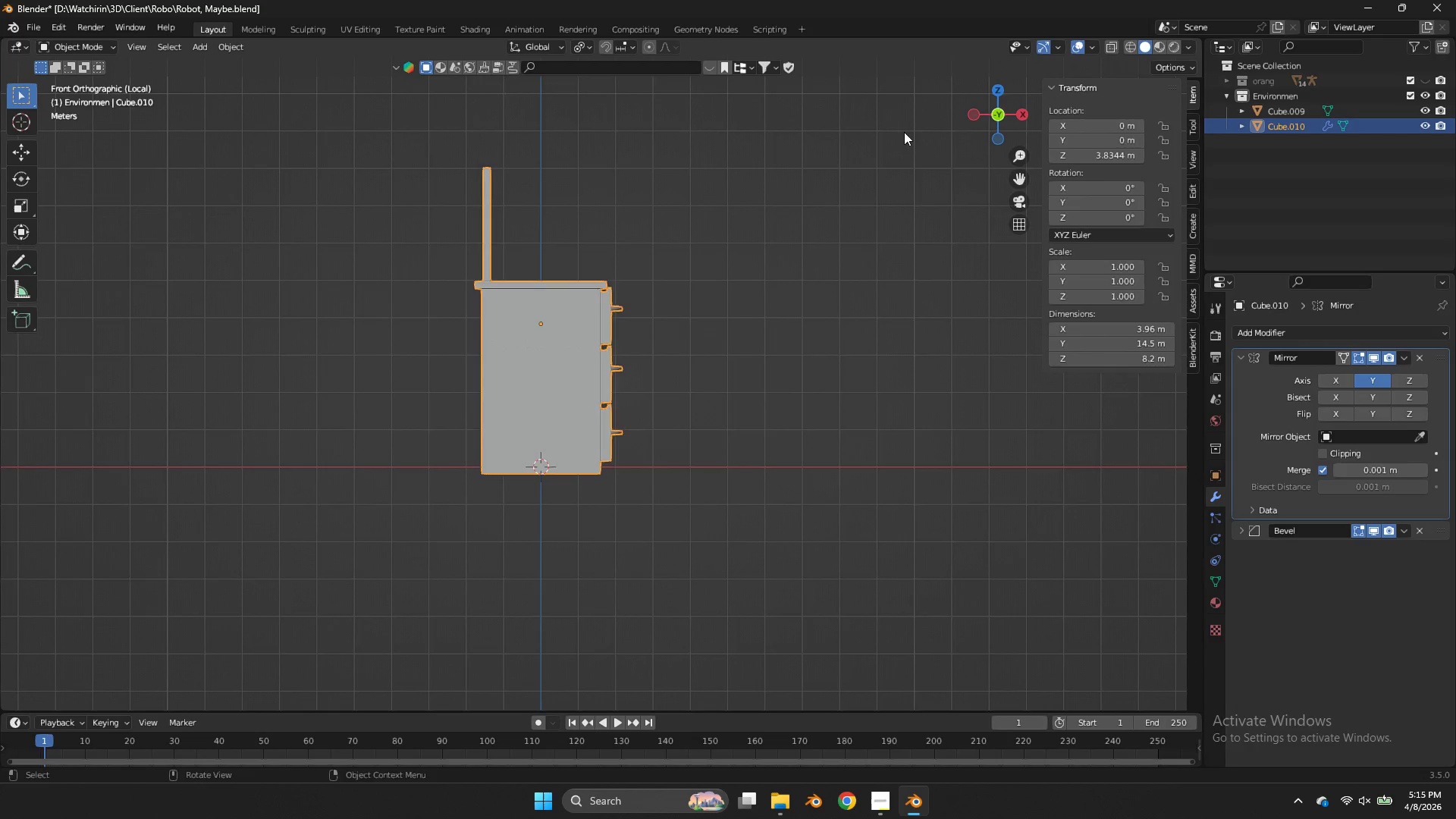 
key(Tab)
 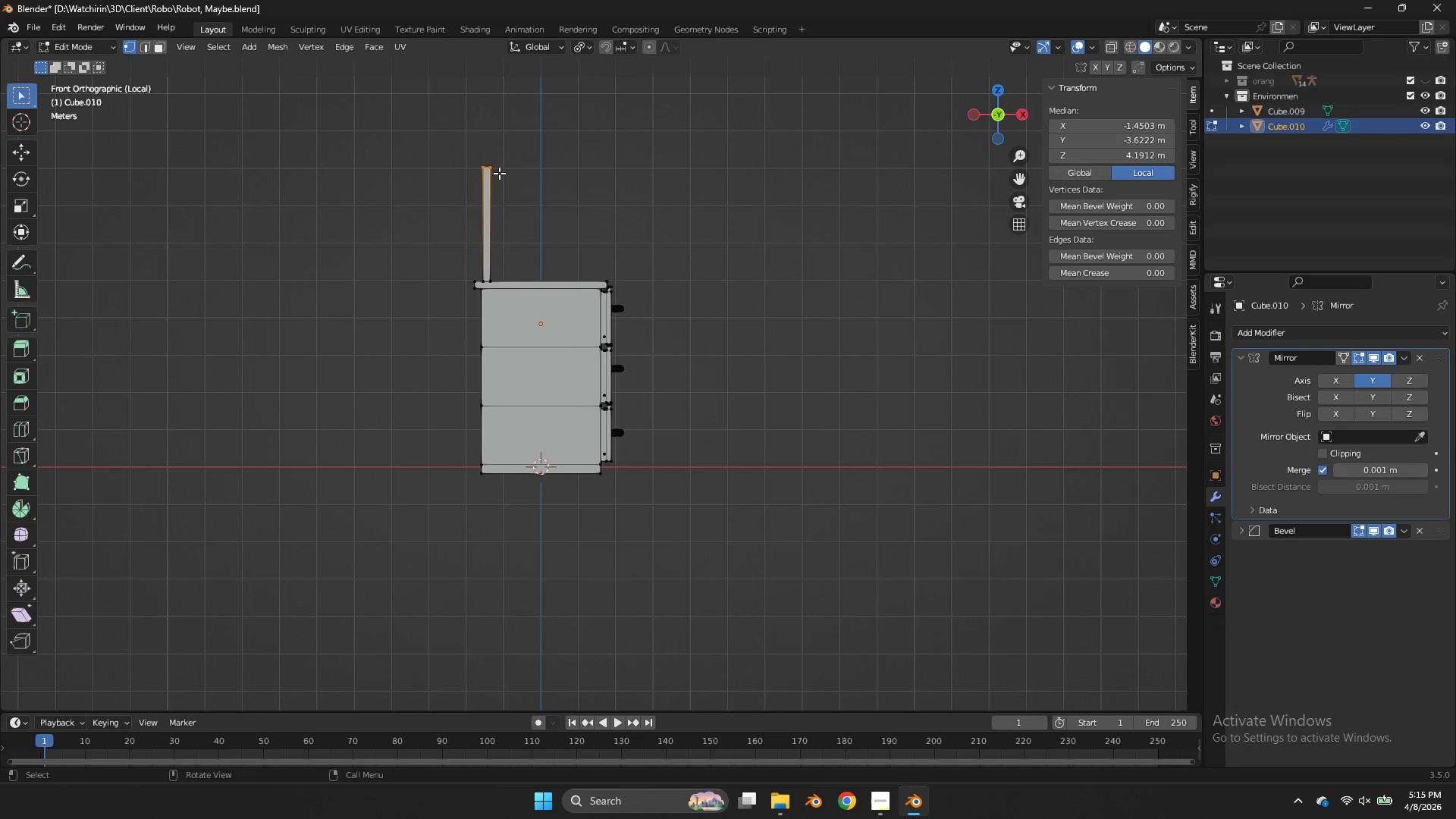 
left_click([499, 173])
 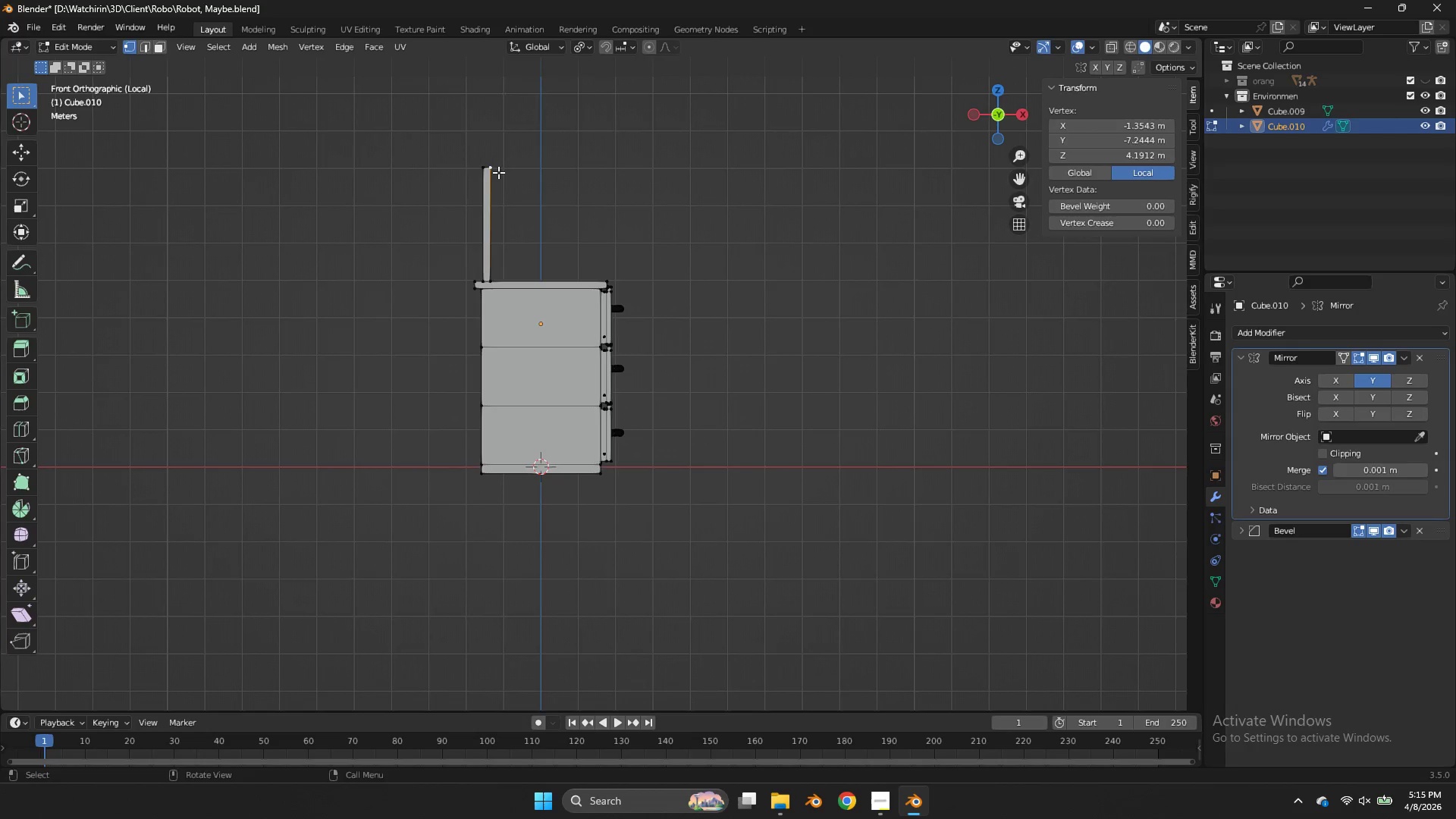 
key(L)
 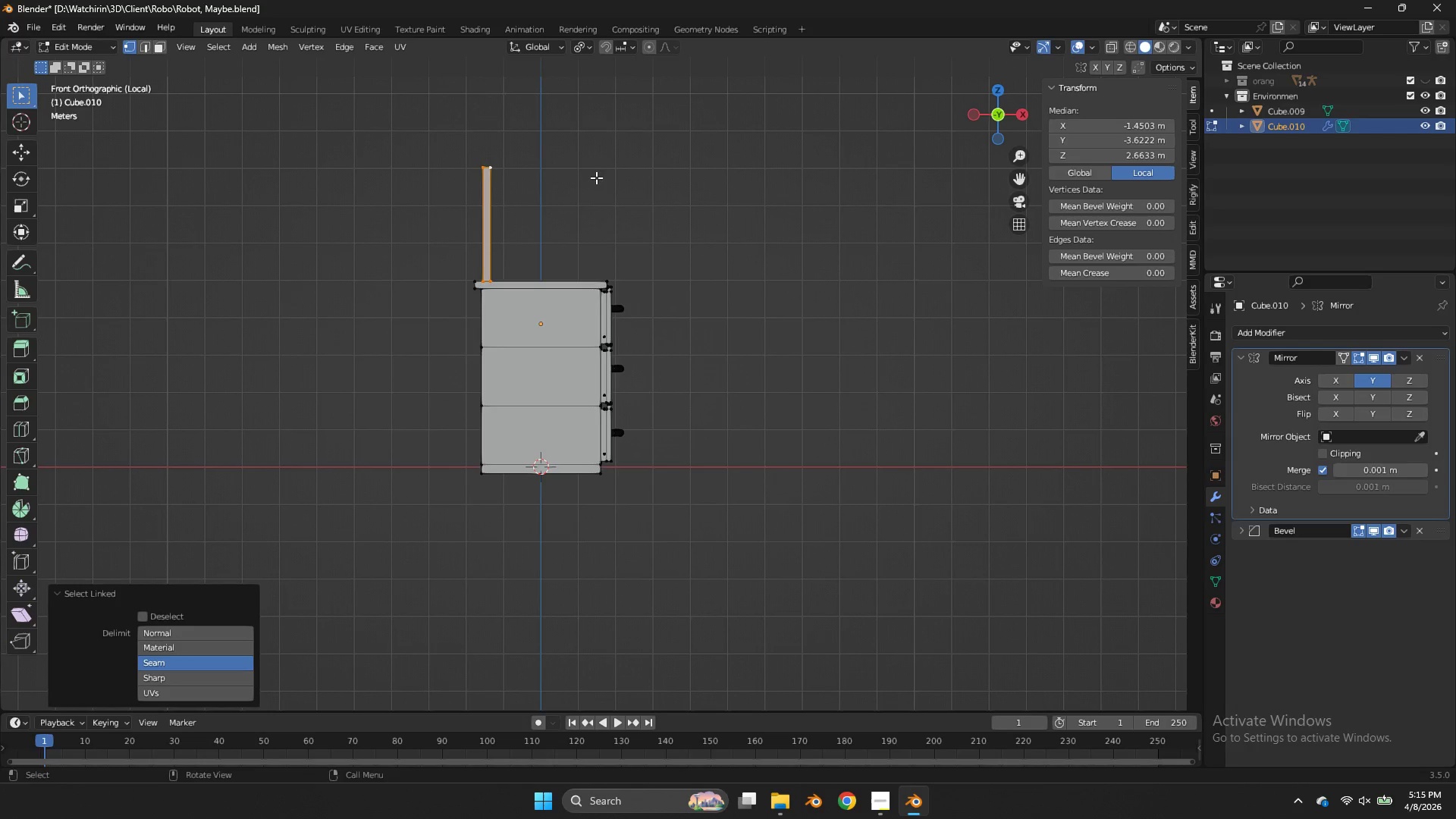 
type(gx)
 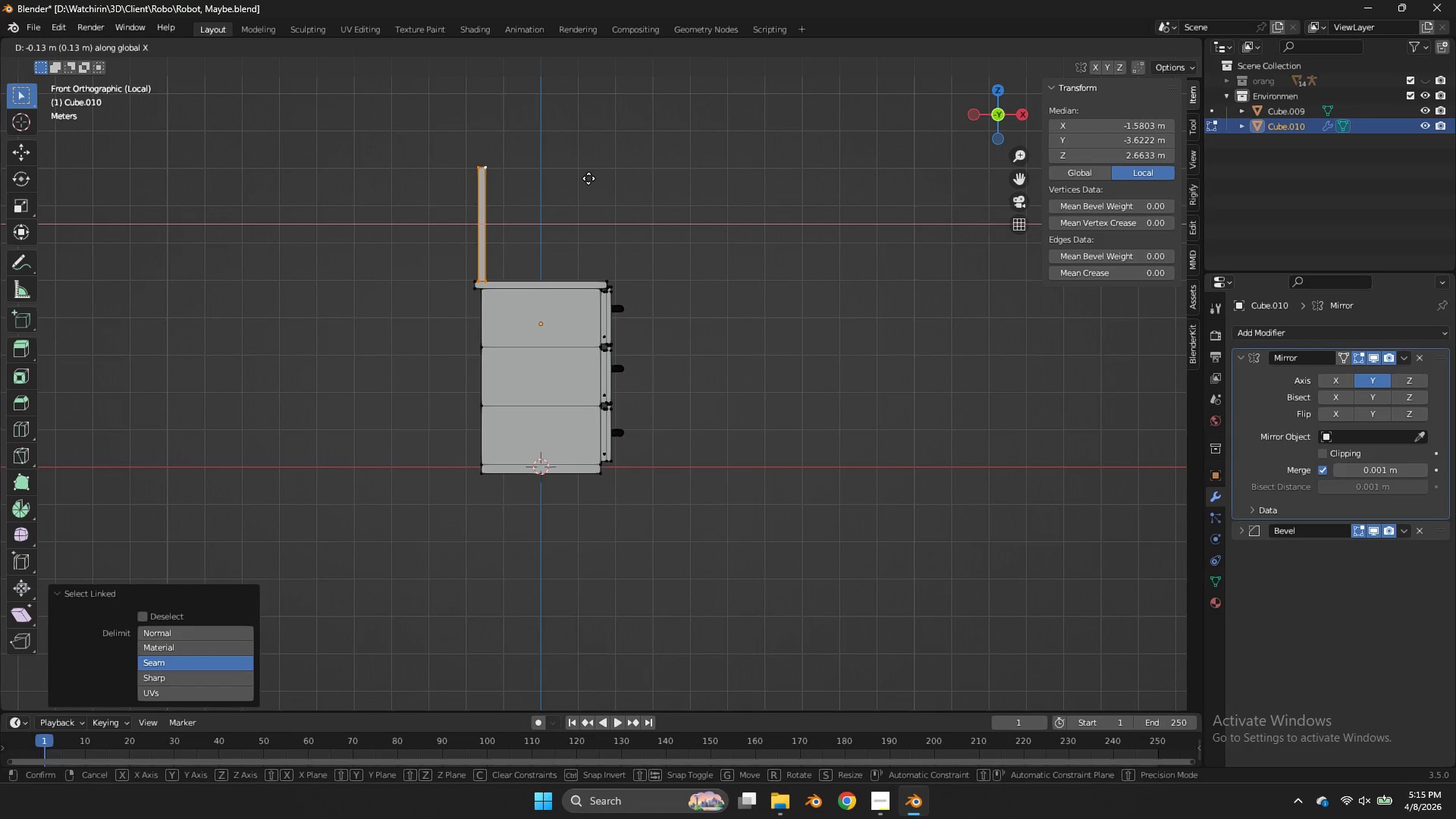 
hold_key(key=ShiftLeft, duration=1.06)
left_click([573, 172])
 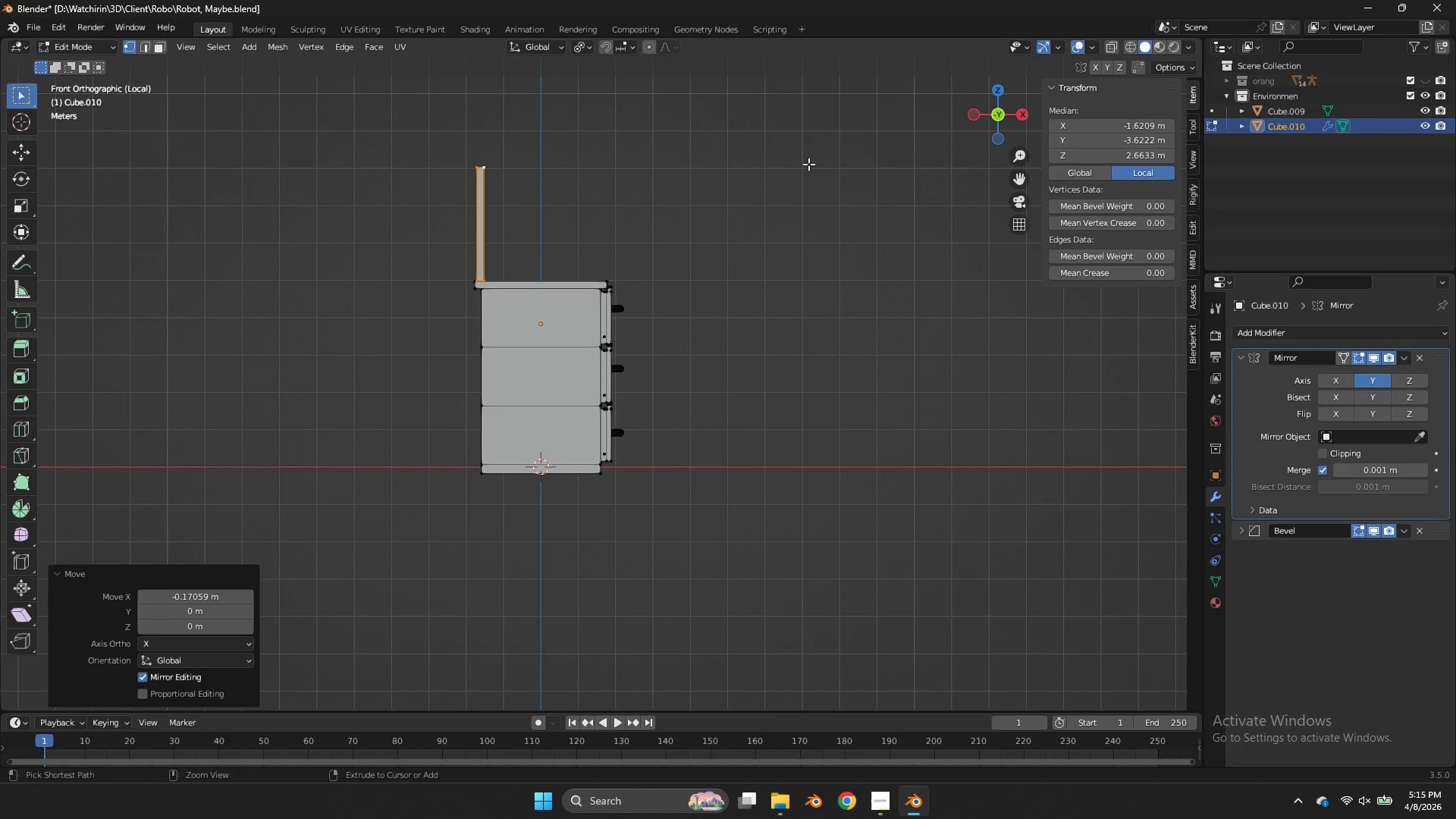 
key(Control+ControlLeft)
 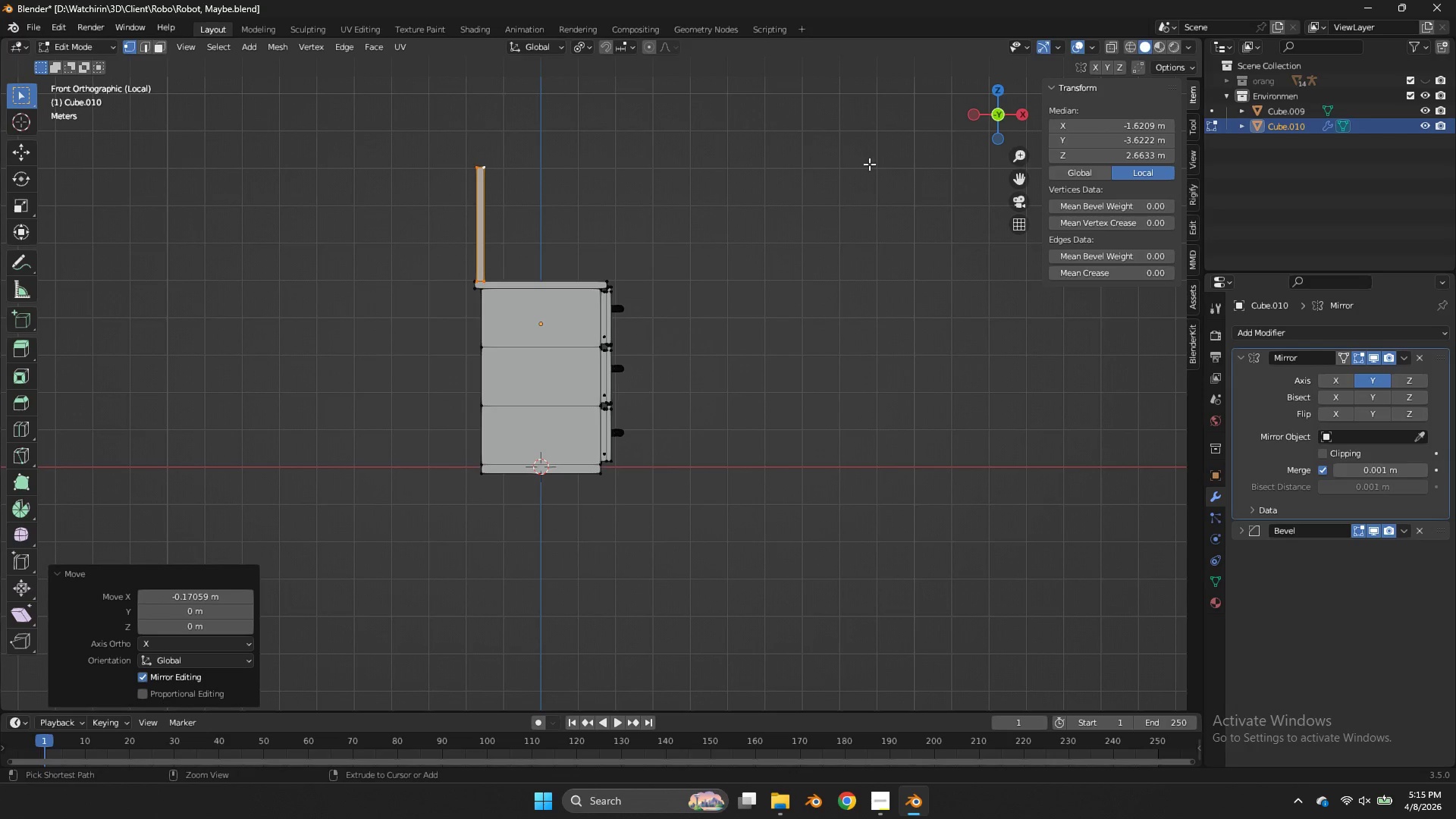 
key(Control+S)
 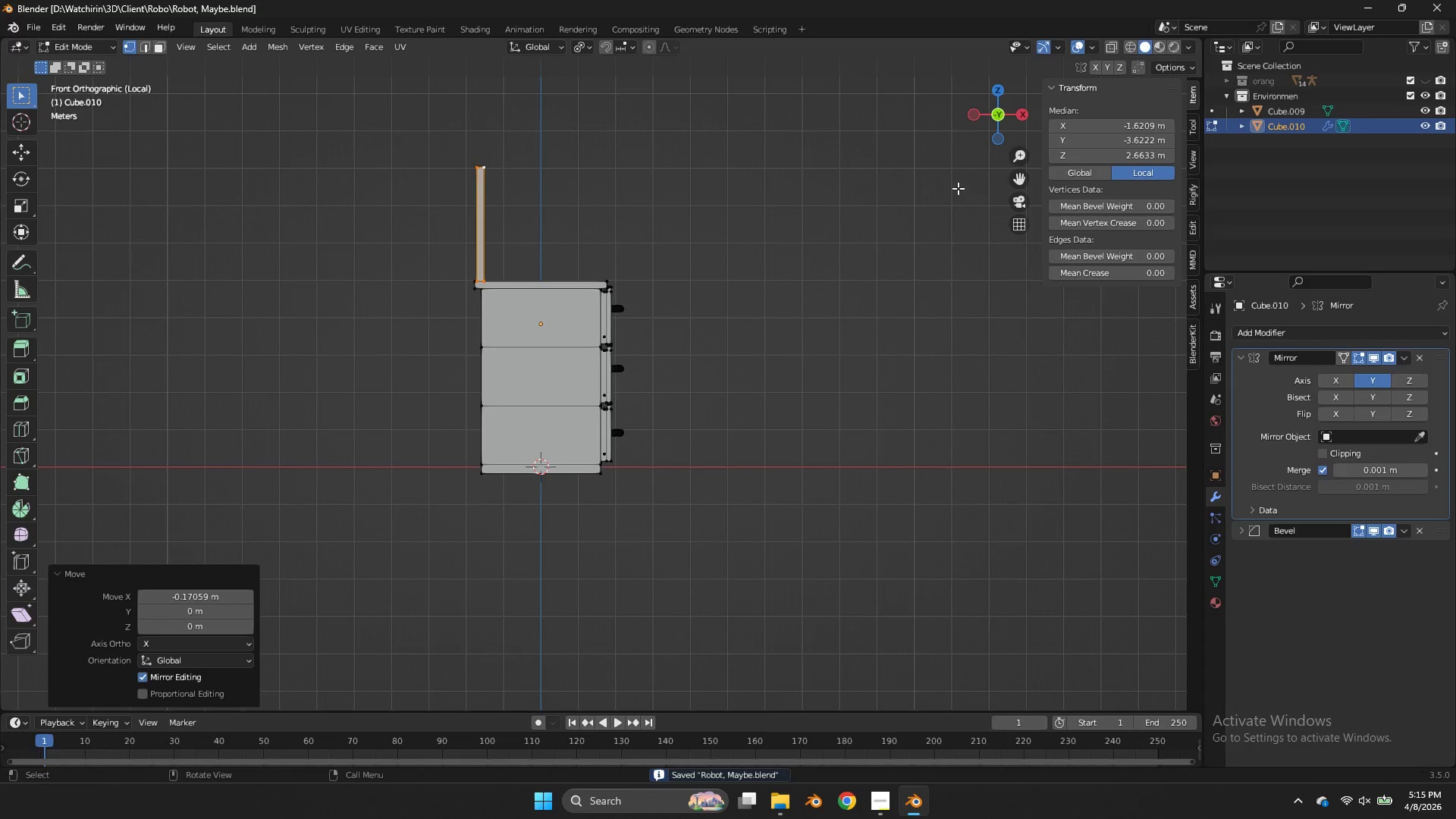 
key(Z)
 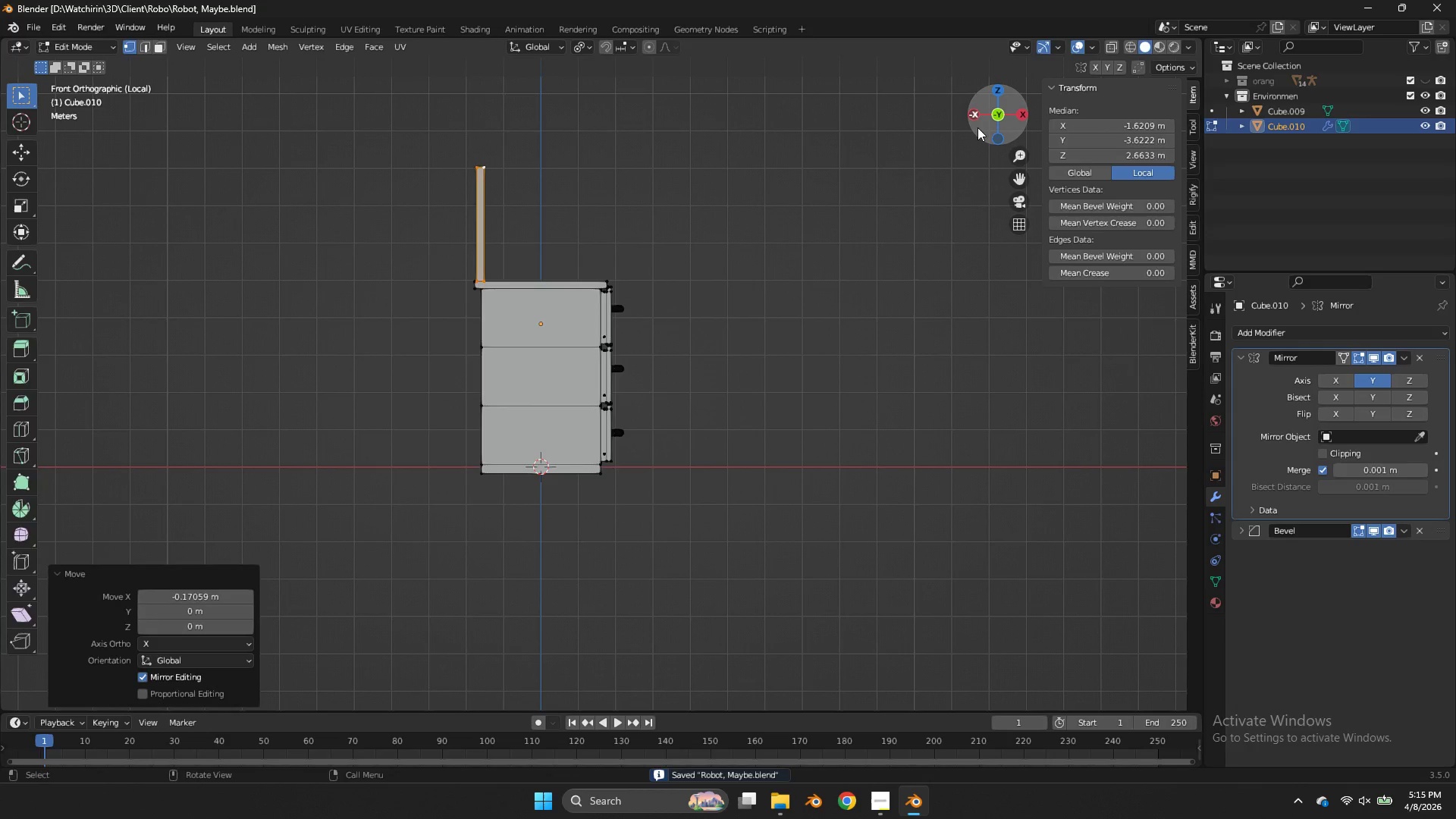 
key(Tab)
 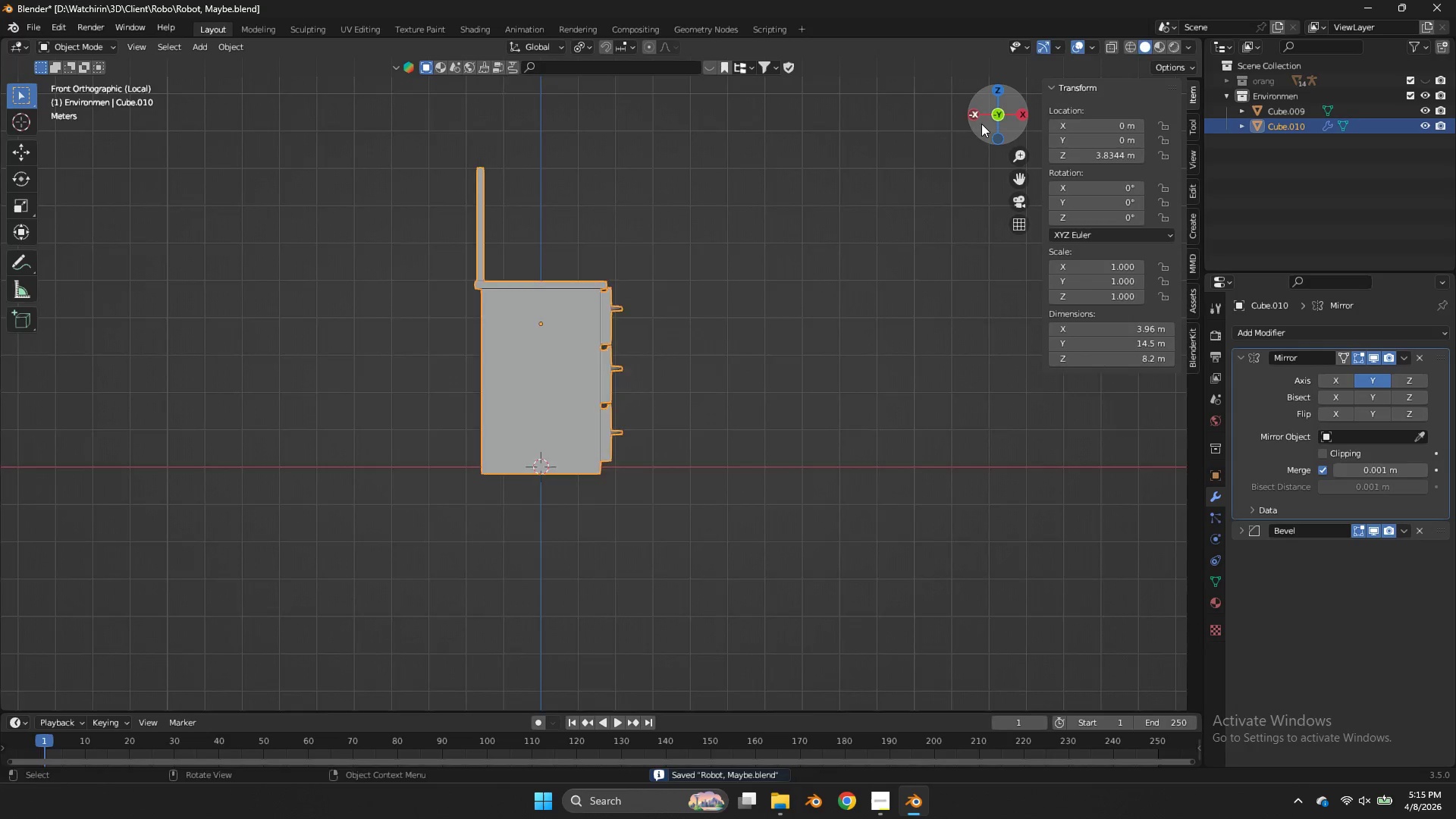 
left_click_drag(start_coordinate=[981, 124], to_coordinate=[890, 156])
 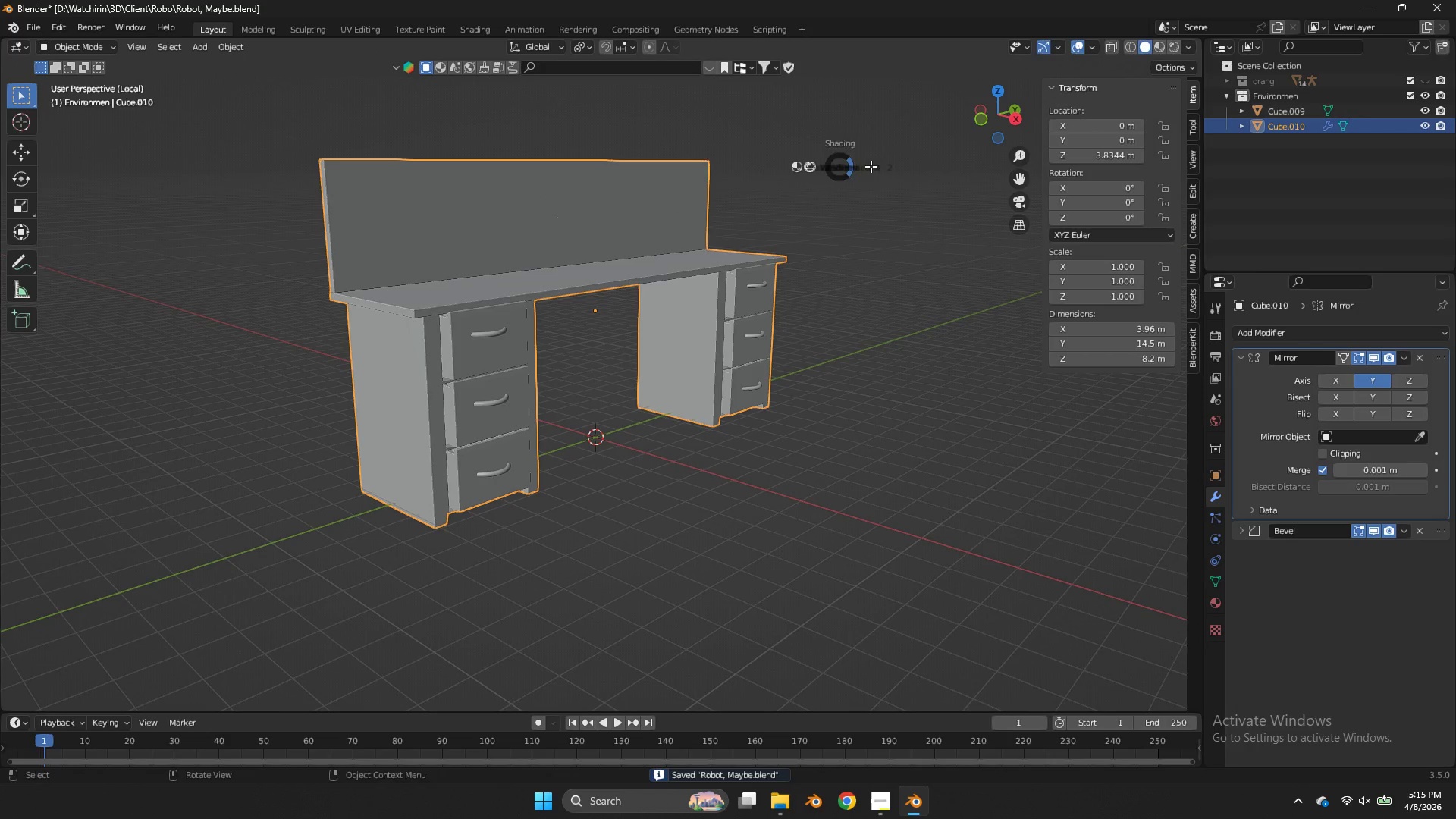 
key(Z)
 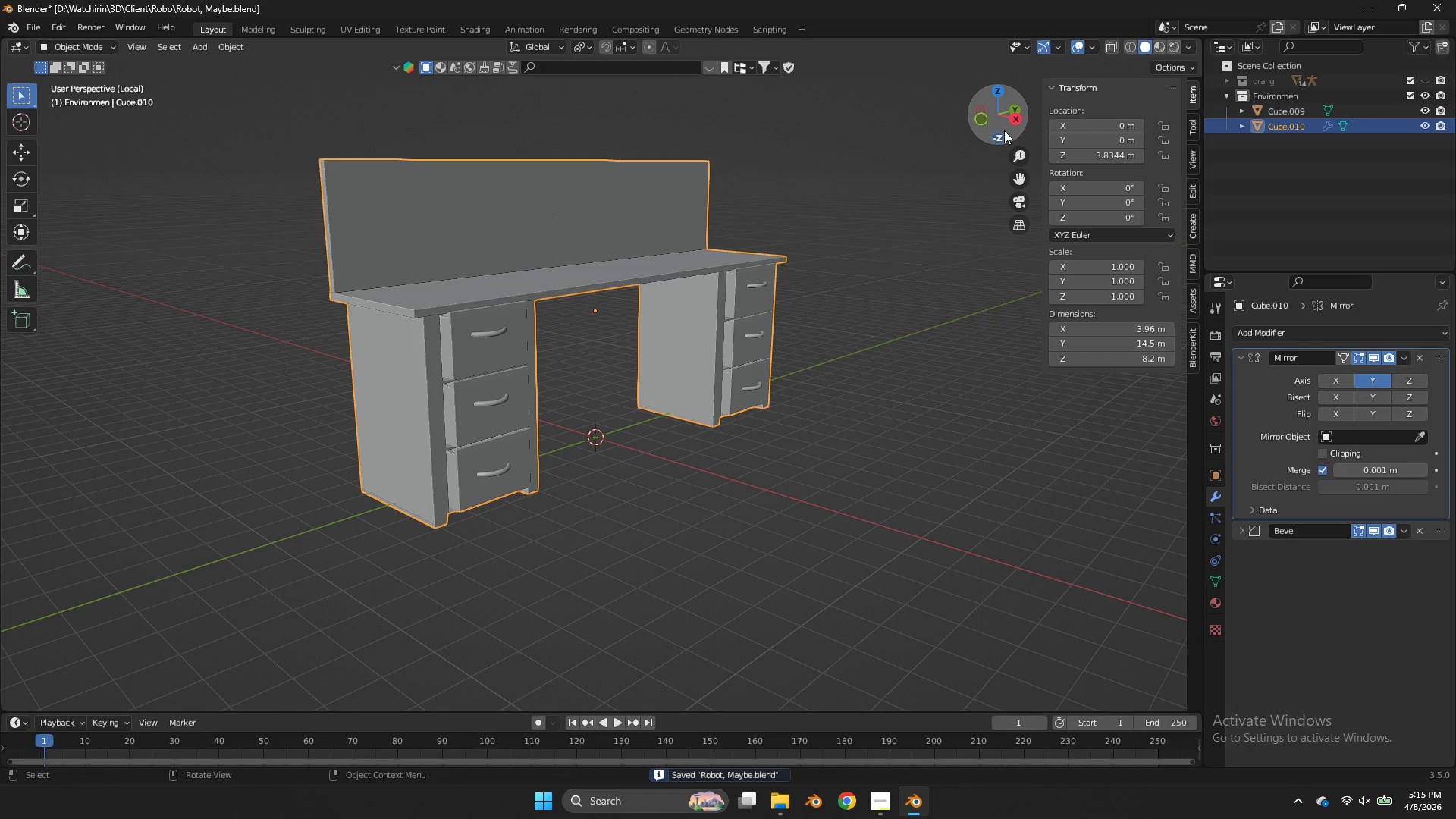 
left_click_drag(start_coordinate=[1004, 130], to_coordinate=[920, 153])
 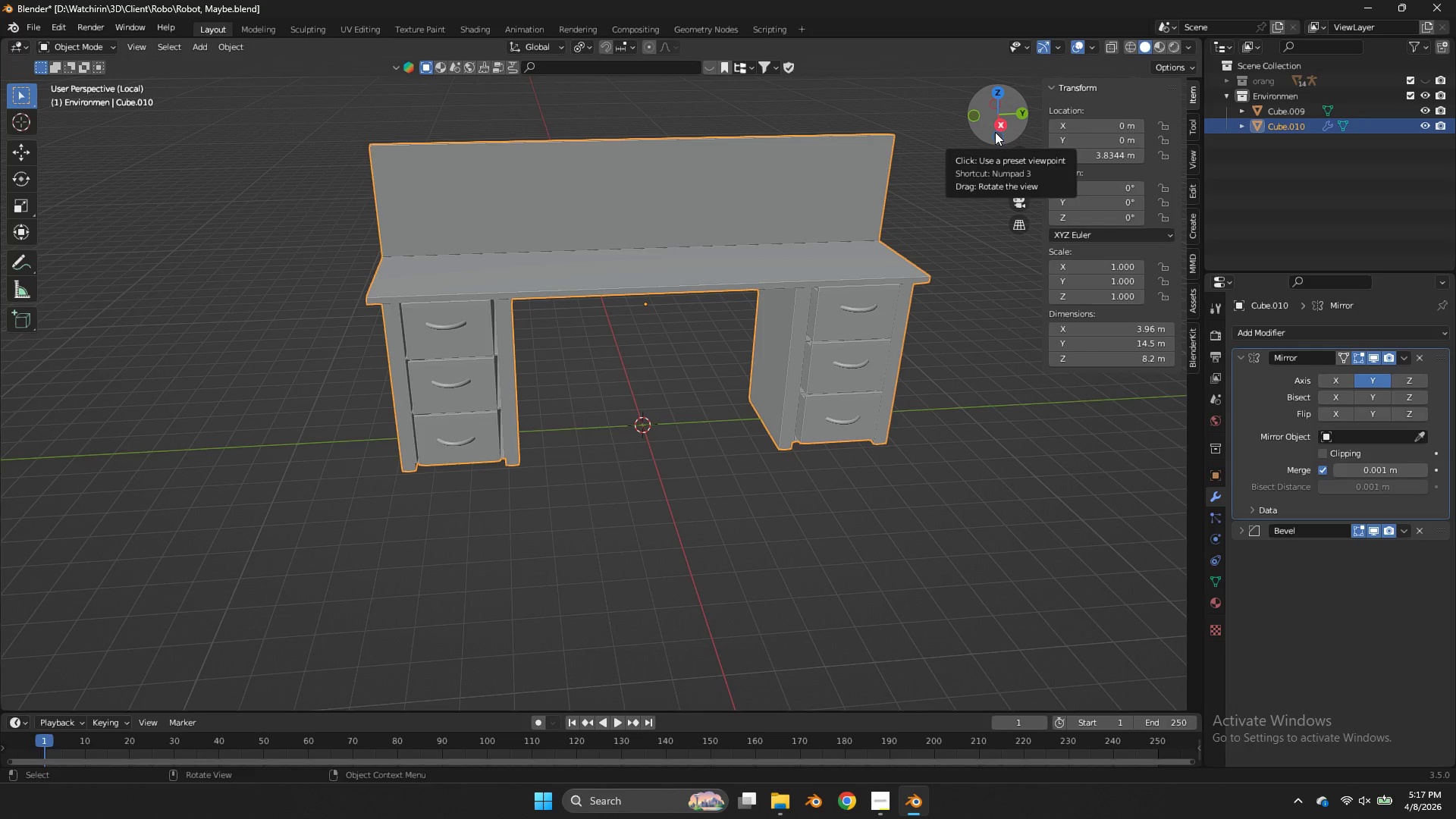 
wait(117.3)
 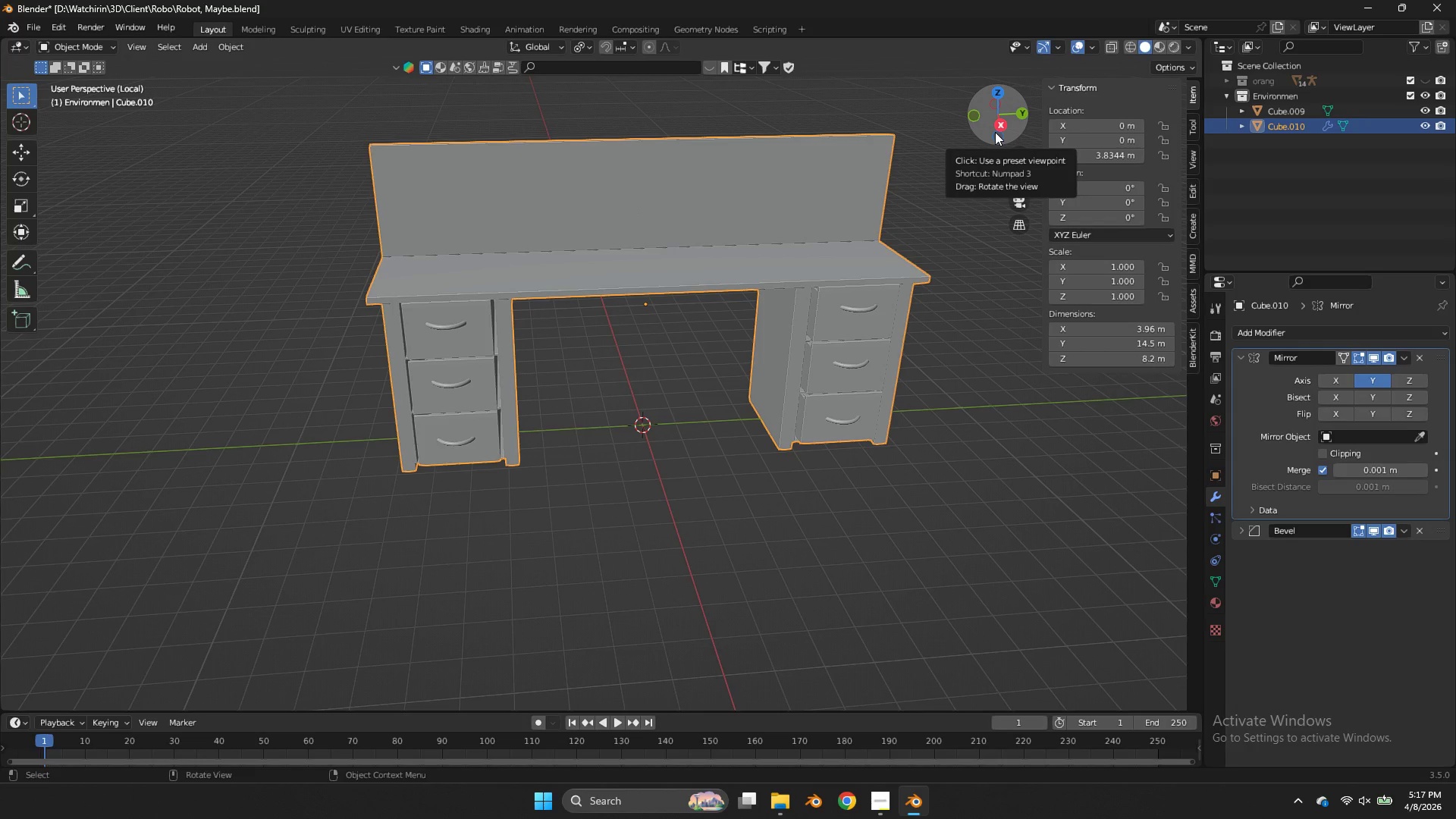 
key(Control+ControlLeft)
 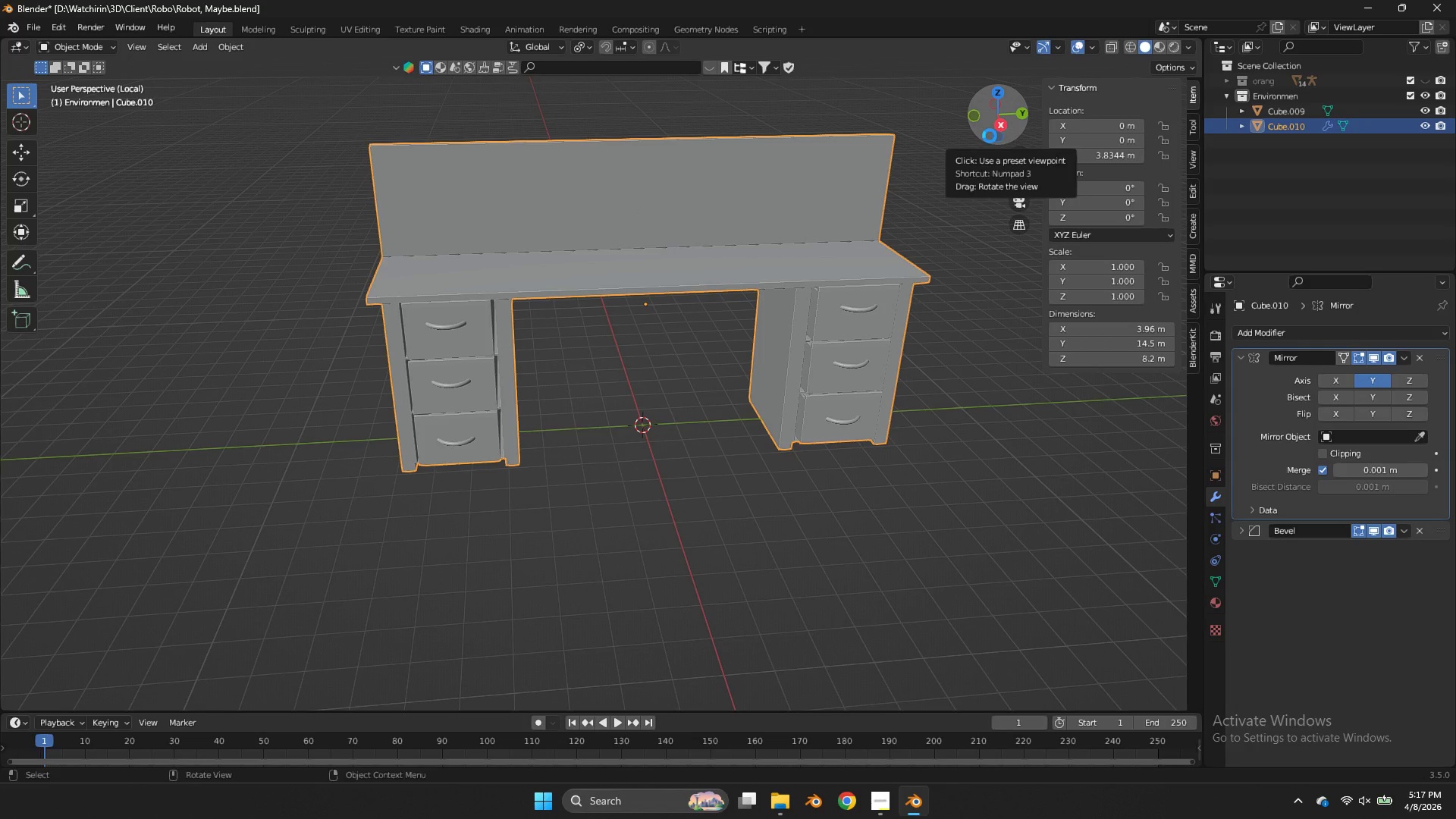 
key(Control+S)
 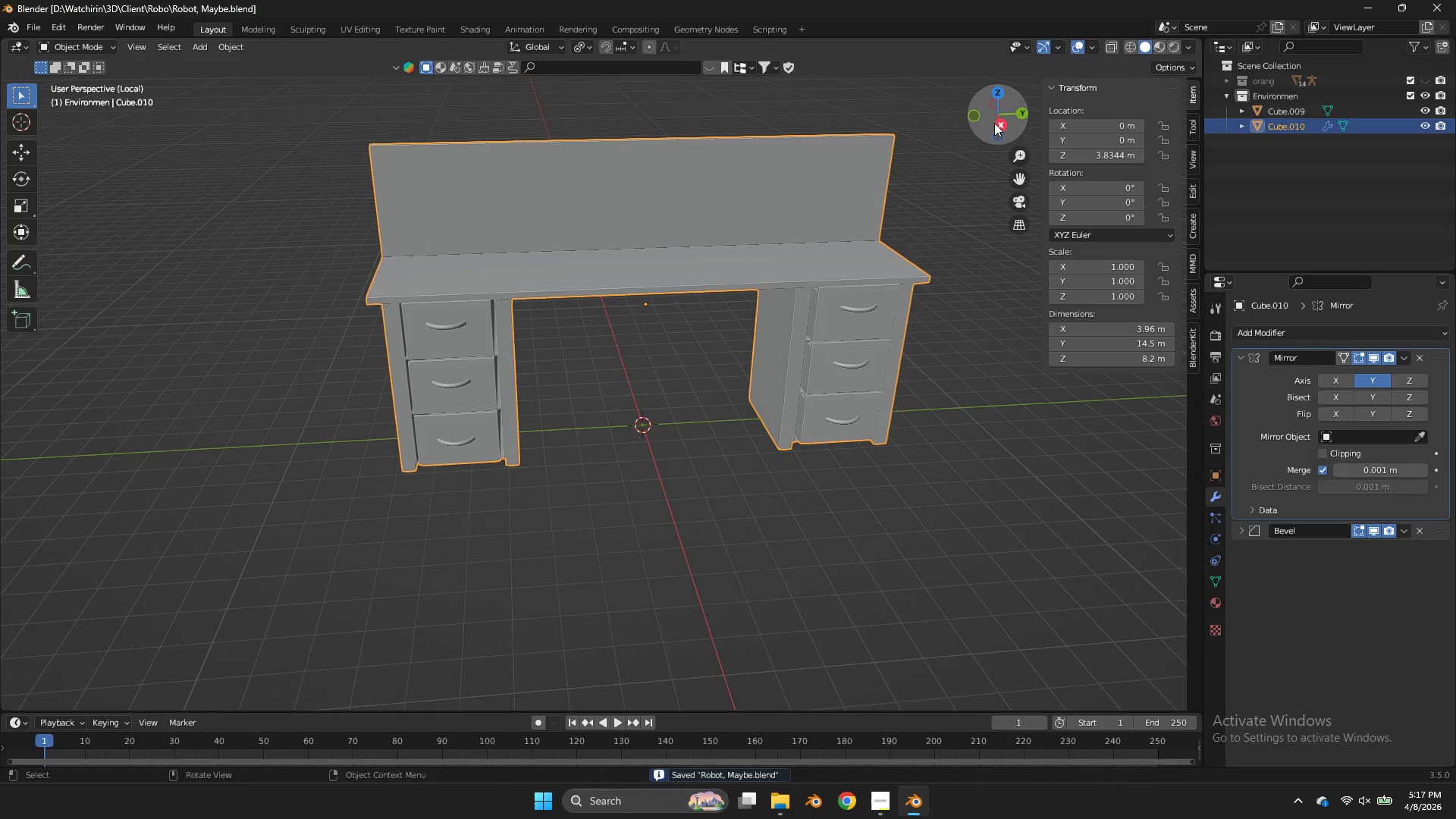 
left_click_drag(start_coordinate=[993, 123], to_coordinate=[1087, 92])
 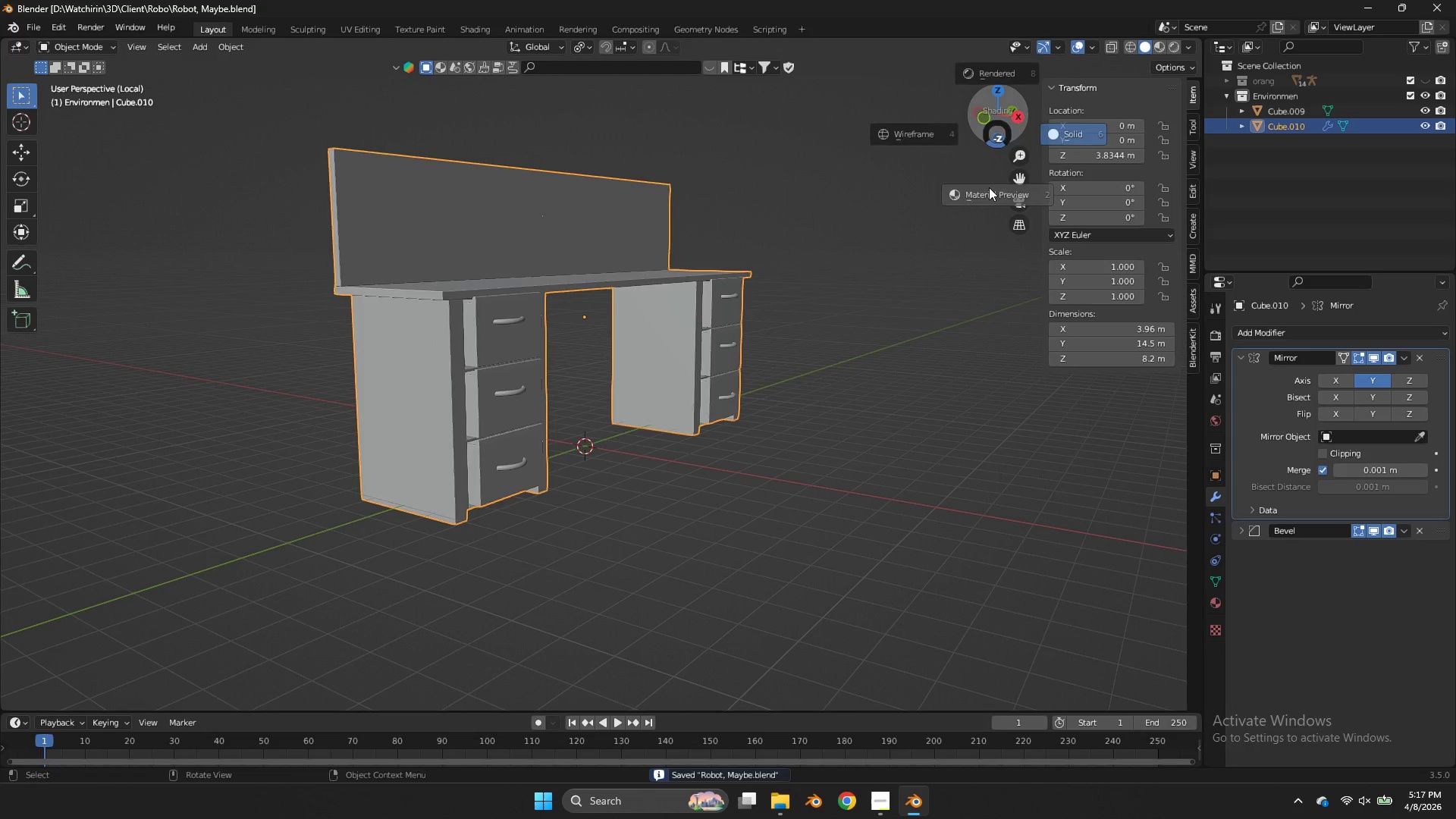 
type(zz/)
 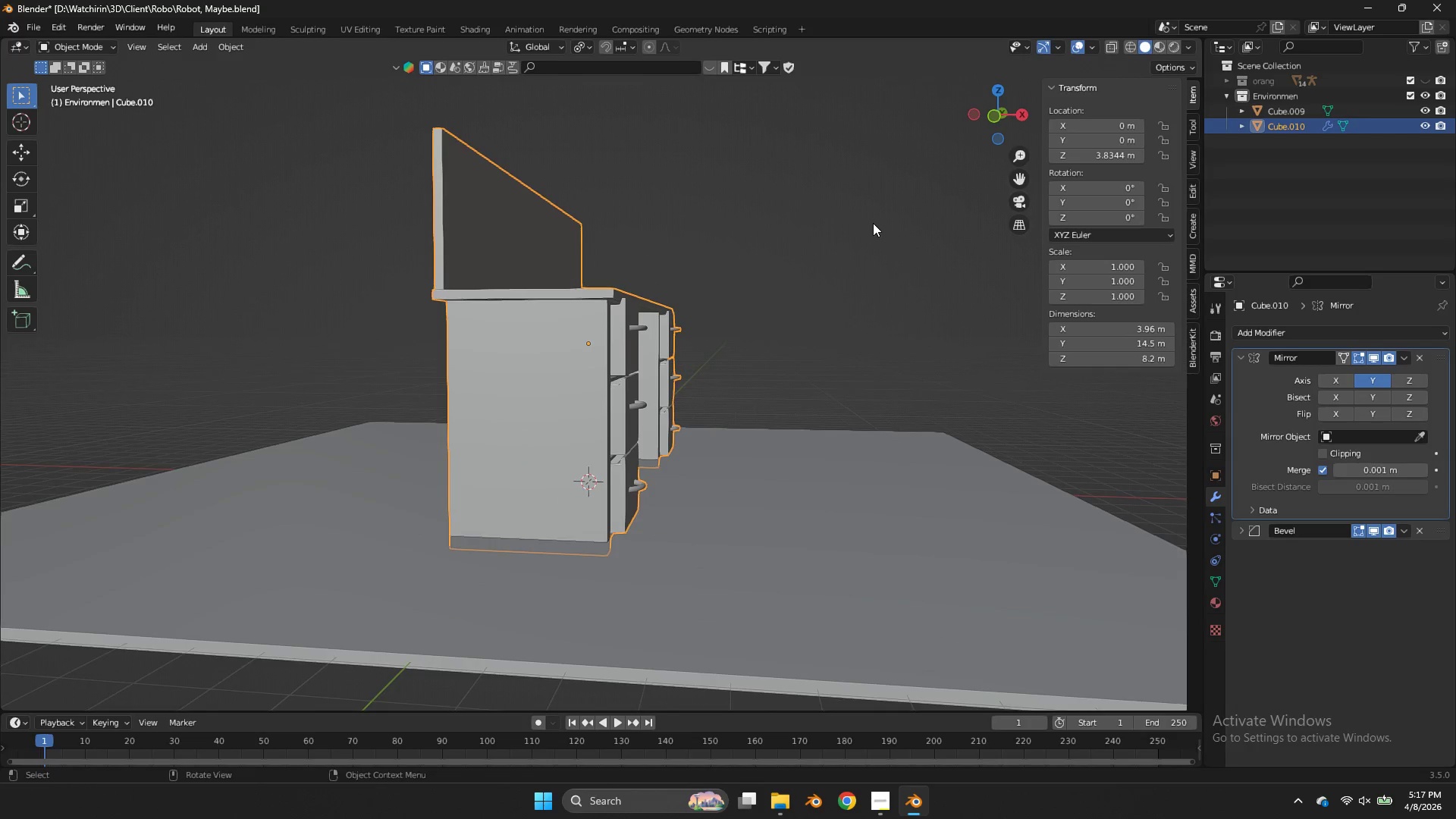 
scroll: coordinate [873, 223], scroll_direction: down, amount: 4.0
 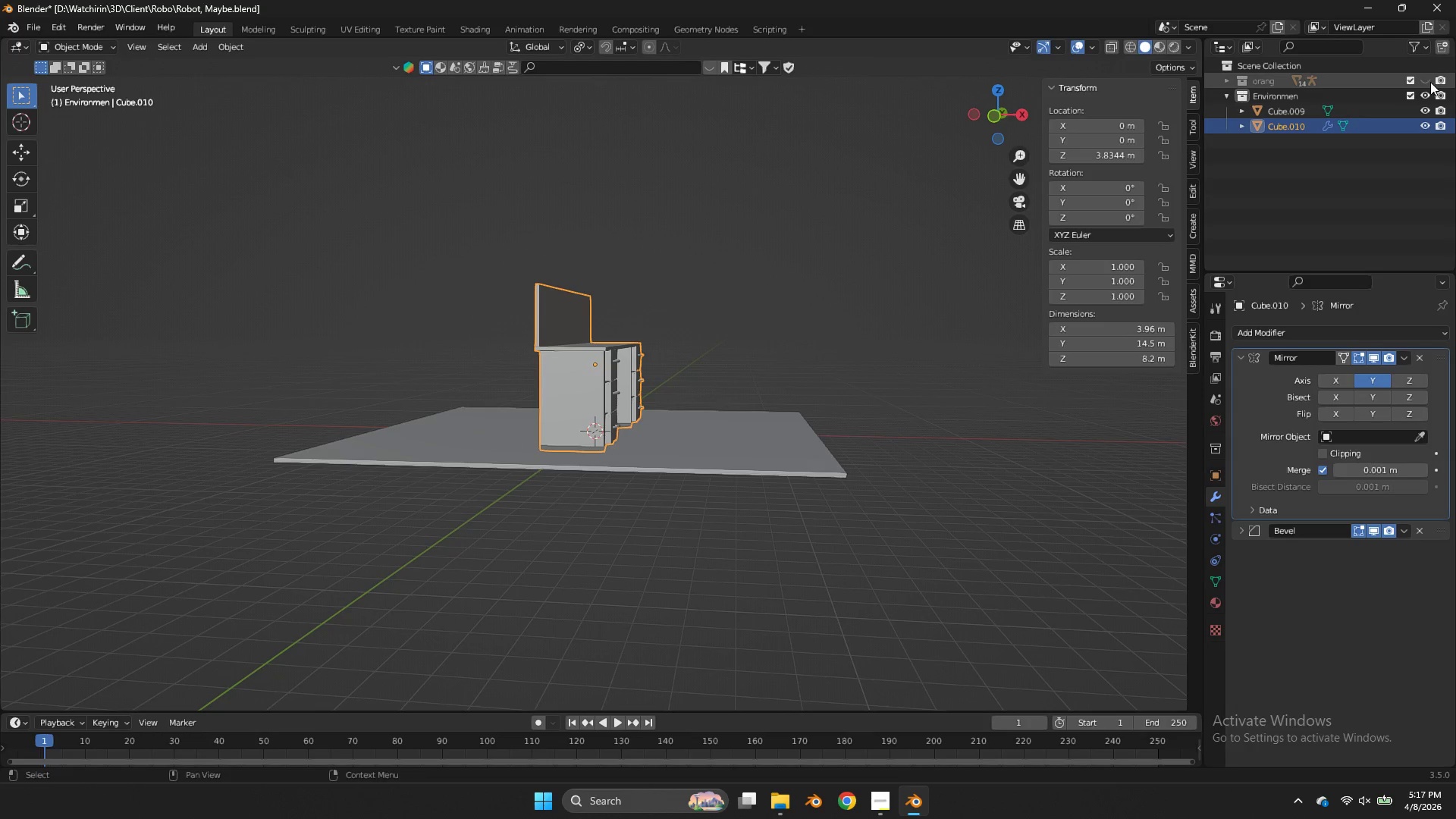 
double_click([1427, 80])
 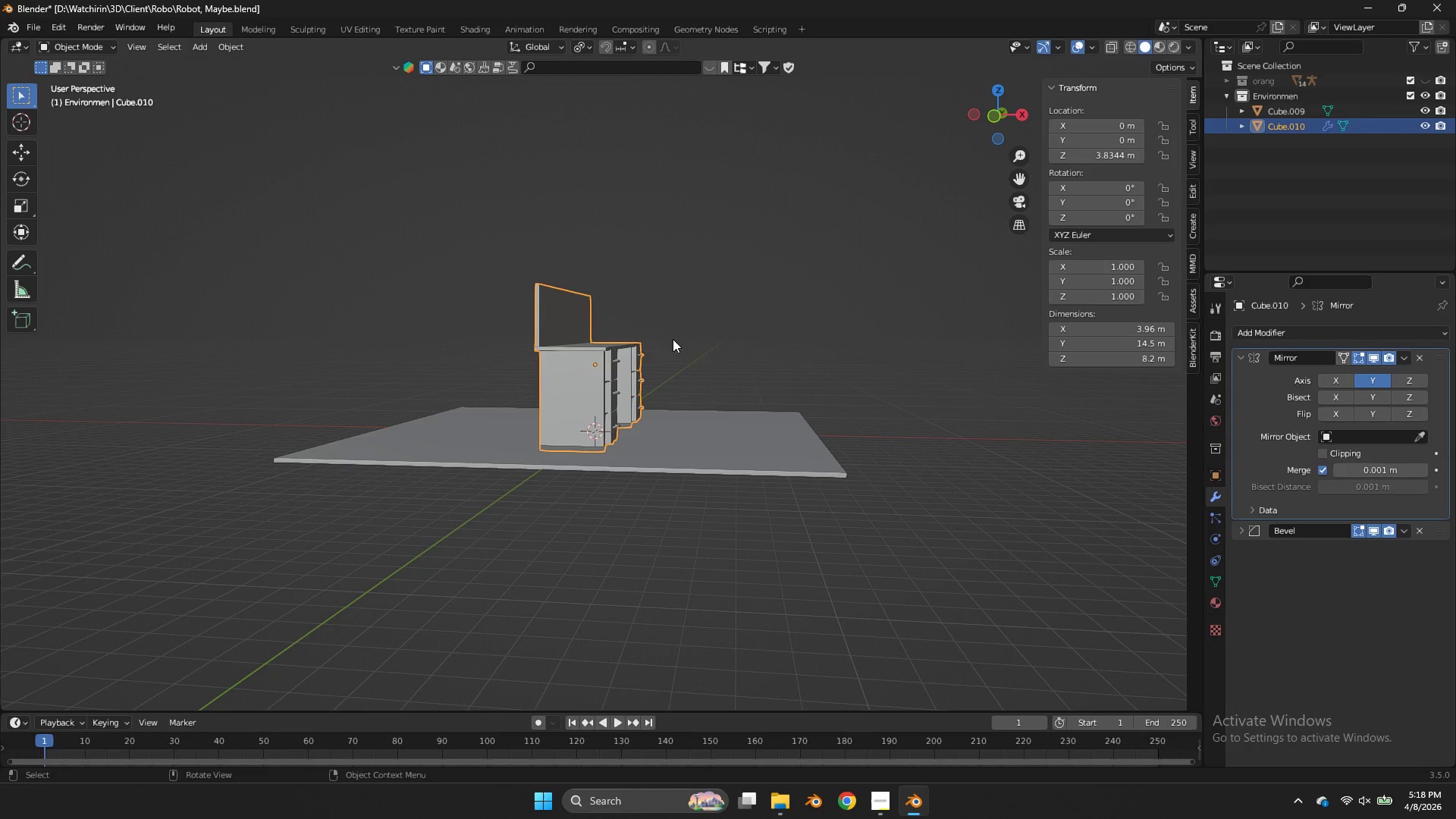 
key(S)
 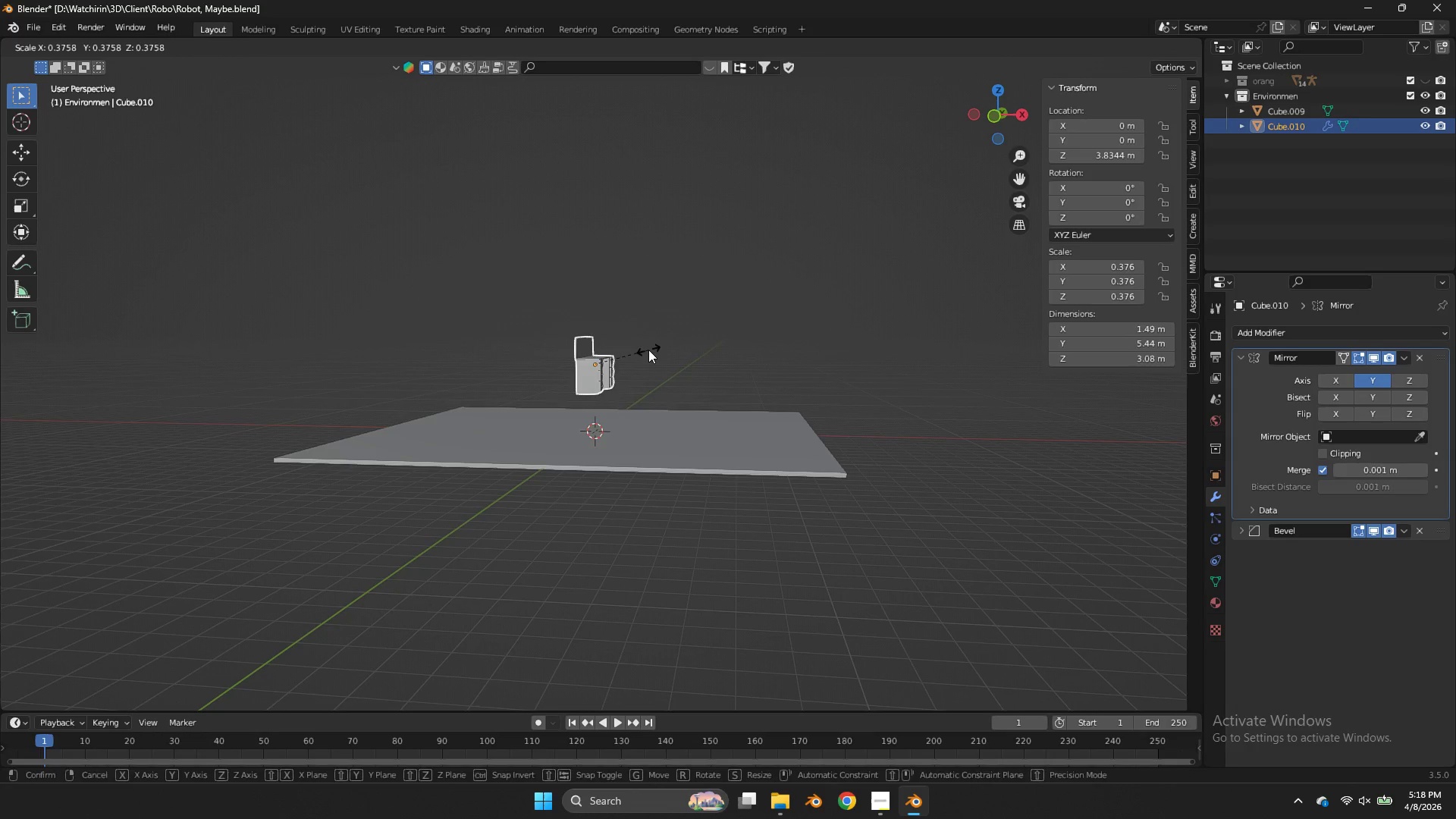 
right_click([648, 350])
 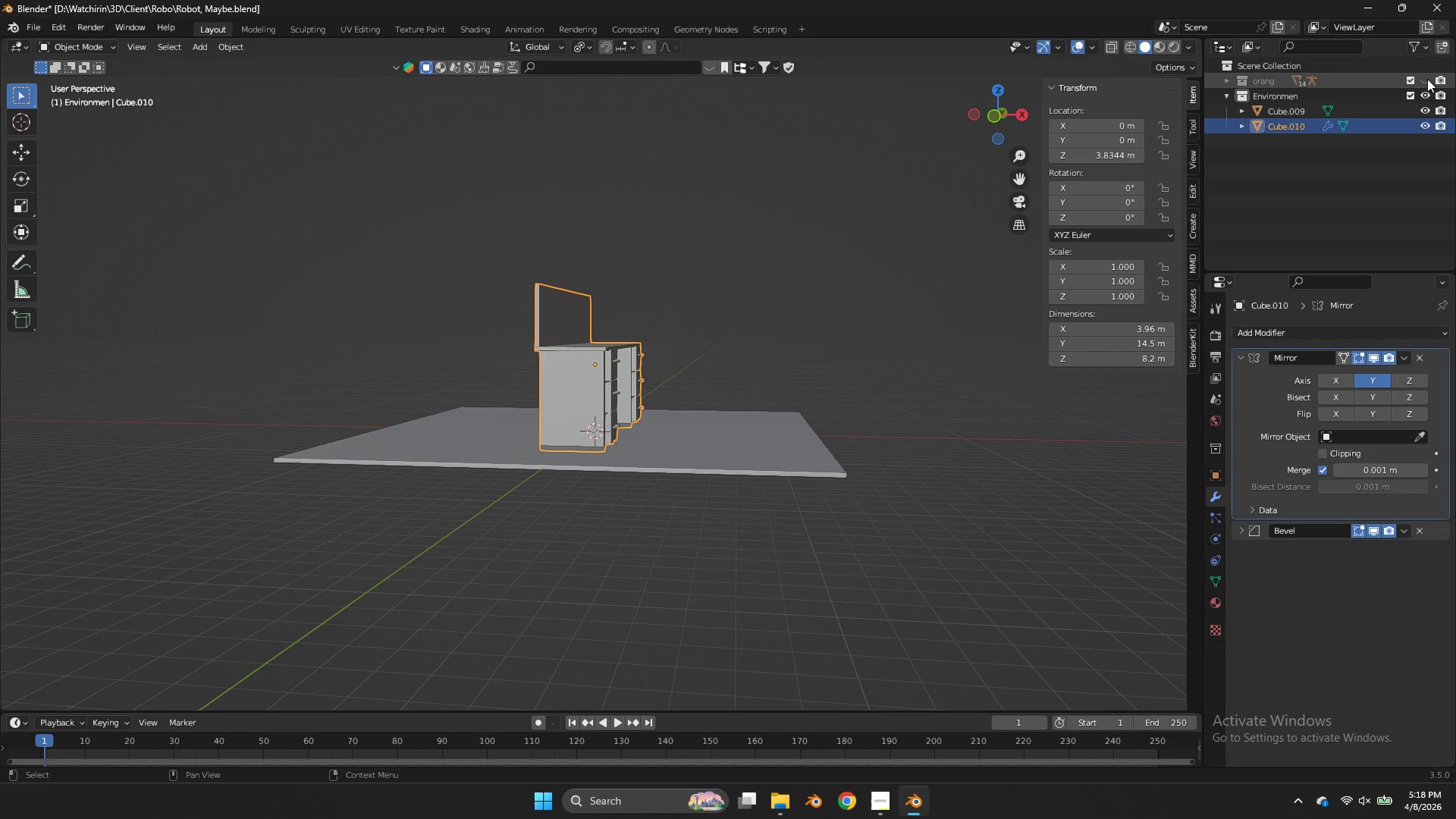 
left_click([1427, 79])
 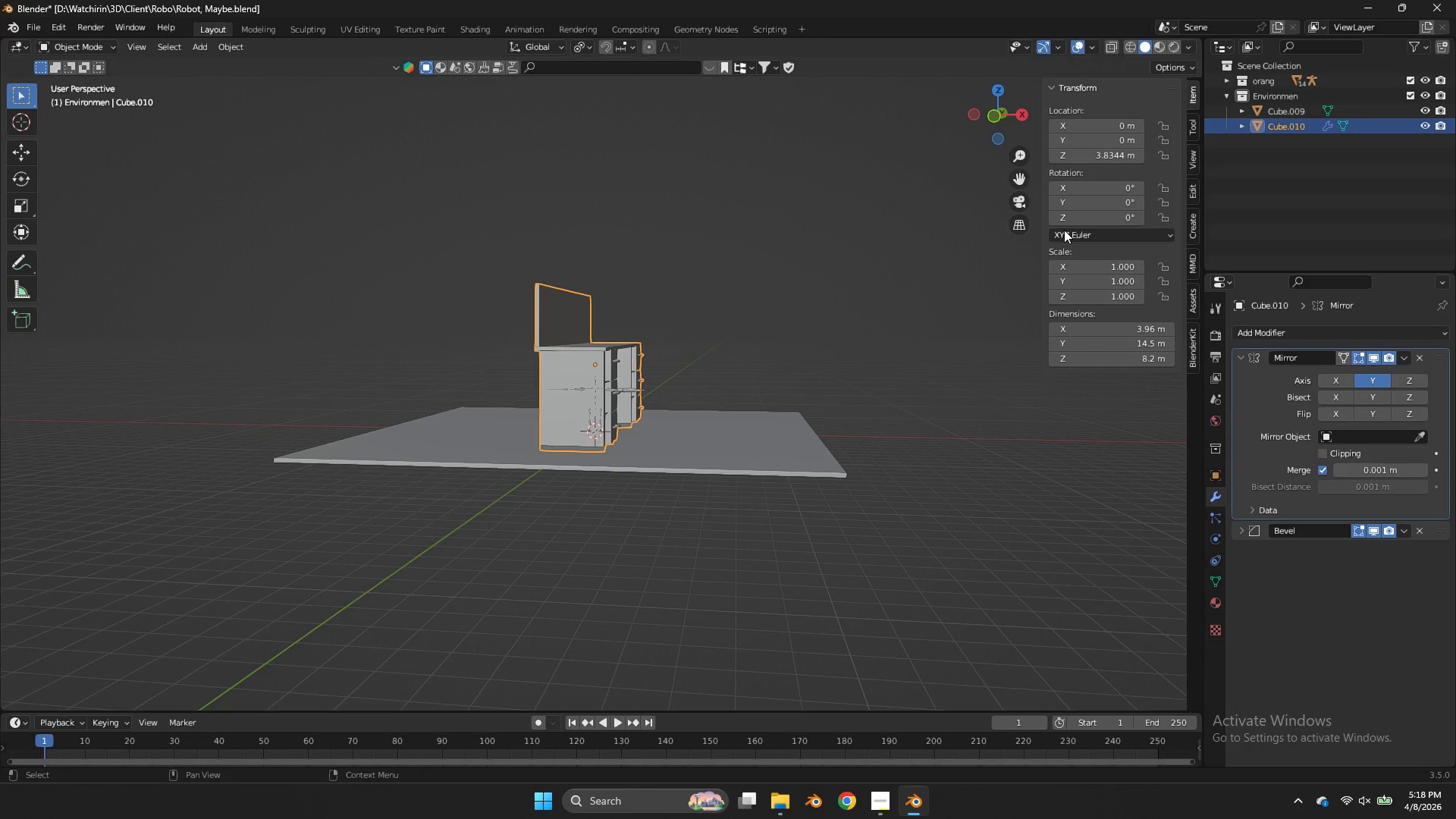 
key(S)
 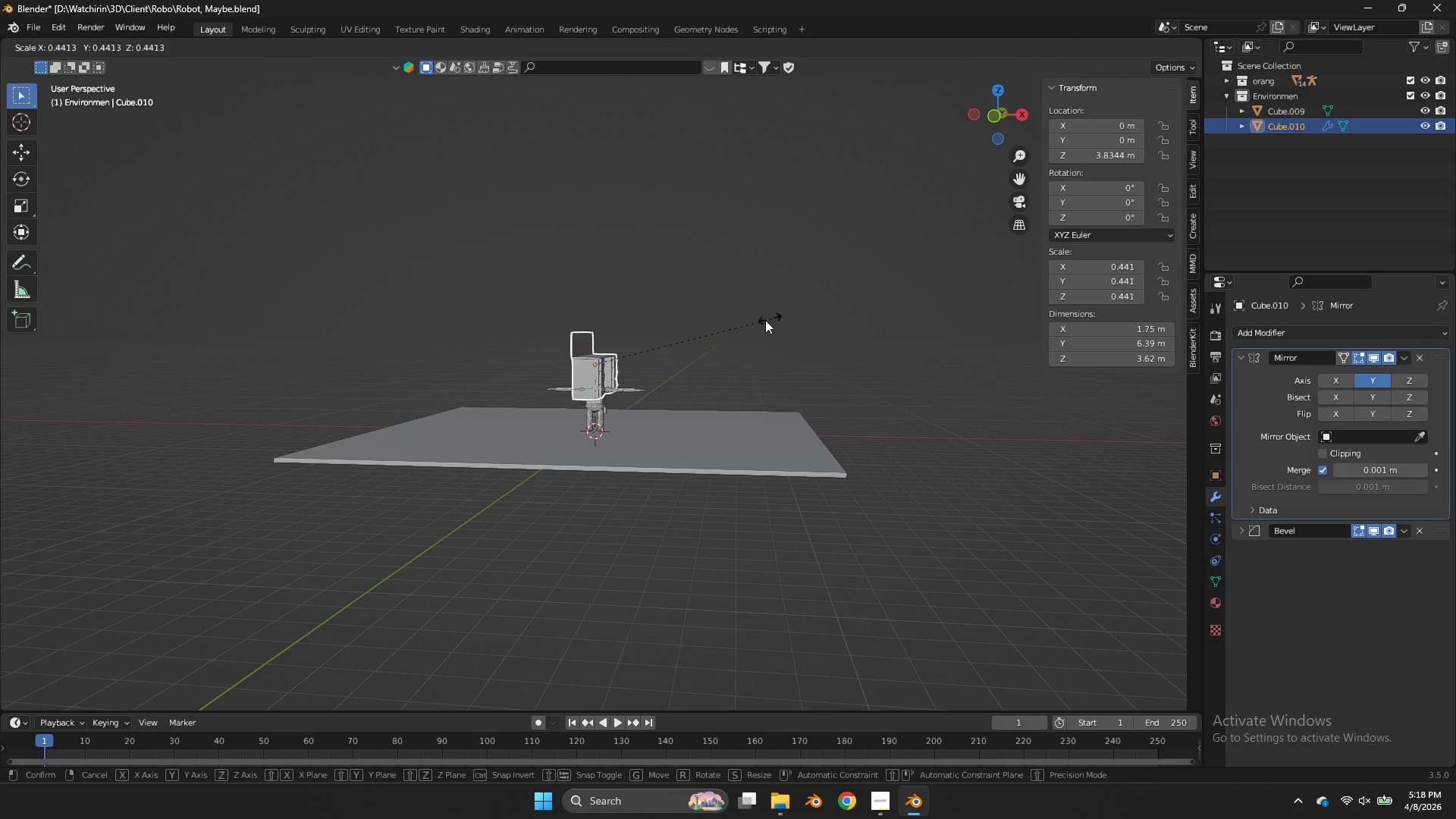 
left_click([760, 322])
 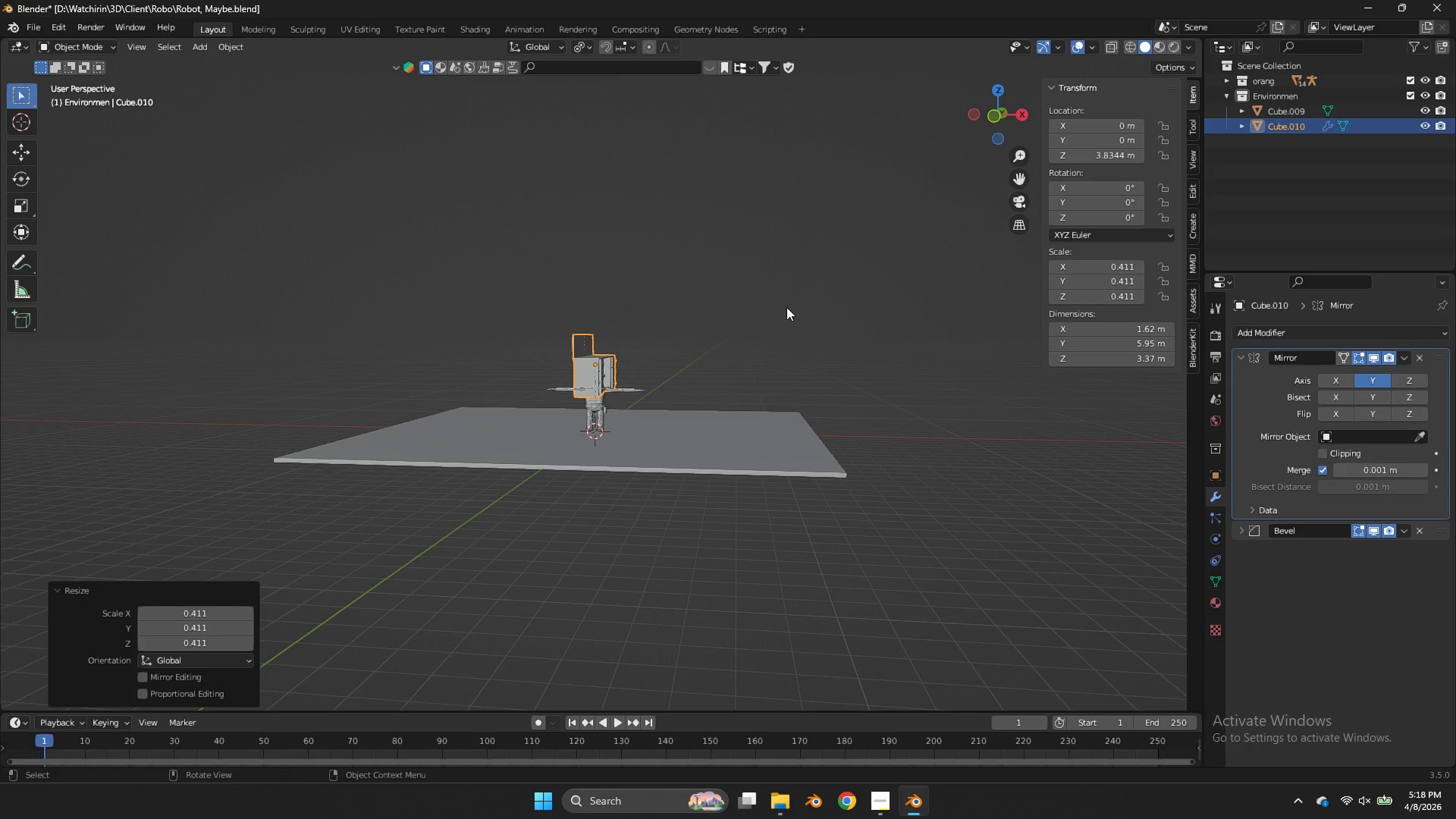 
scroll: coordinate [787, 306], scroll_direction: up, amount: 4.0
 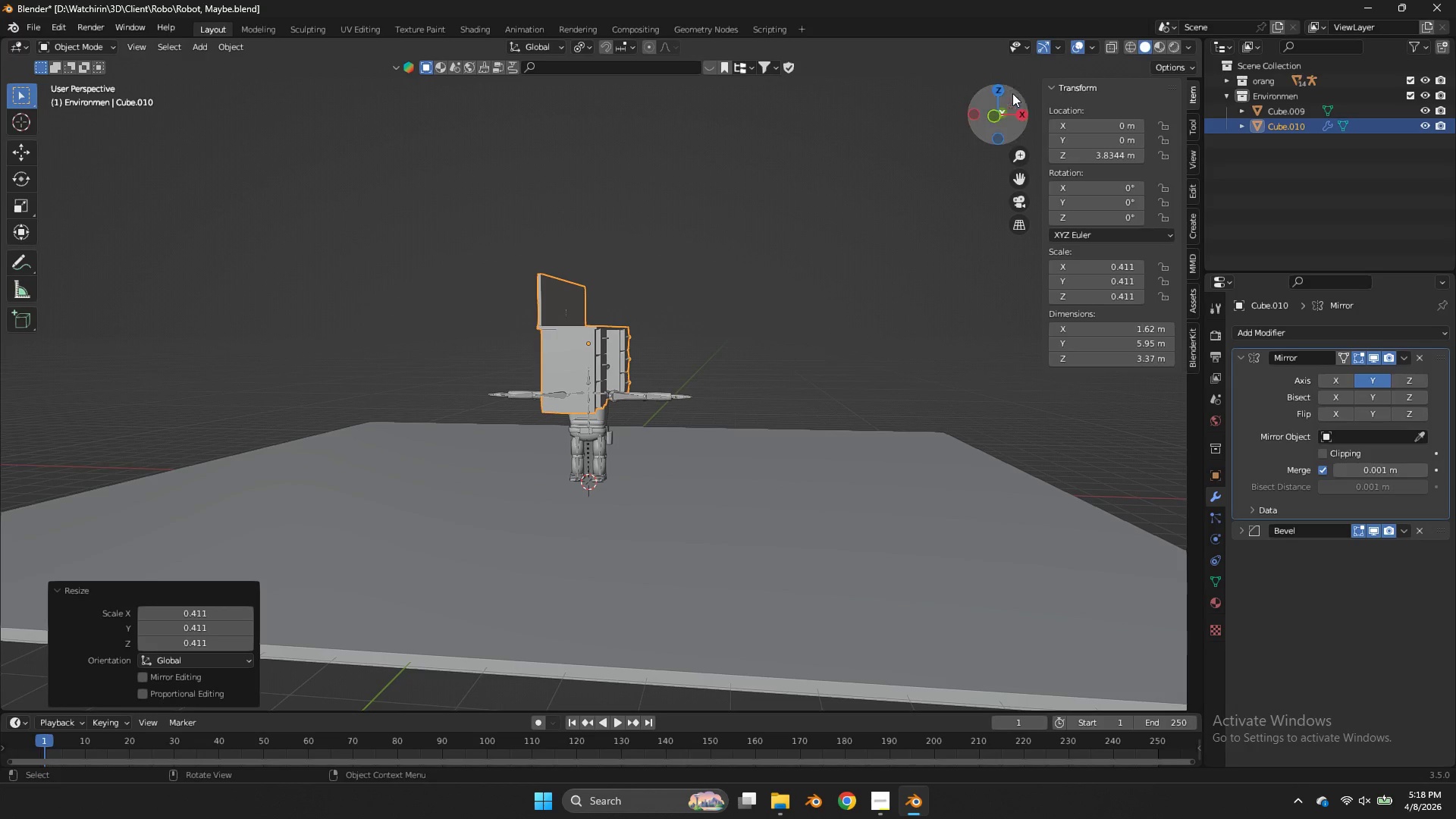 
left_click([1005, 88])
 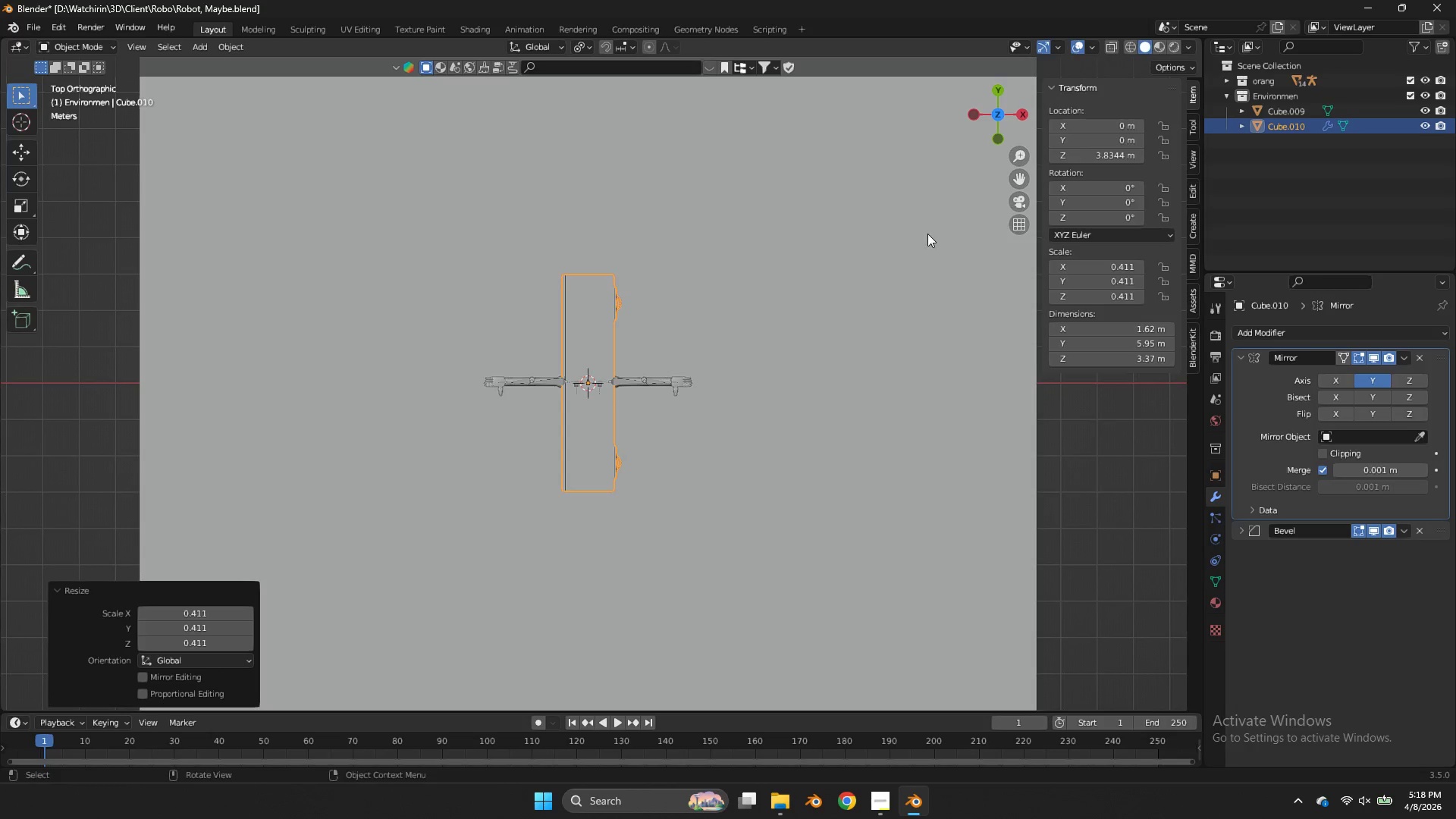 
key(G)
 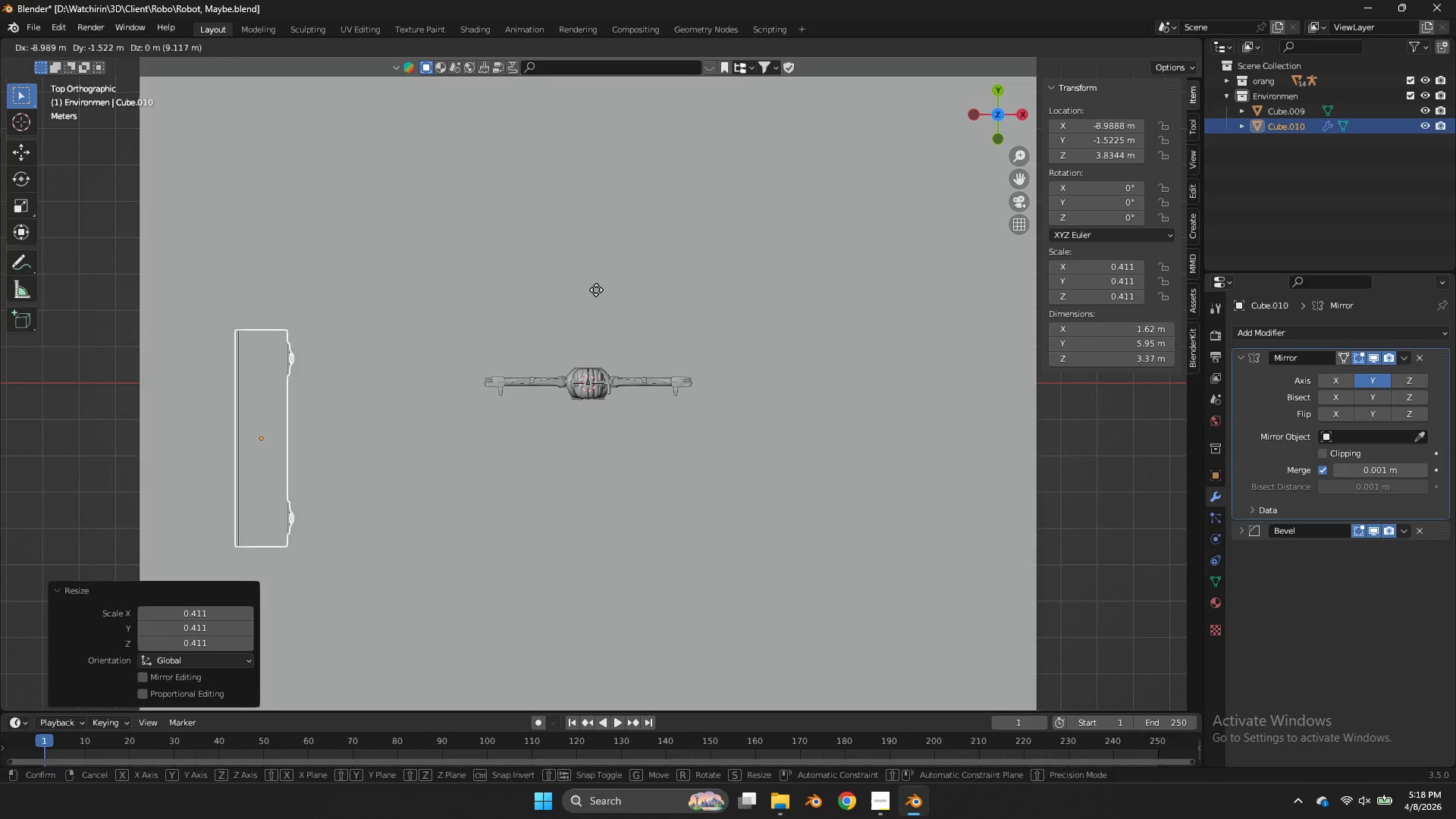 
left_click_drag(start_coordinate=[596, 290], to_coordinate=[601, 287])
 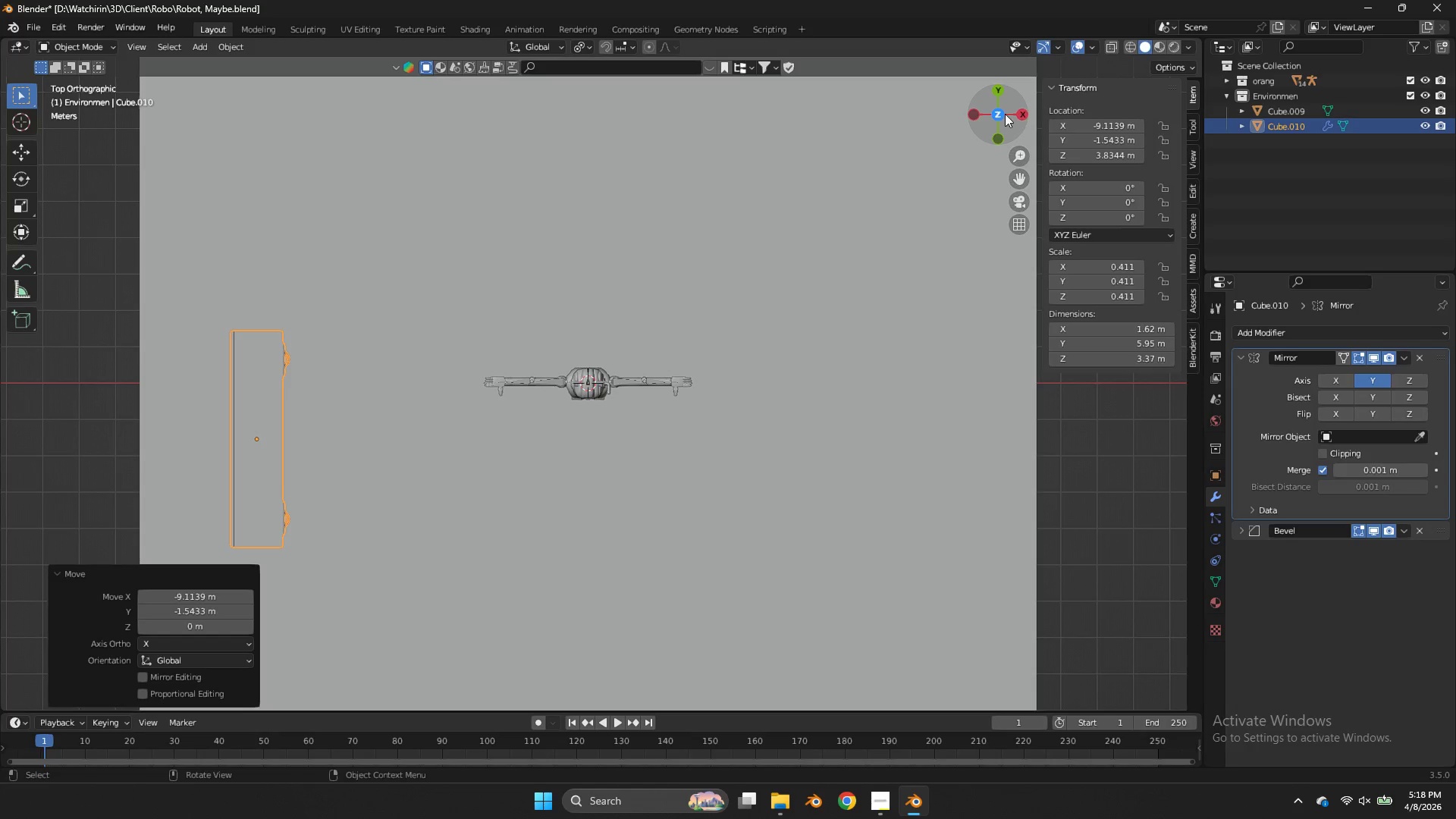 
left_click_drag(start_coordinate=[1005, 114], to_coordinate=[966, 600])
 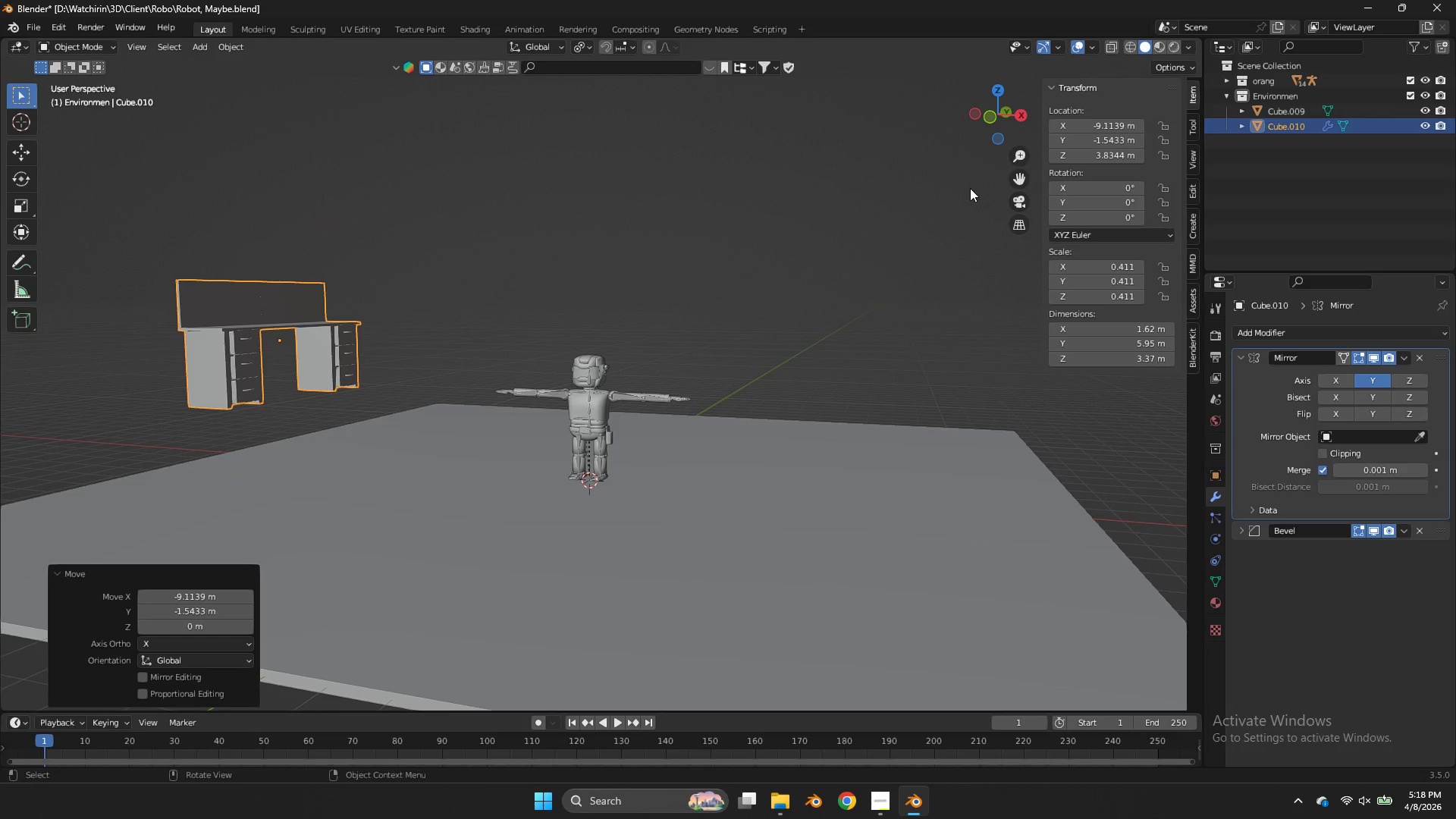 
key(Alt+AltLeft)
 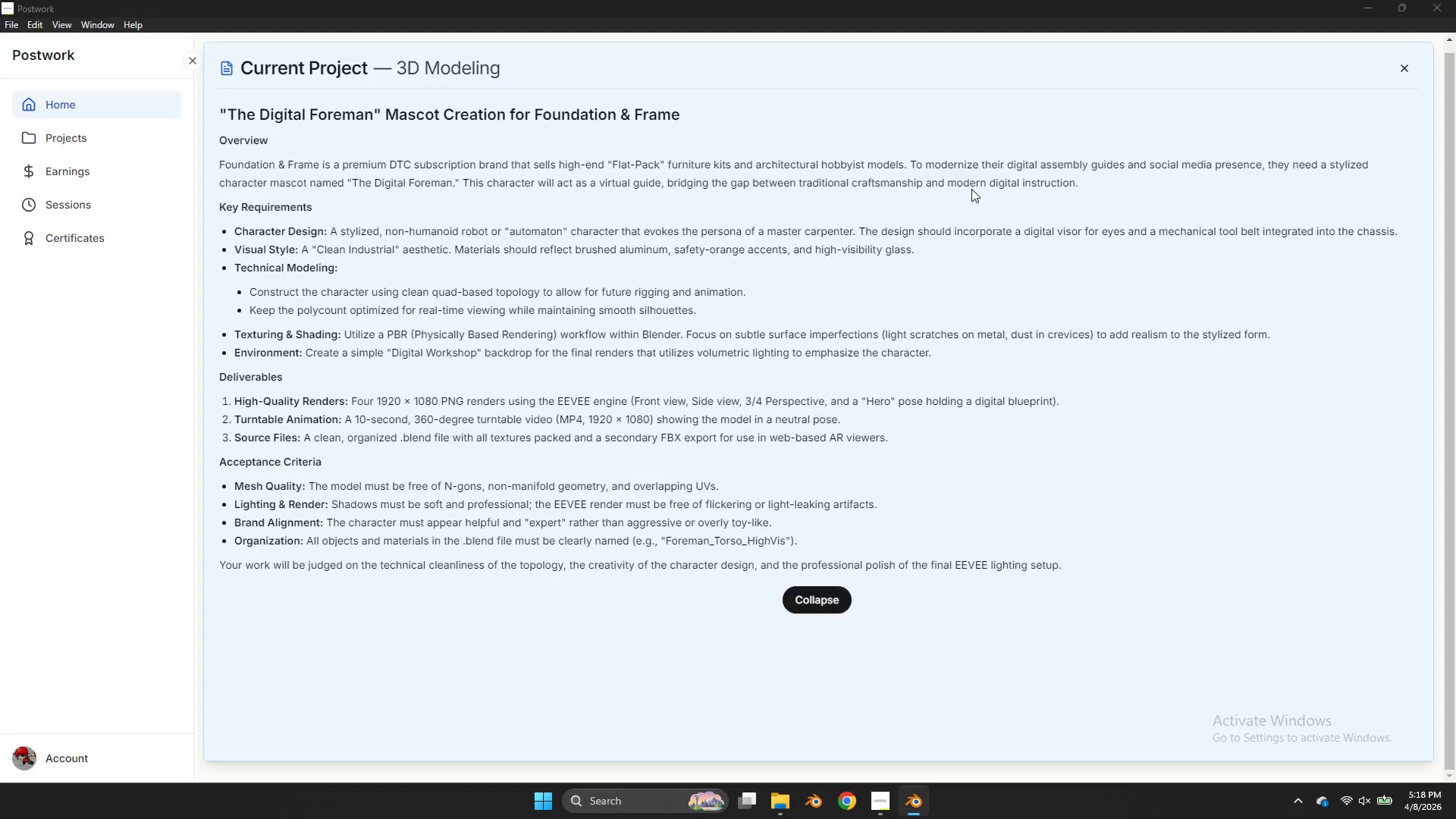 
key(Alt+Tab)